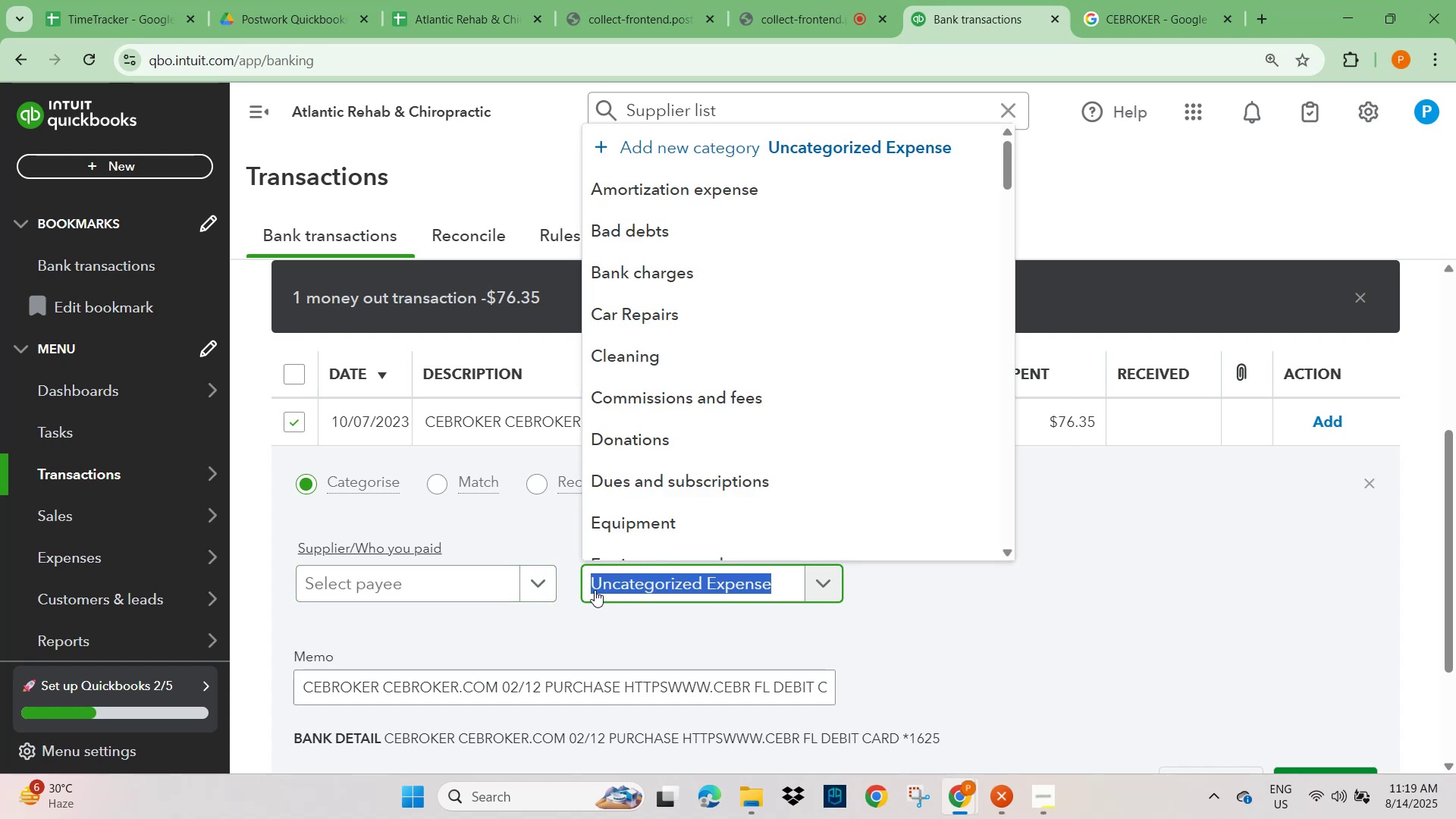 
left_click([462, 582])
 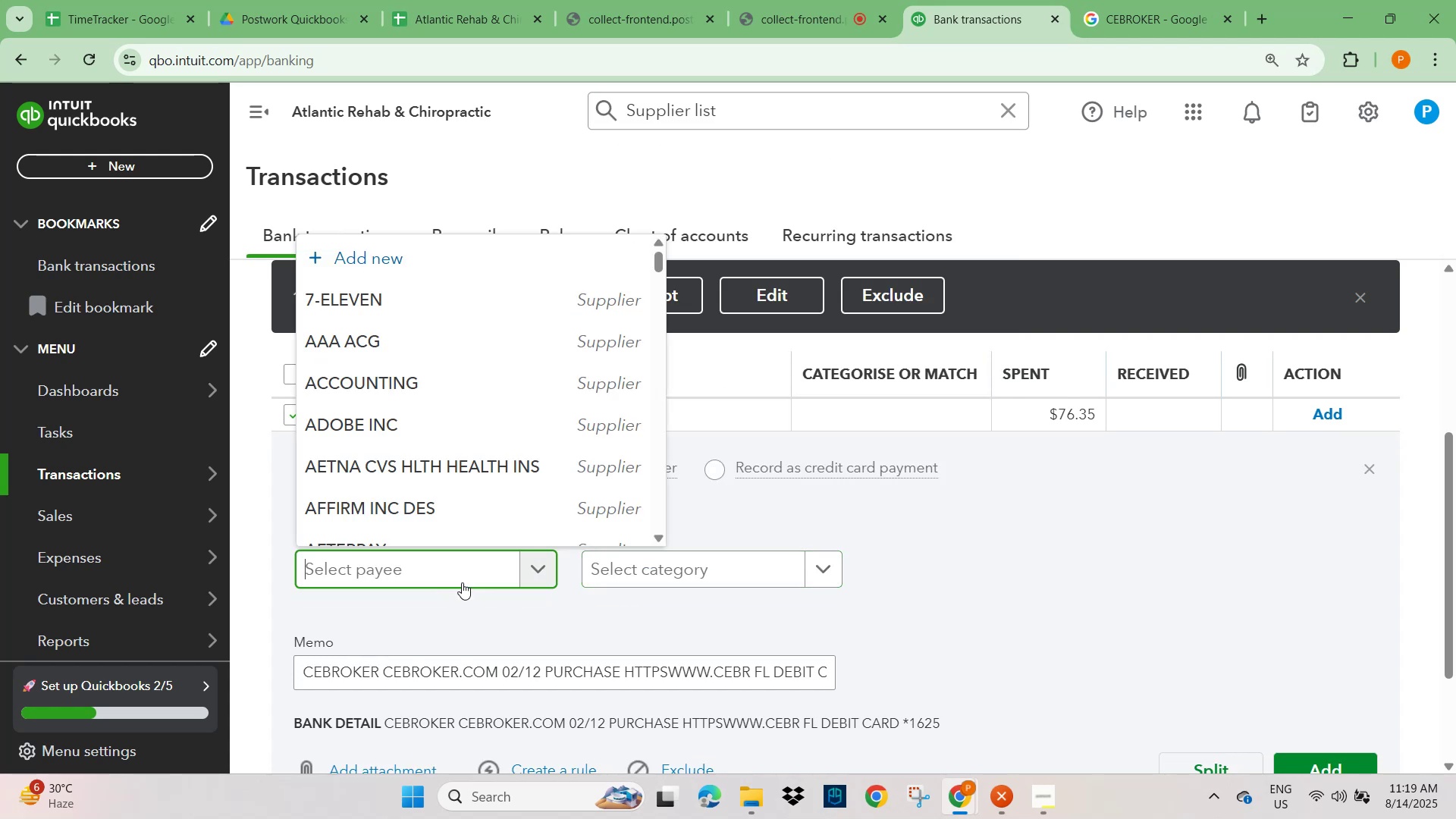 
type(ce)
 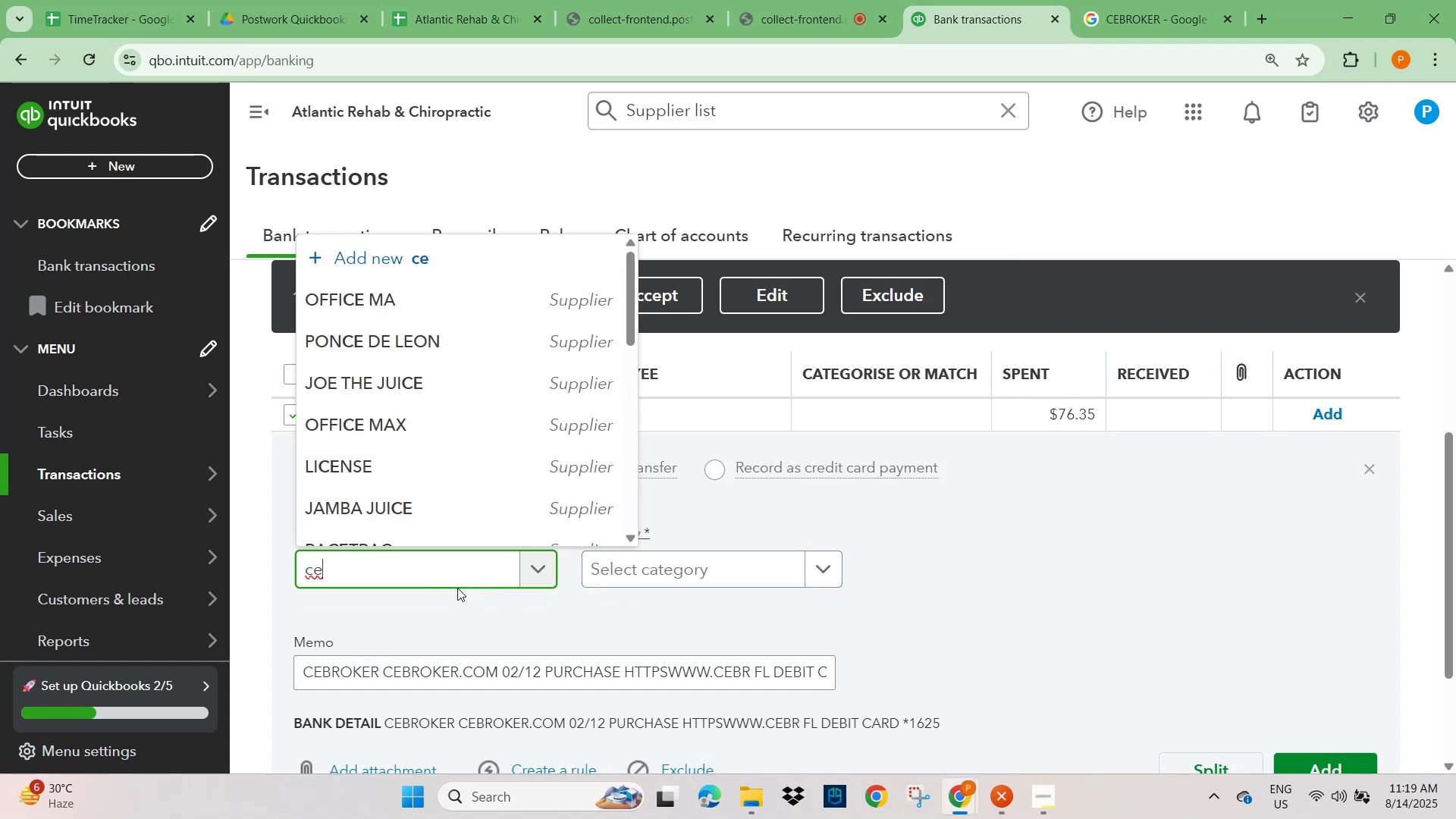 
key(Control+A)
 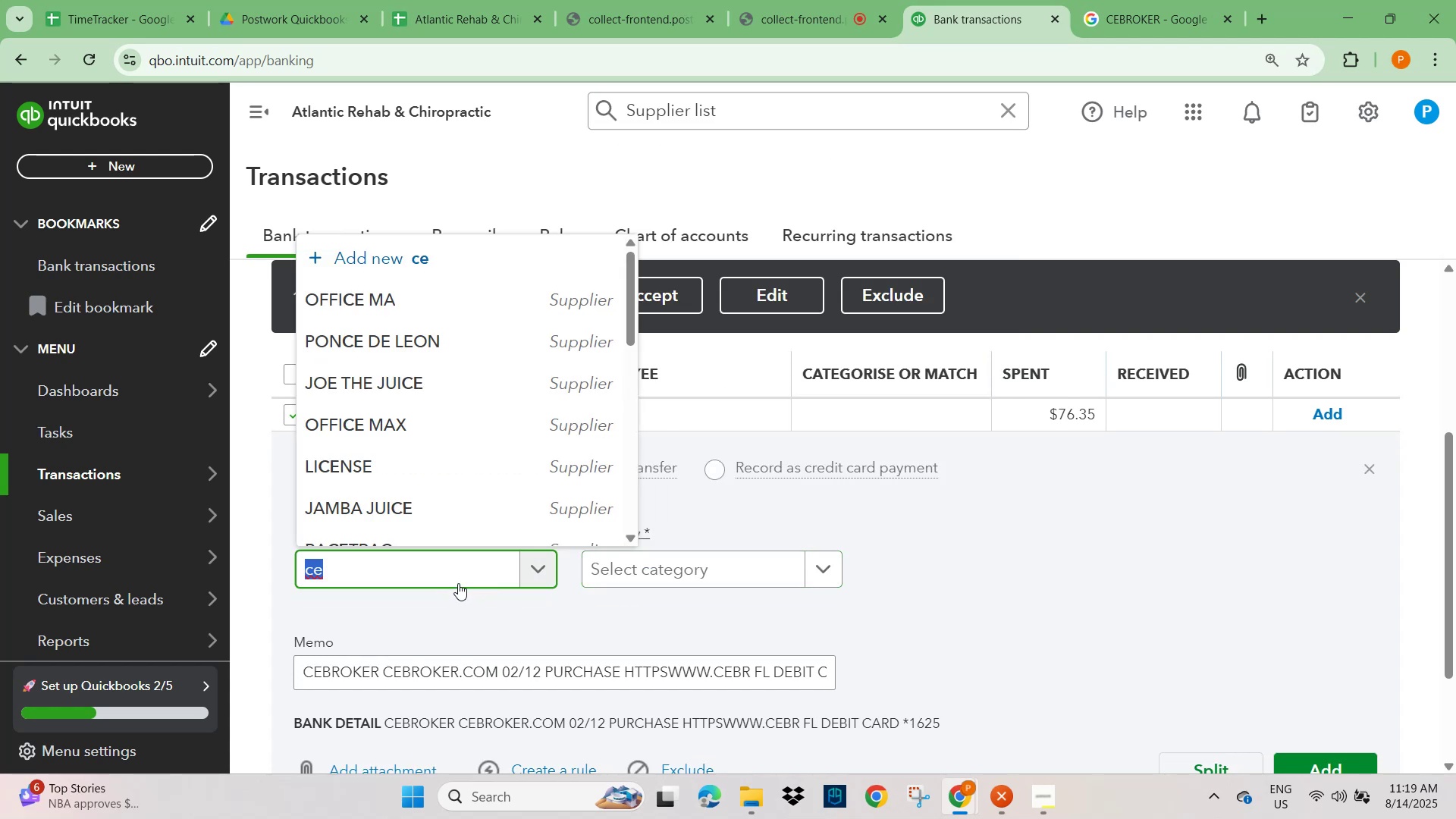 
key(Control+V)
 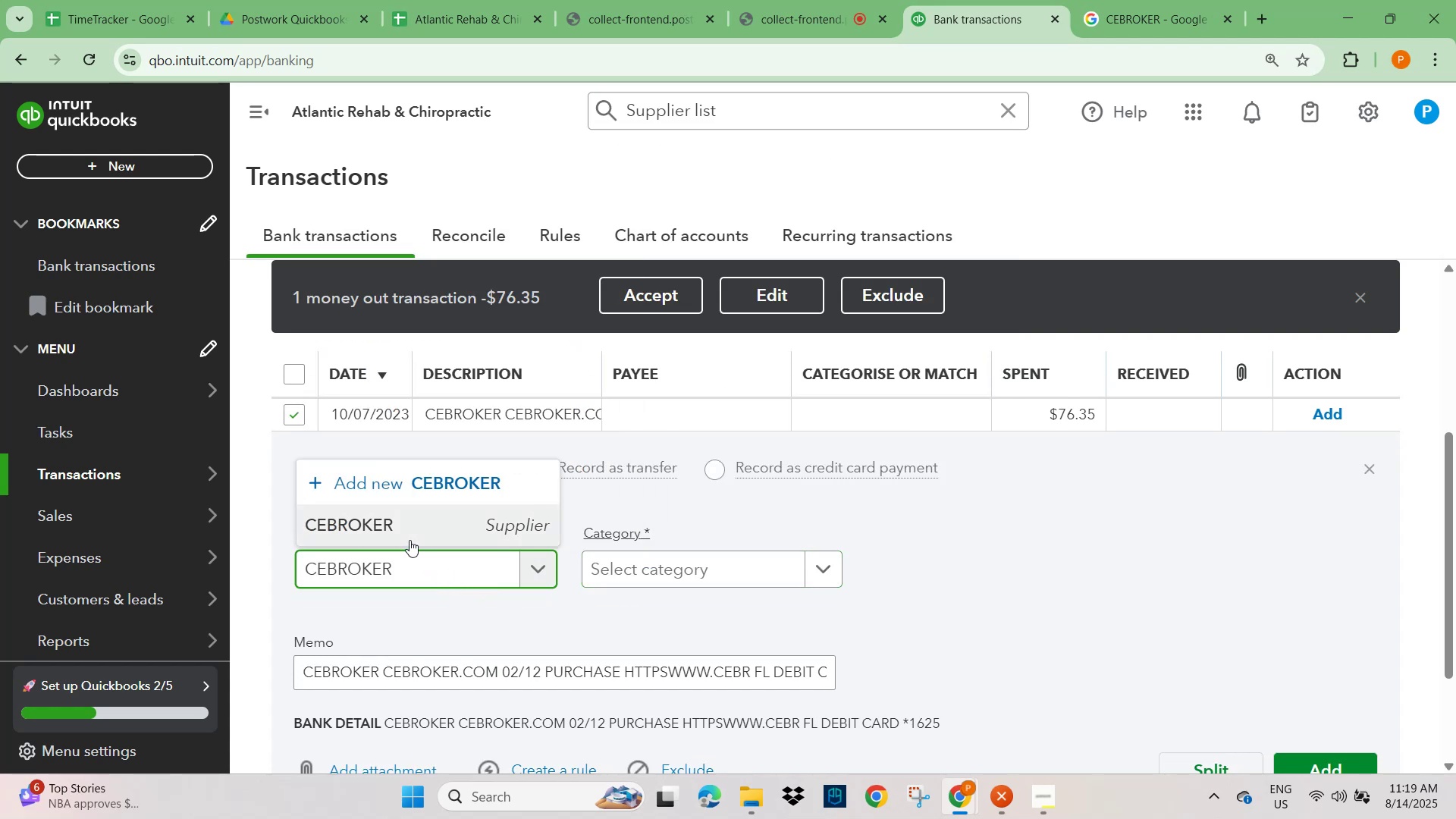 
left_click([412, 529])
 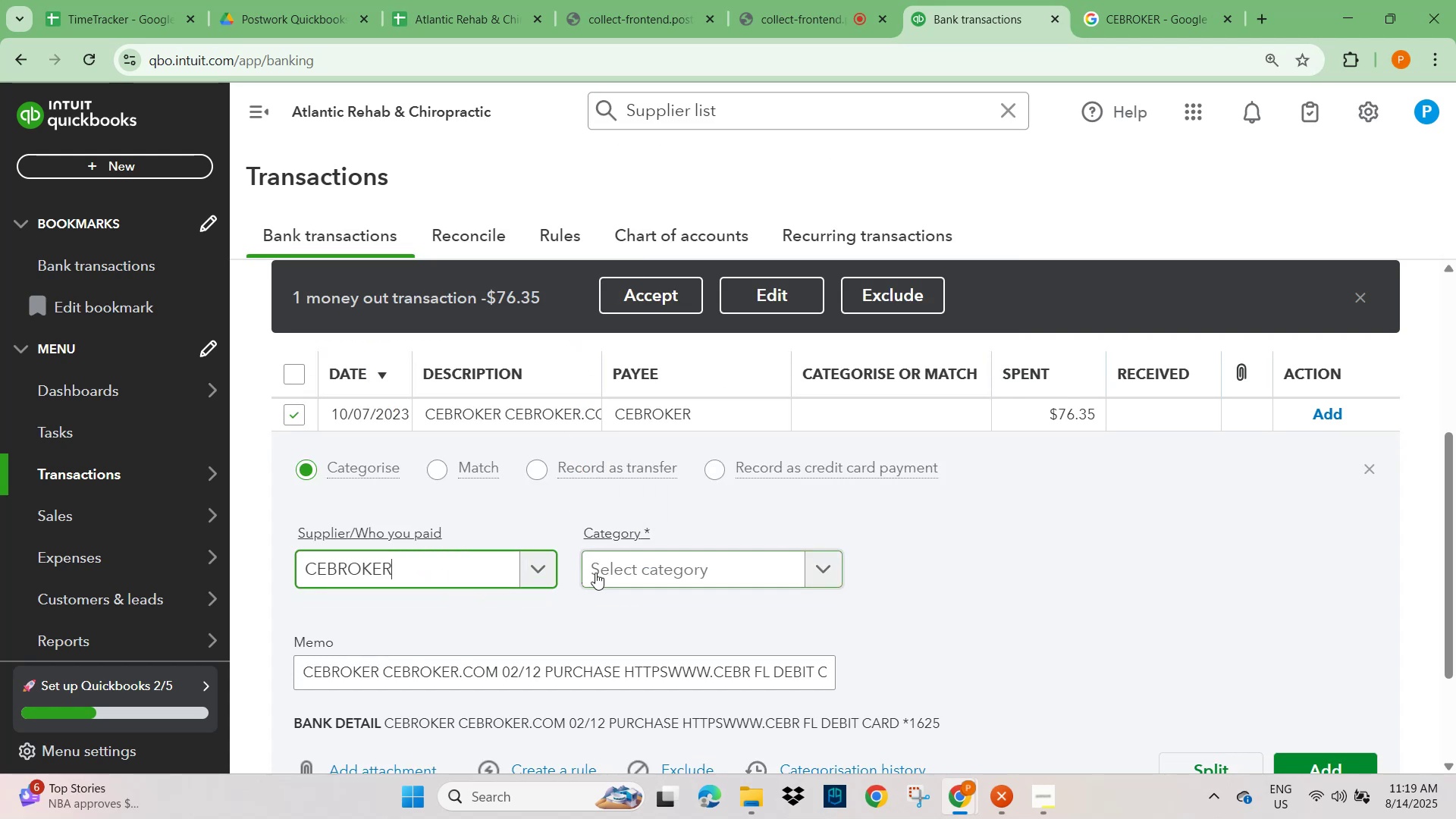 
left_click([617, 570])
 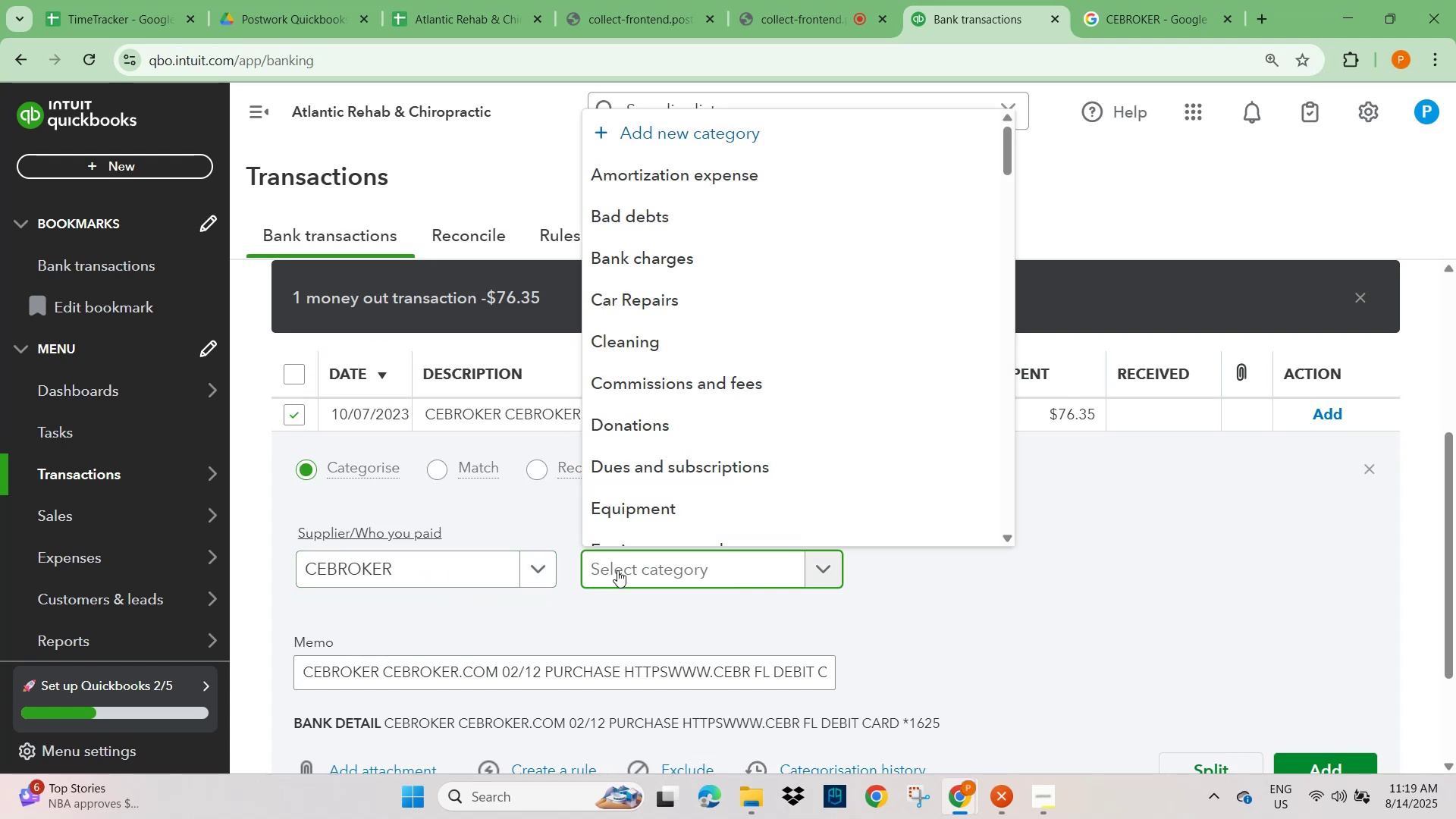 
type(subs)
 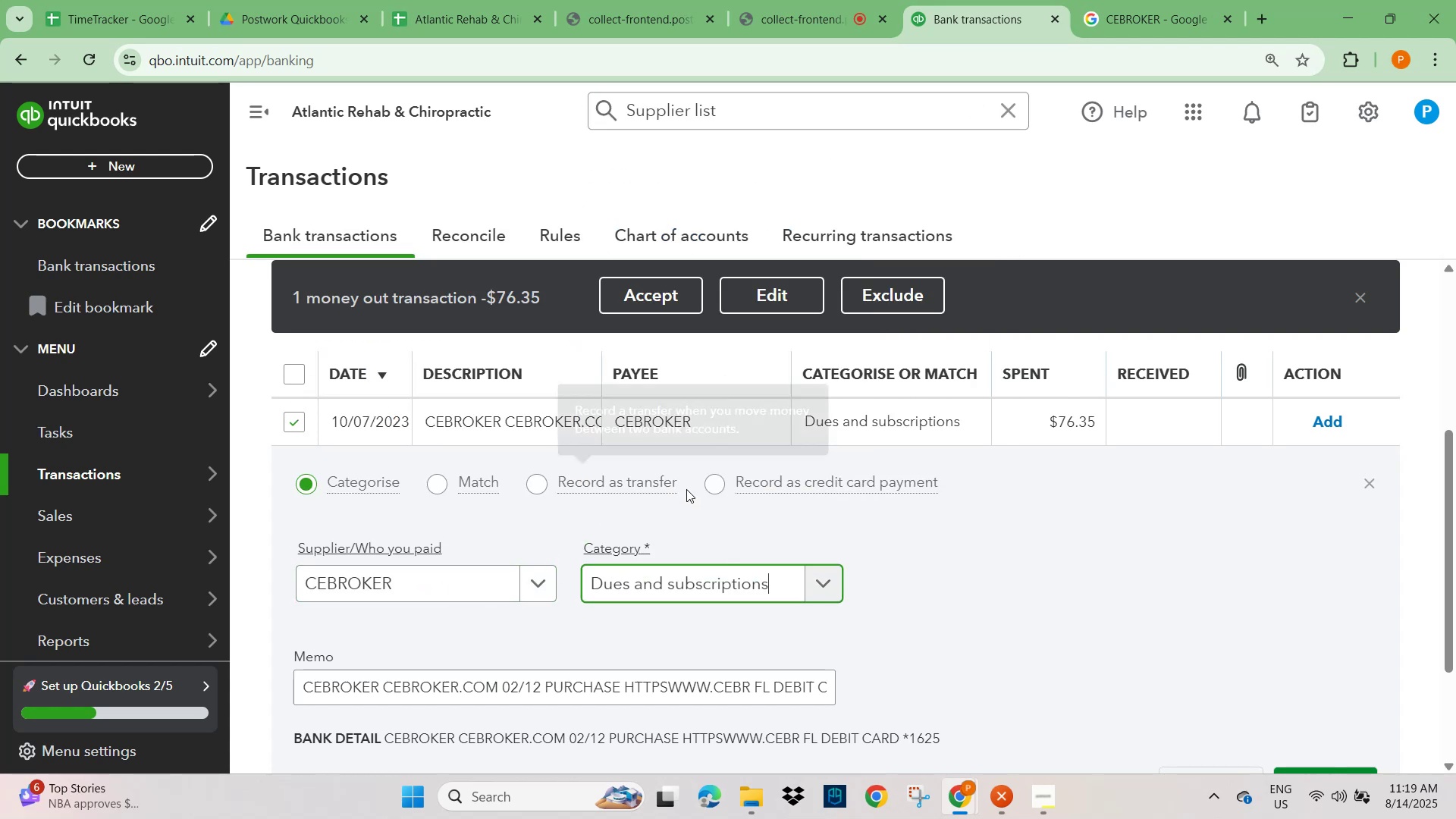 
scroll: coordinate [1244, 682], scroll_direction: down, amount: 2.0
 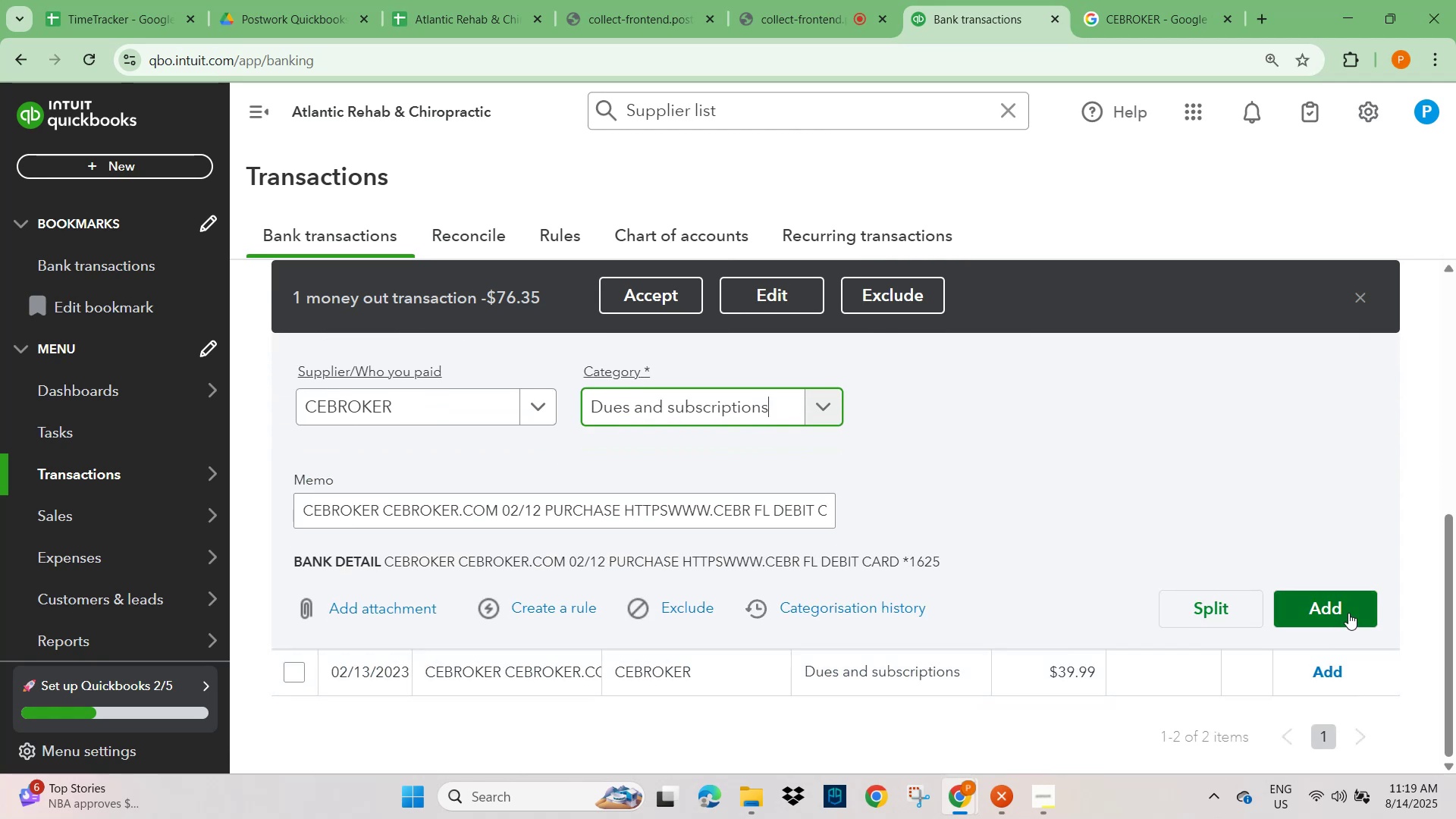 
left_click([1348, 612])
 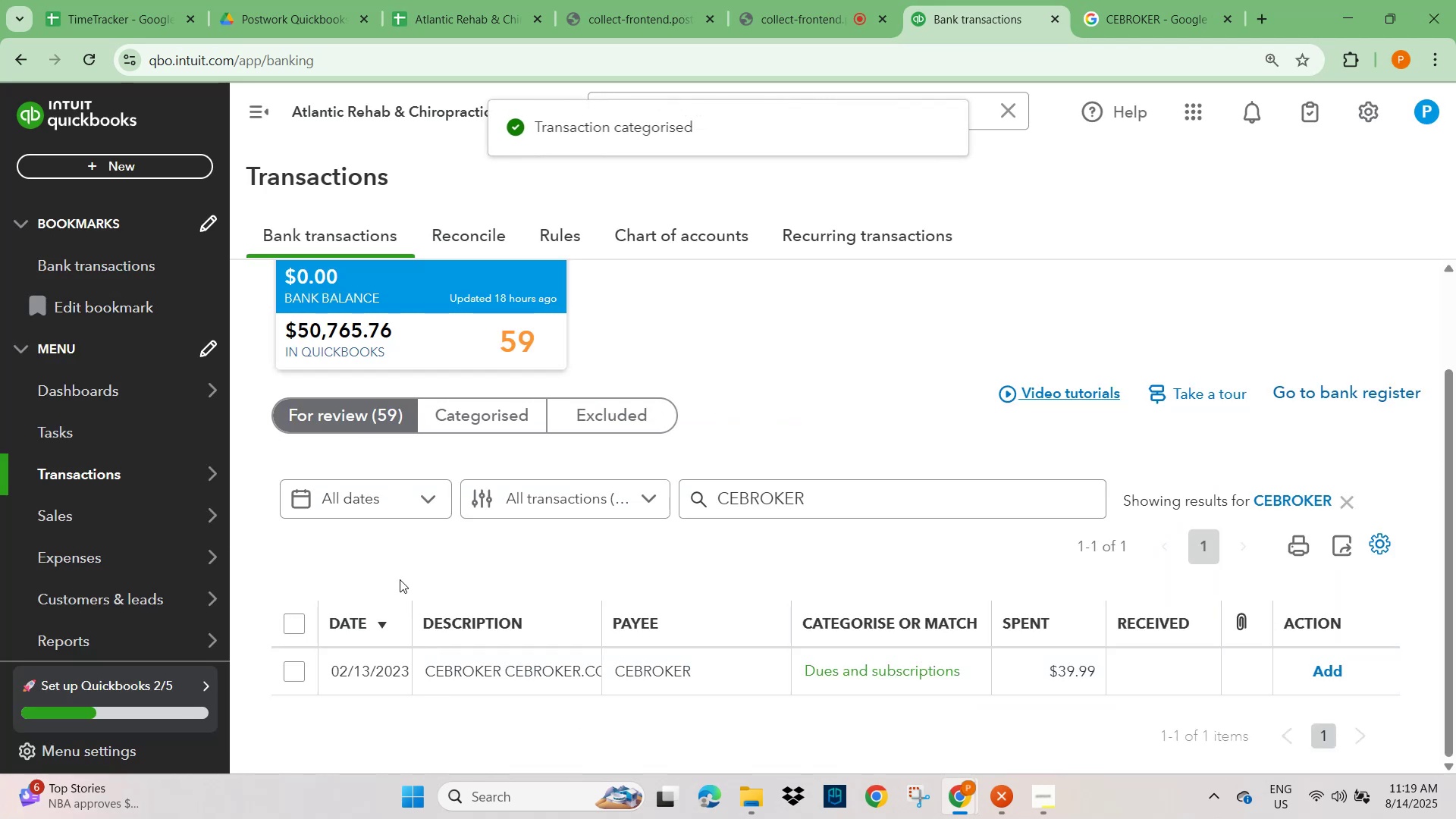 
left_click([491, 676])
 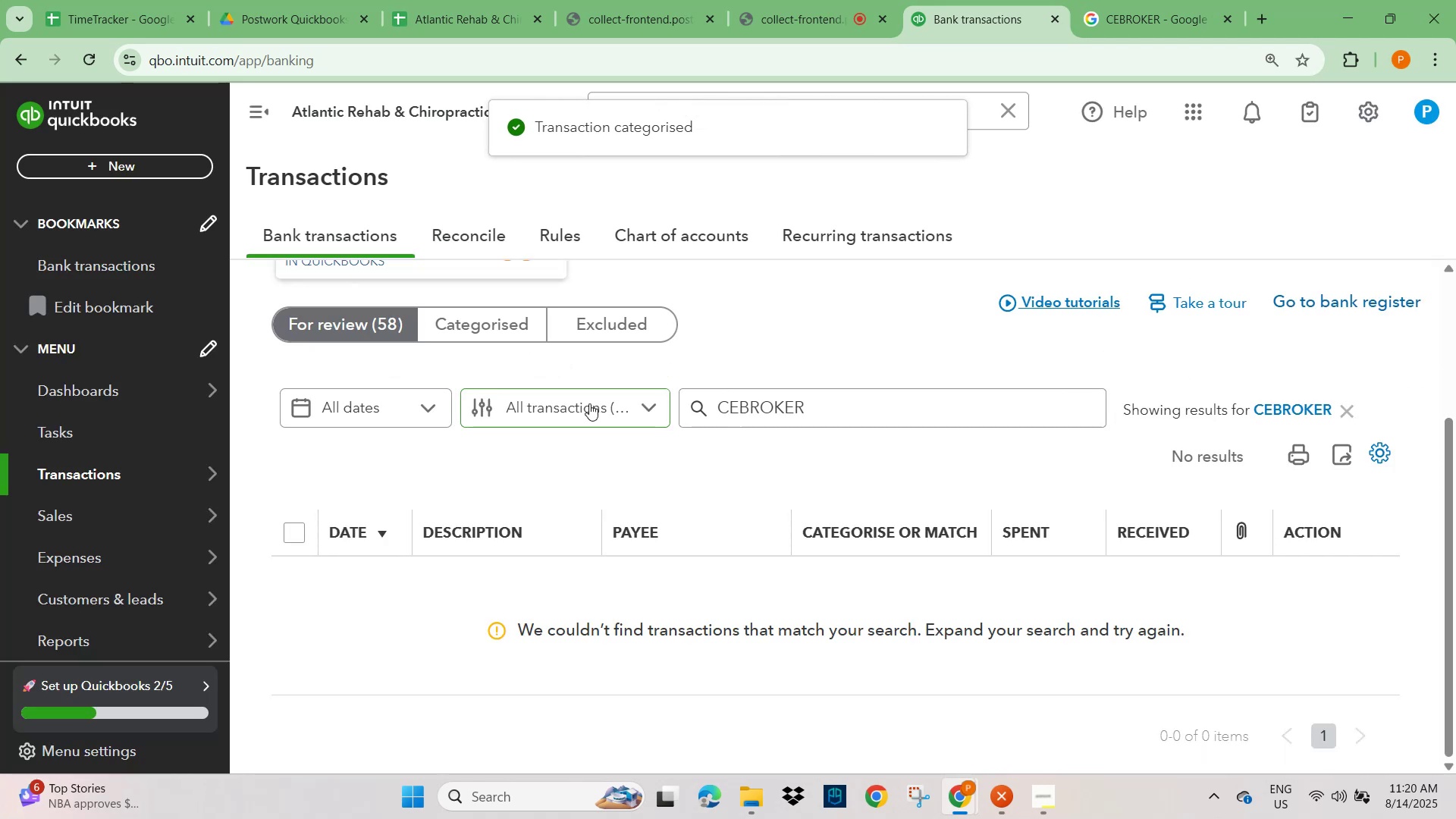 
wait(8.73)
 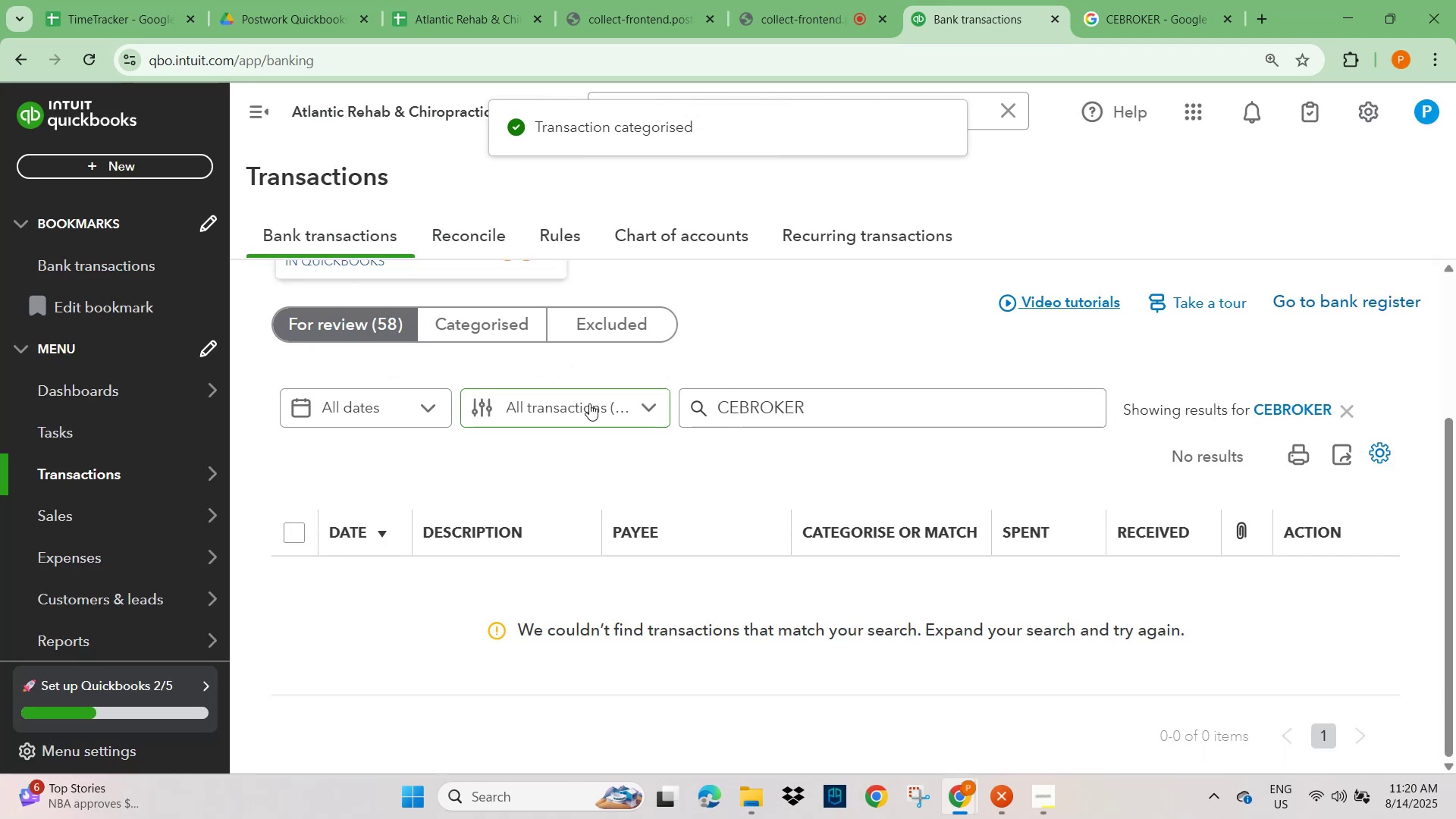 
scroll: coordinate [422, 392], scroll_direction: up, amount: 2.0
 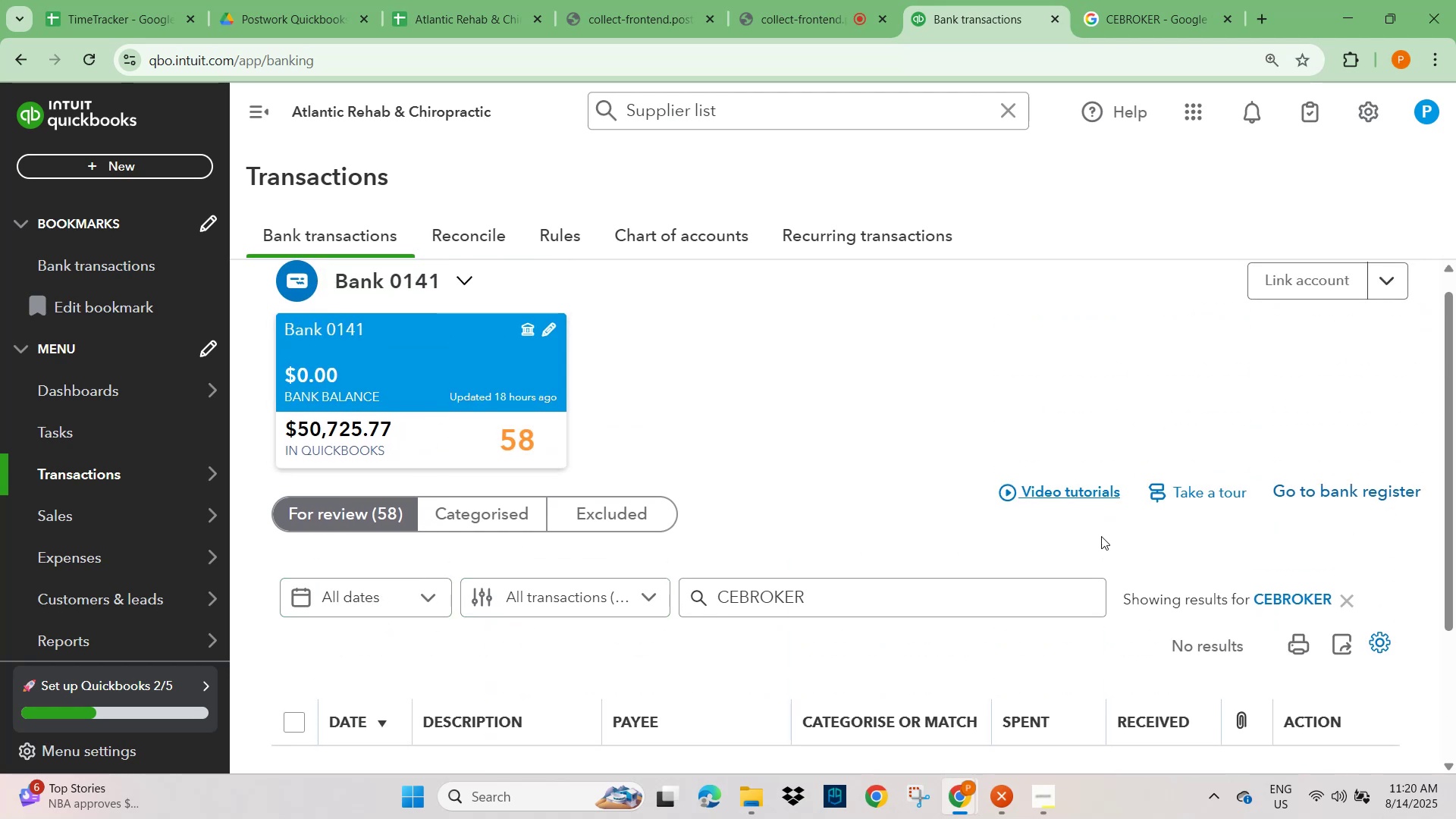 
left_click([1338, 604])
 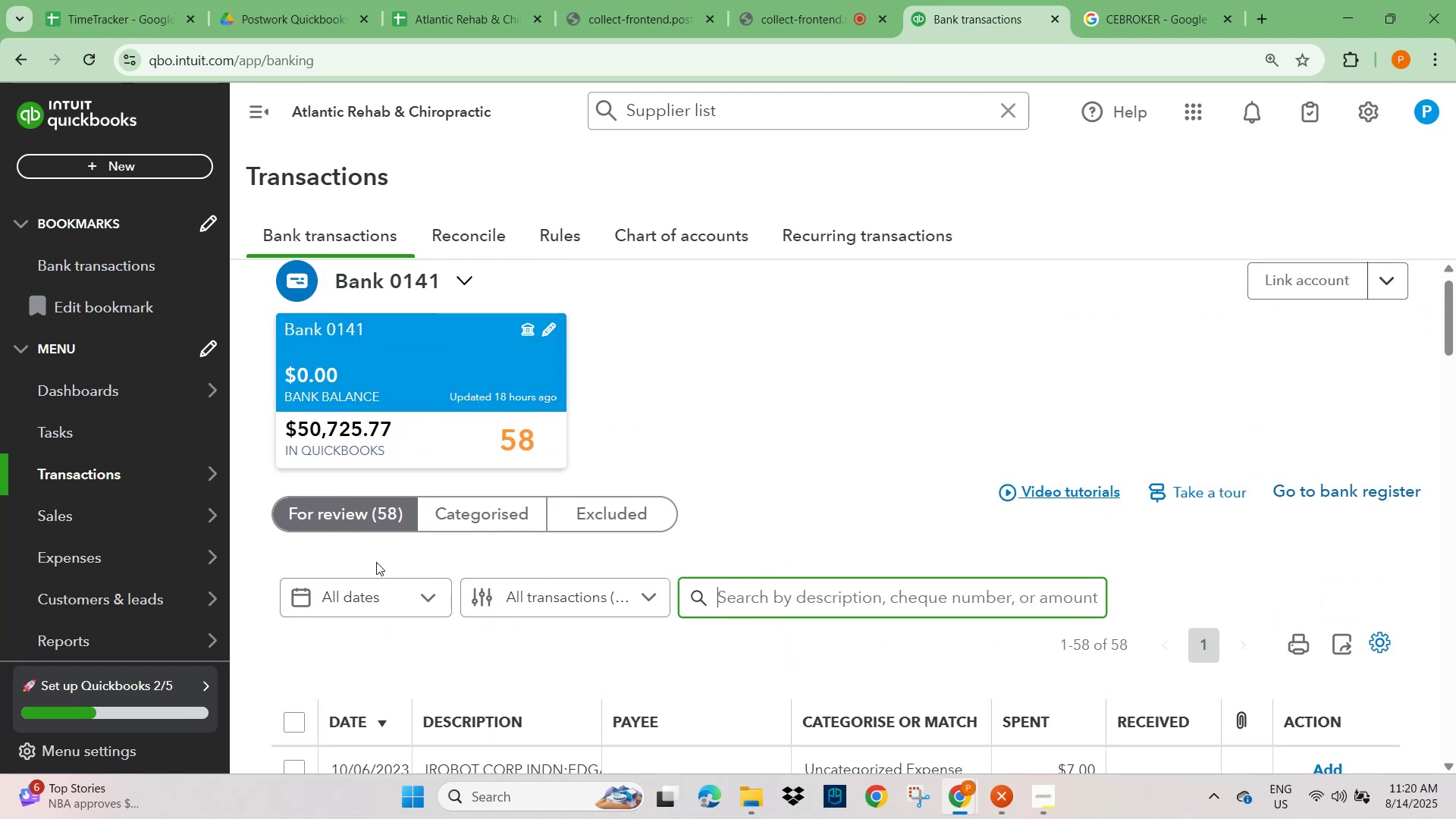 
scroll: coordinate [379, 548], scroll_direction: down, amount: 2.0
 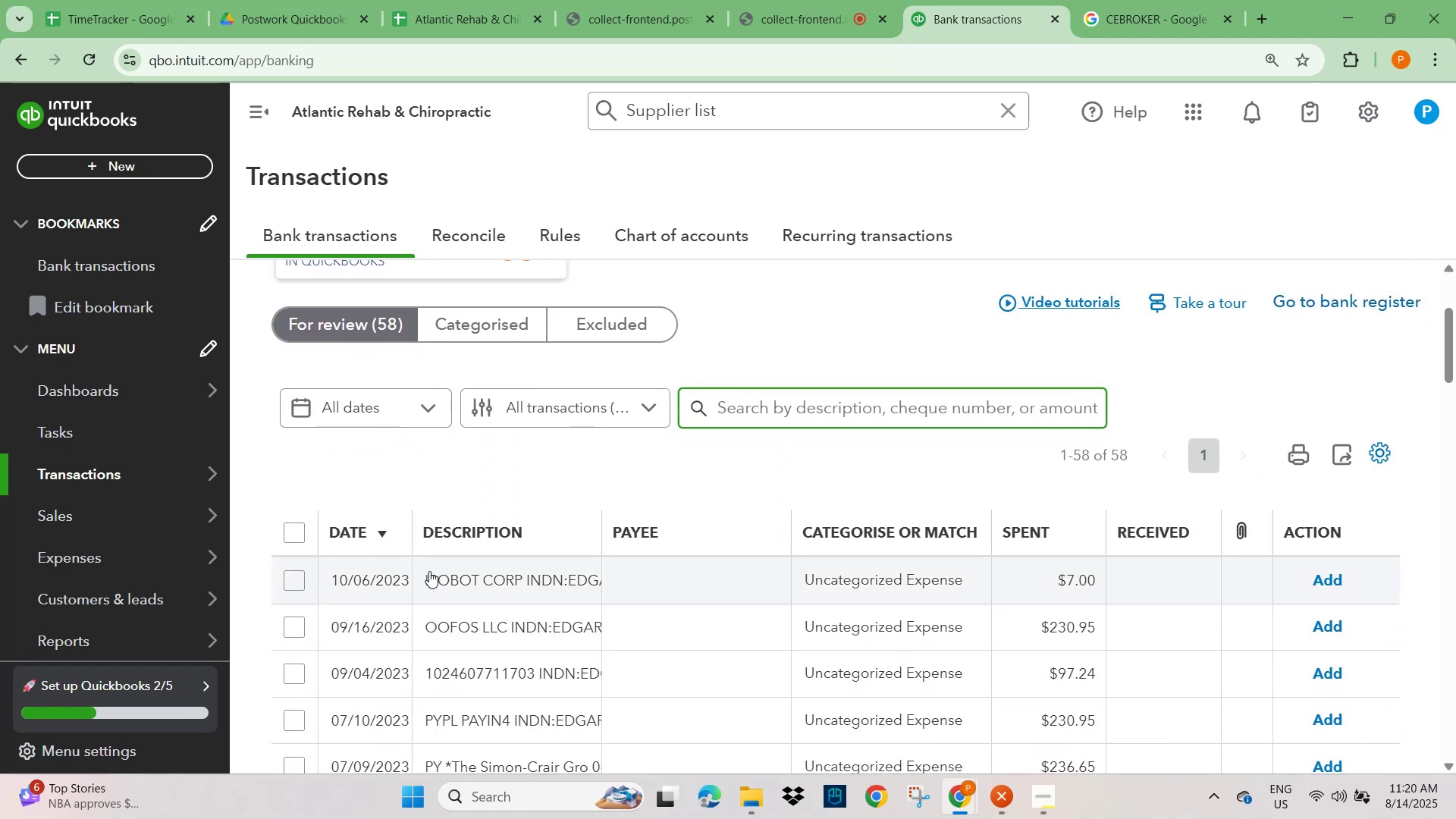 
left_click([476, 580])
 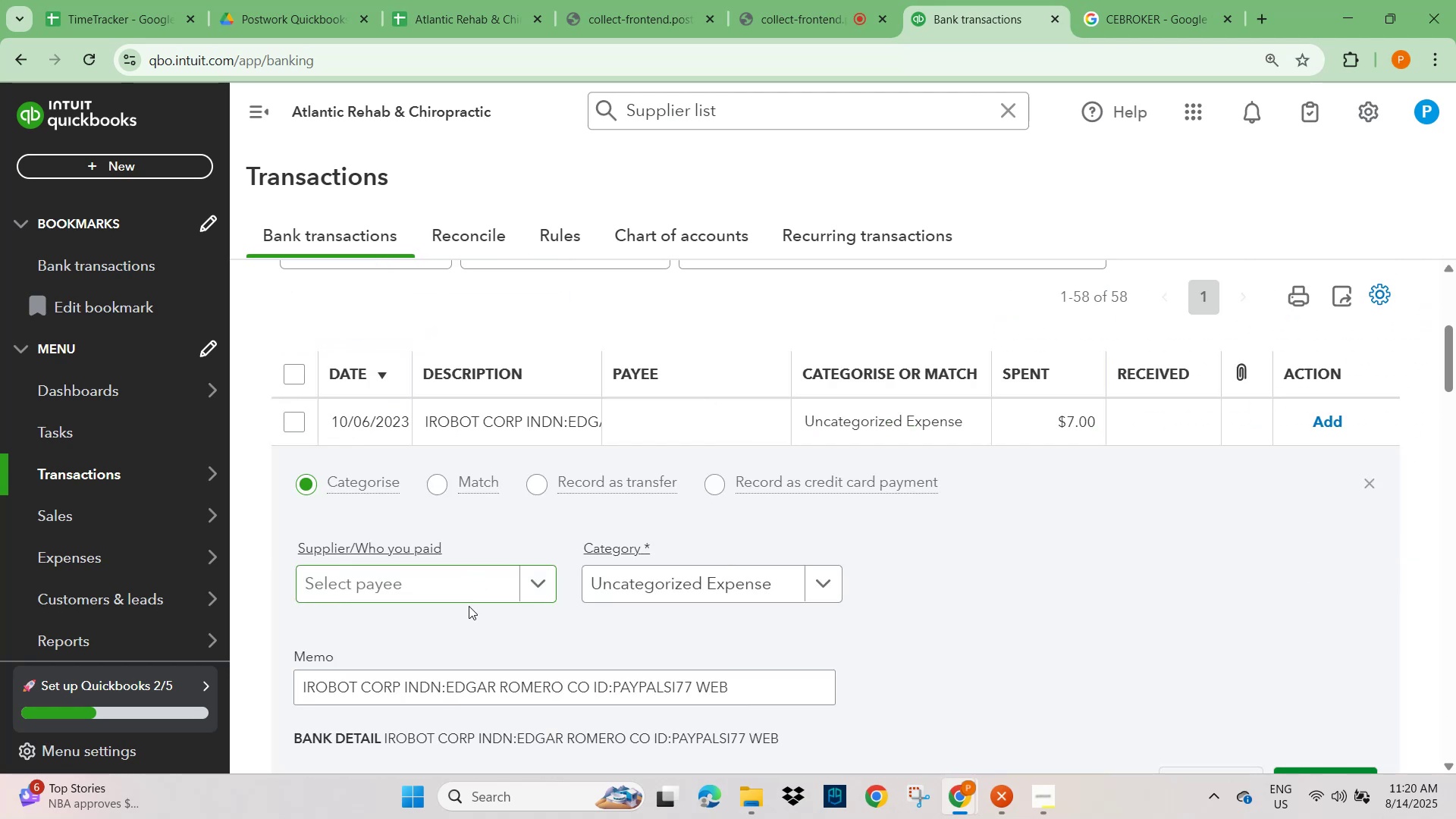 
scroll: coordinate [440, 641], scroll_direction: down, amount: 1.0
 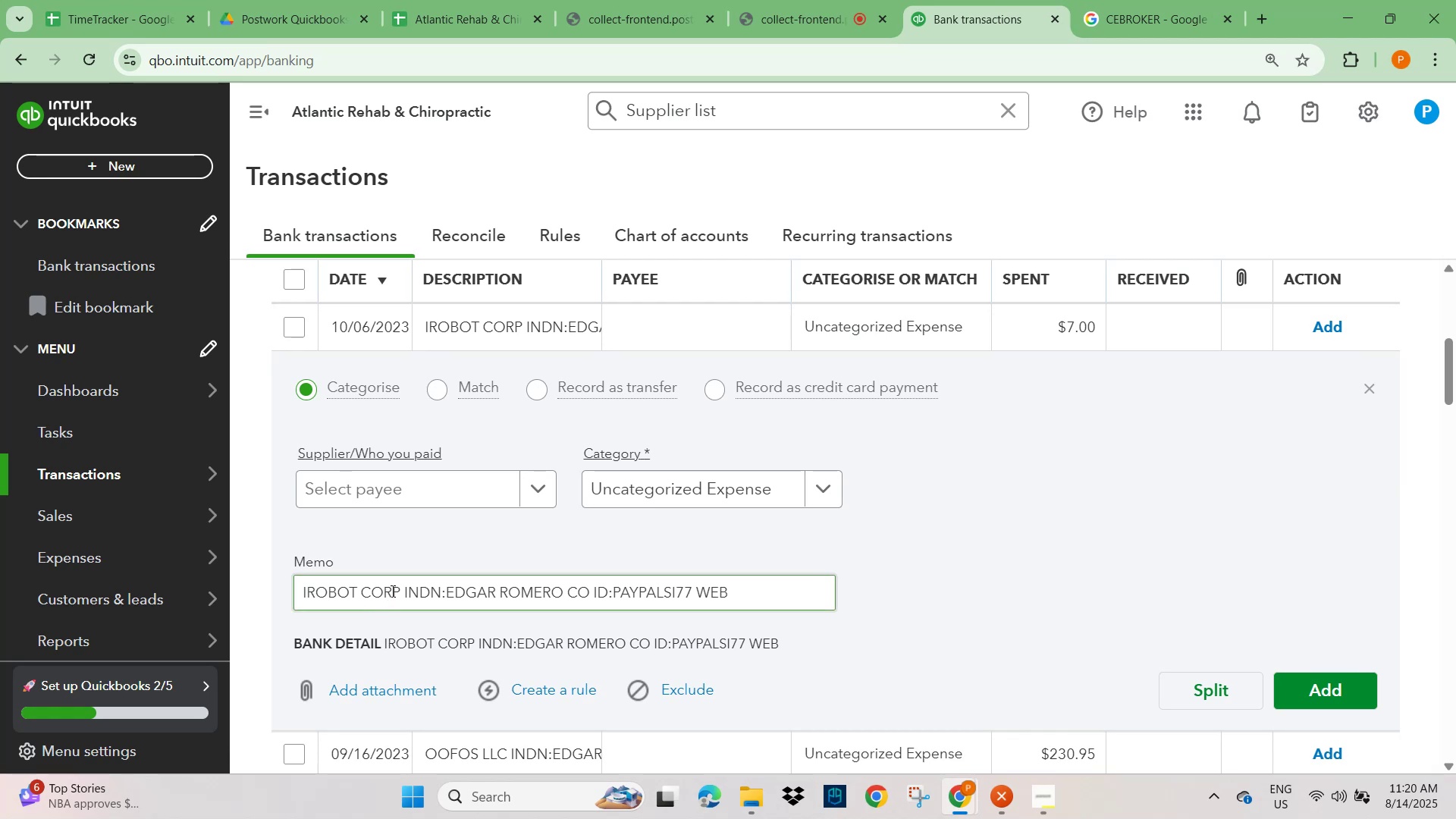 
left_click_drag(start_coordinate=[398, 592], to_coordinate=[298, 593])
 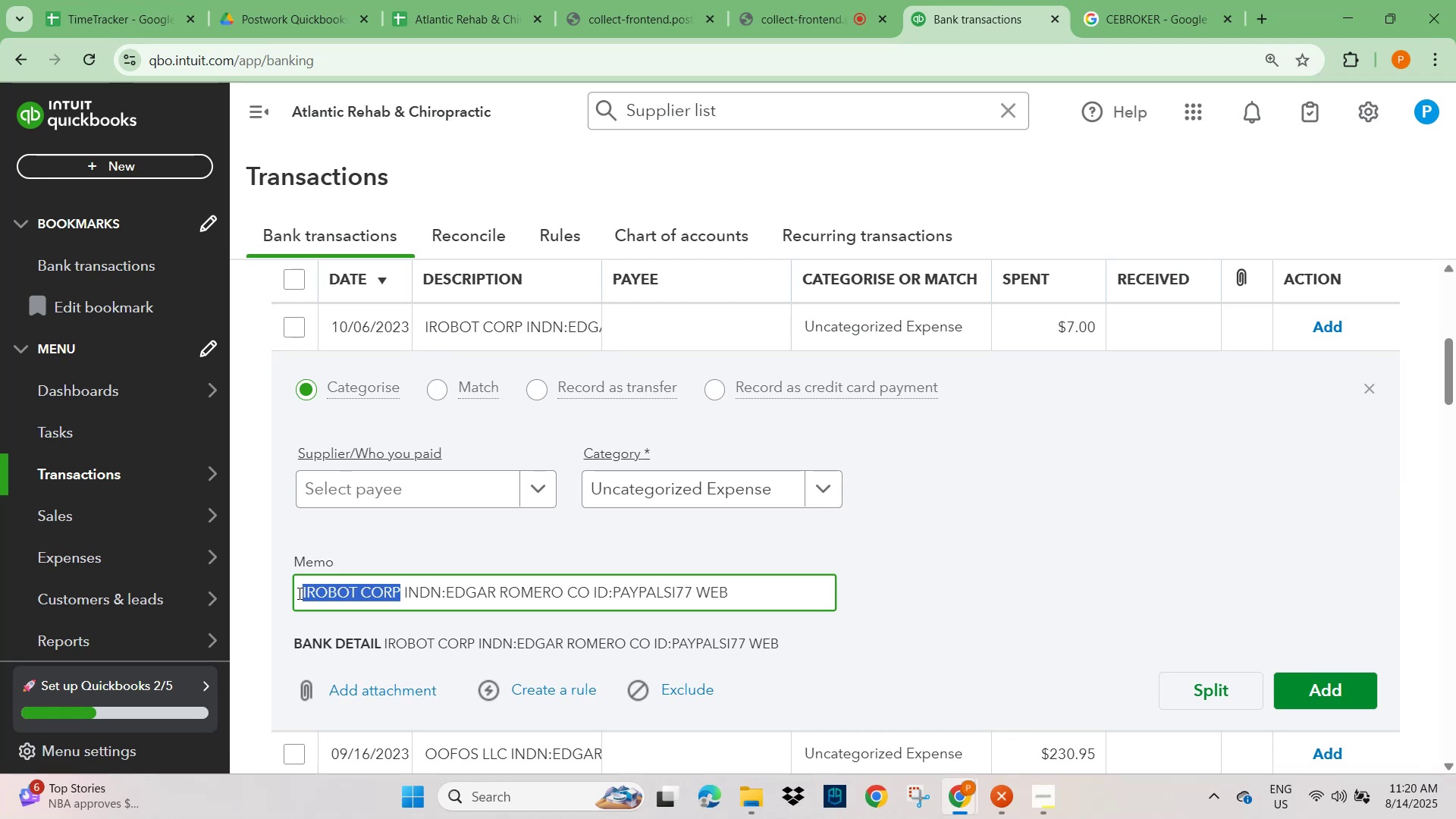 
key(Control+C)
 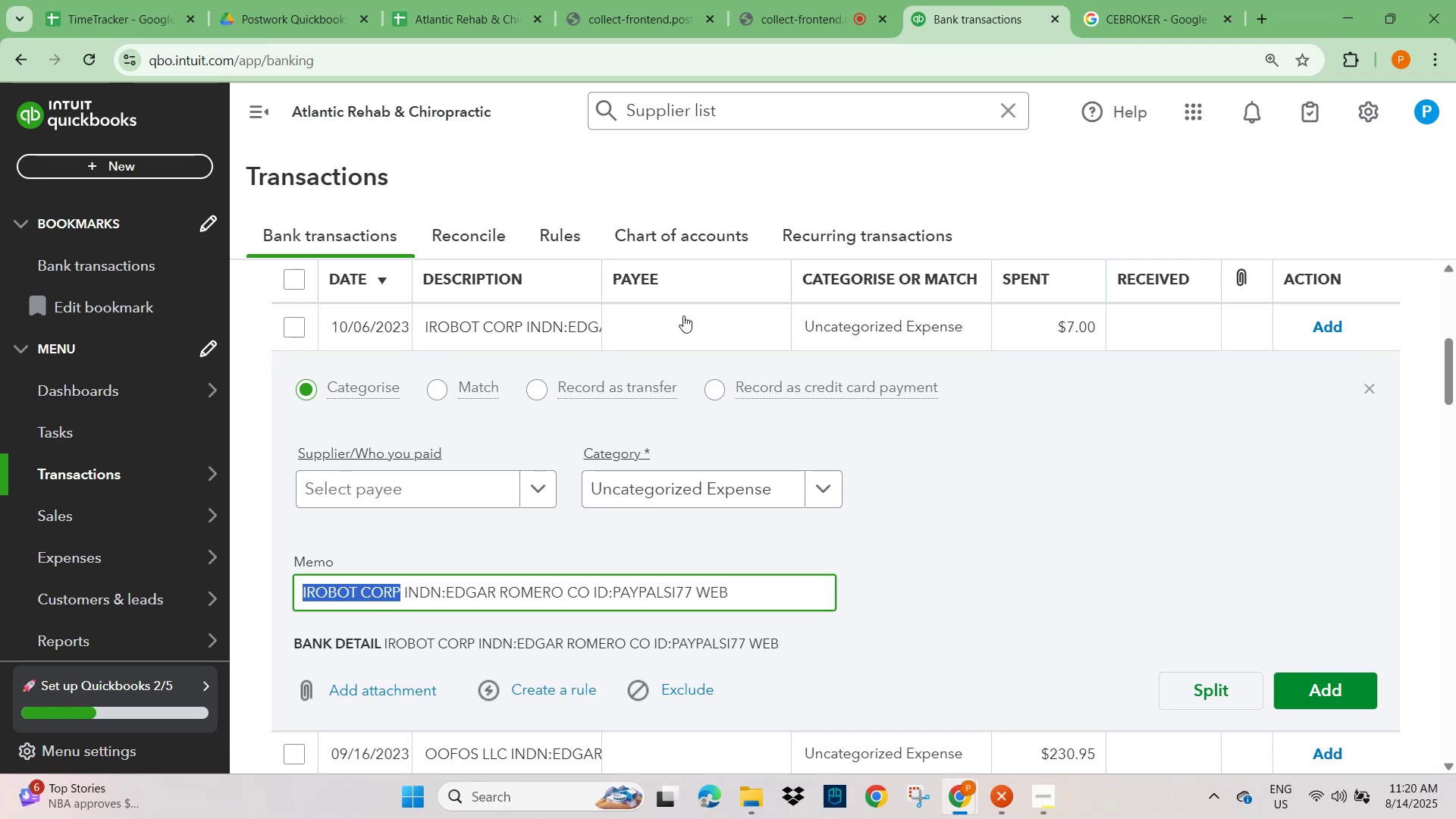 
scroll: coordinate [1045, 253], scroll_direction: up, amount: 3.0
 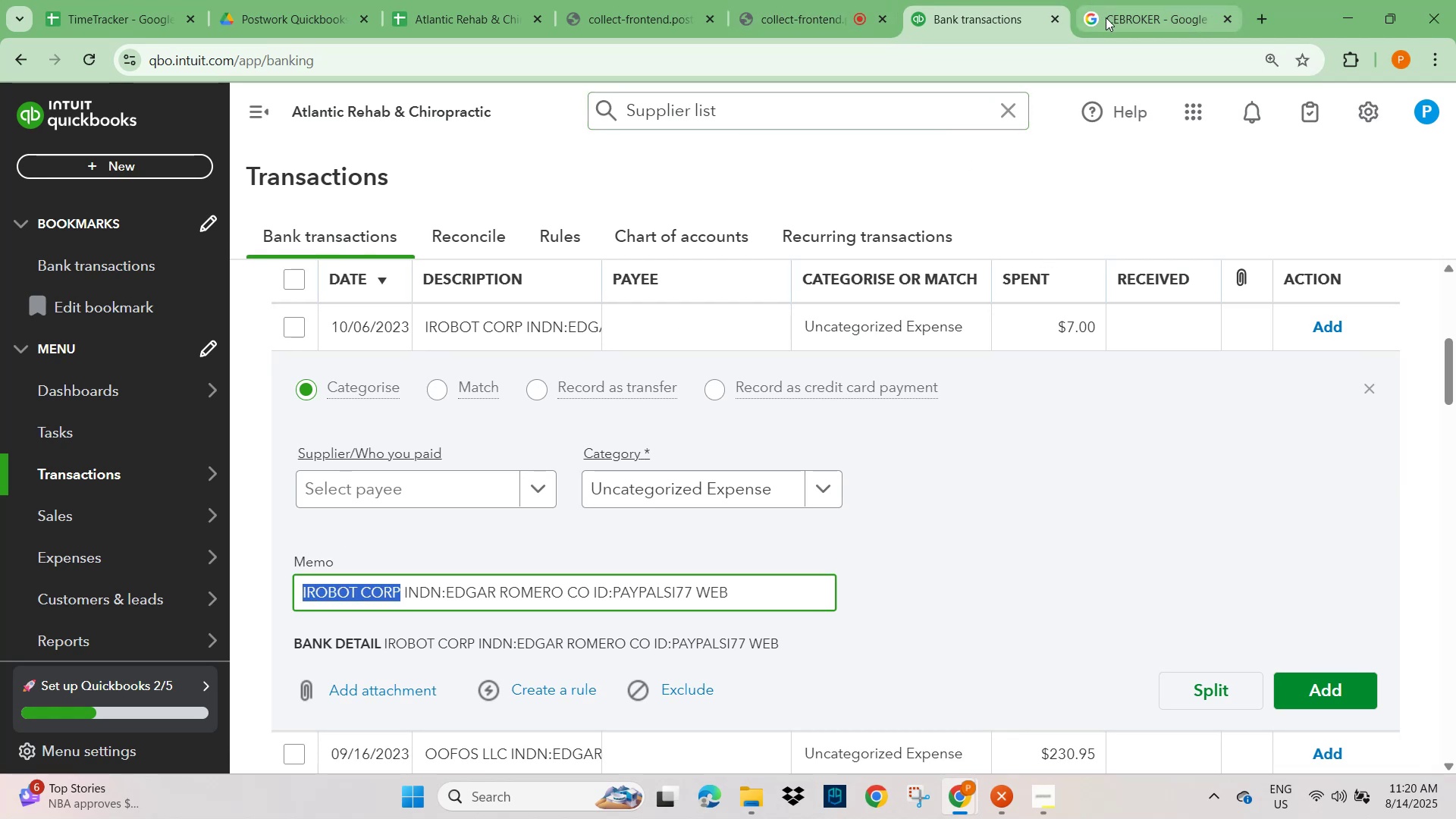 
left_click([1115, 16])
 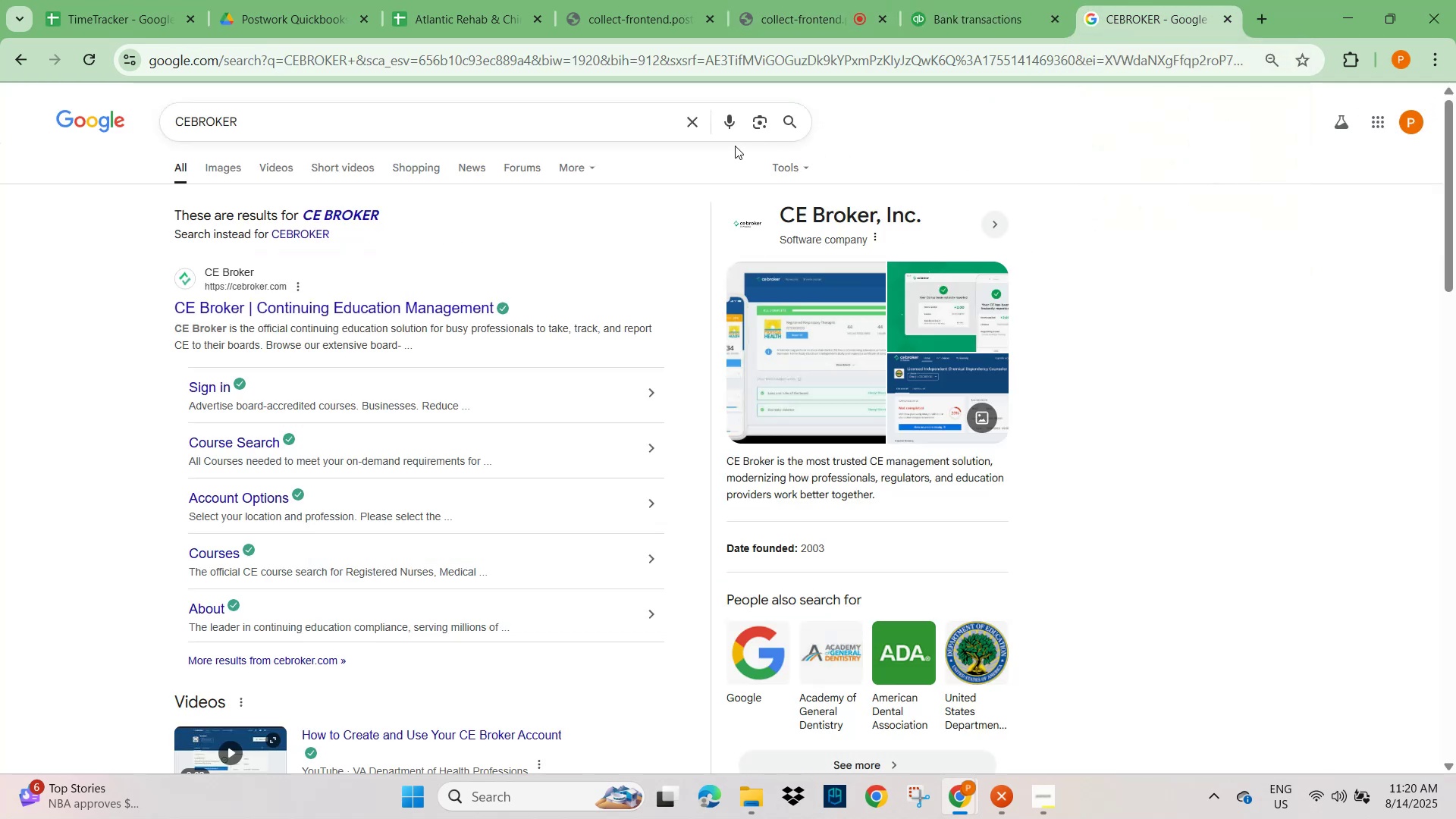 
left_click([692, 121])
 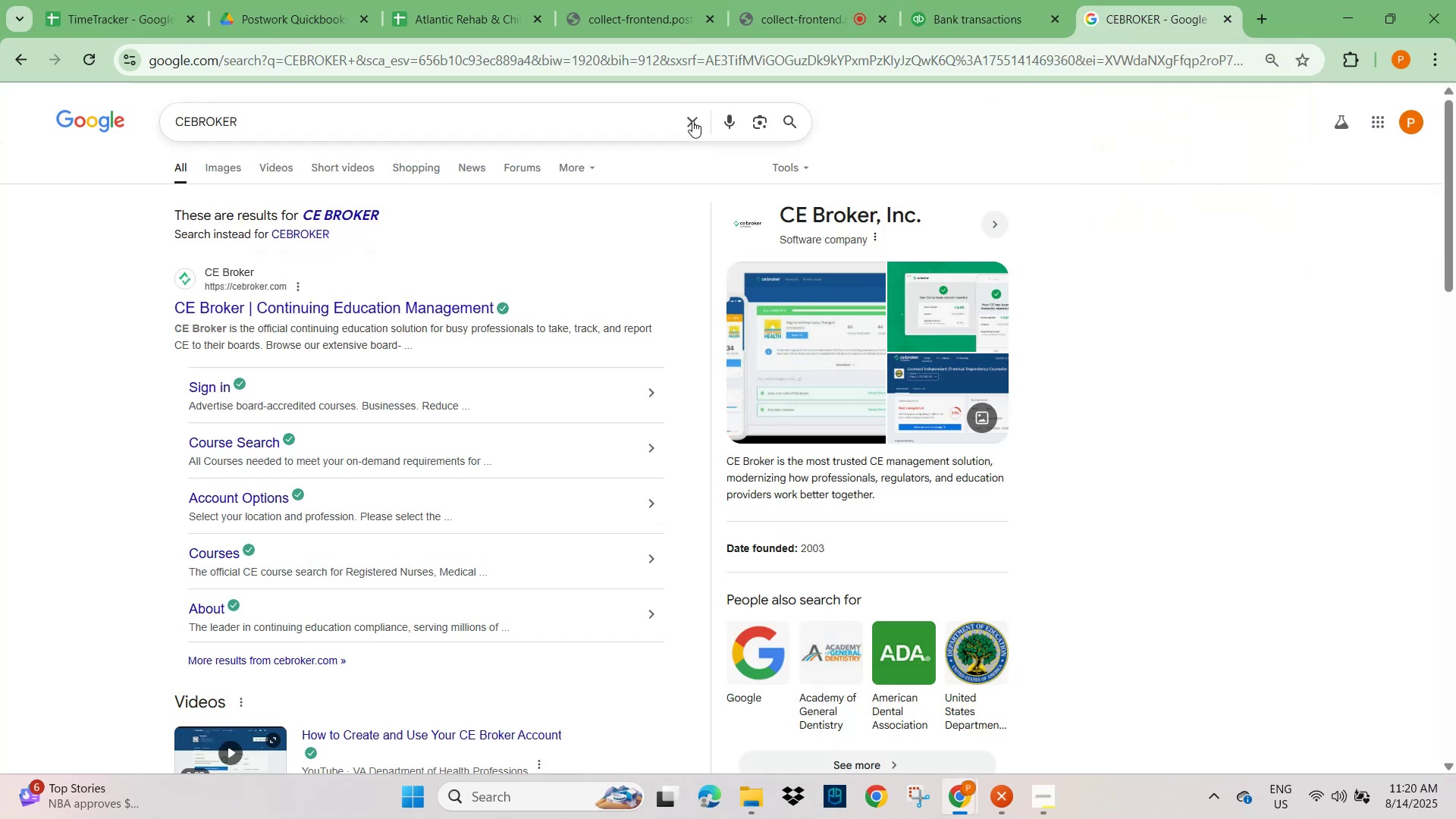 
key(Control+V)
 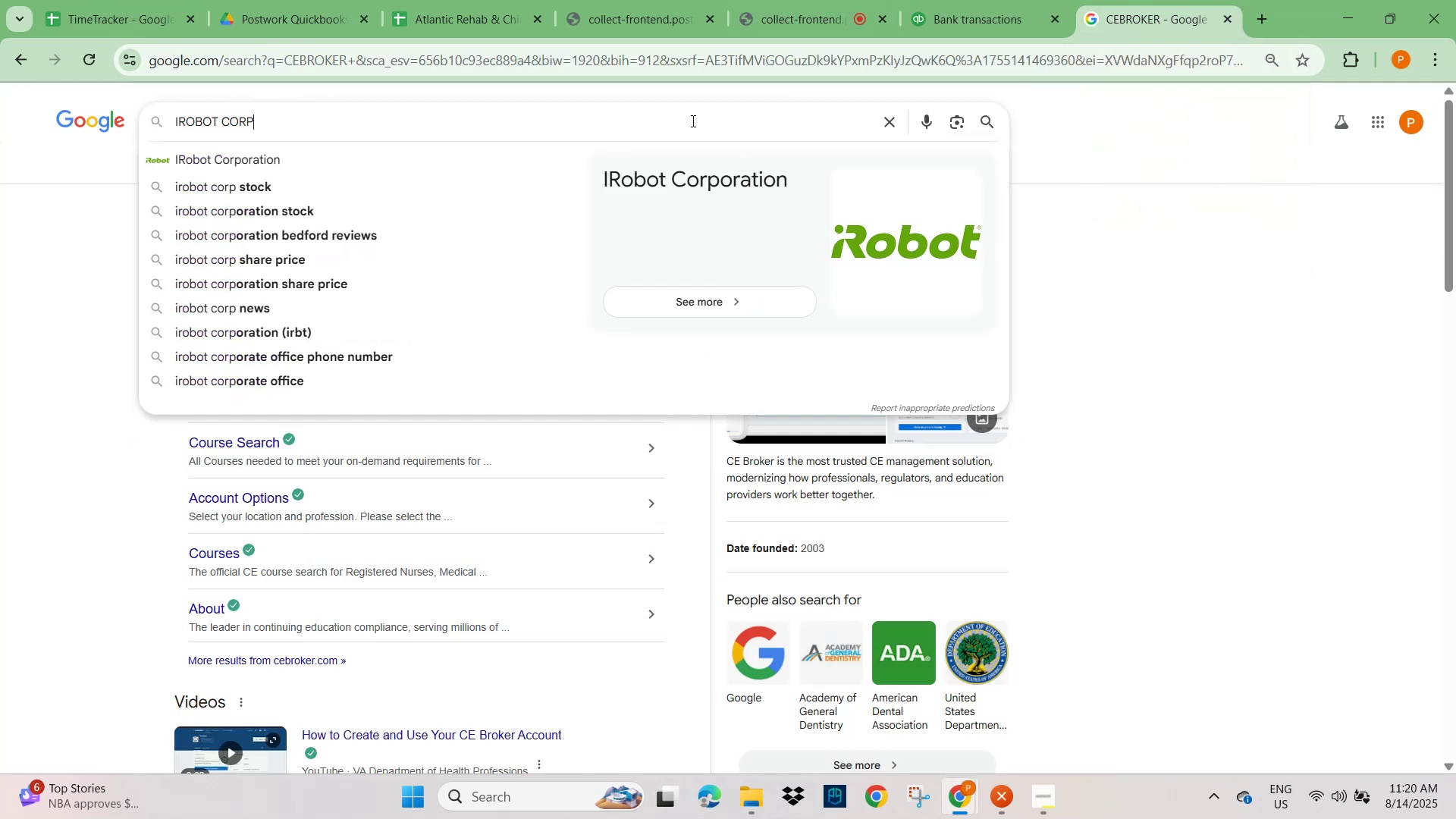 
key(NumpadEnter)
 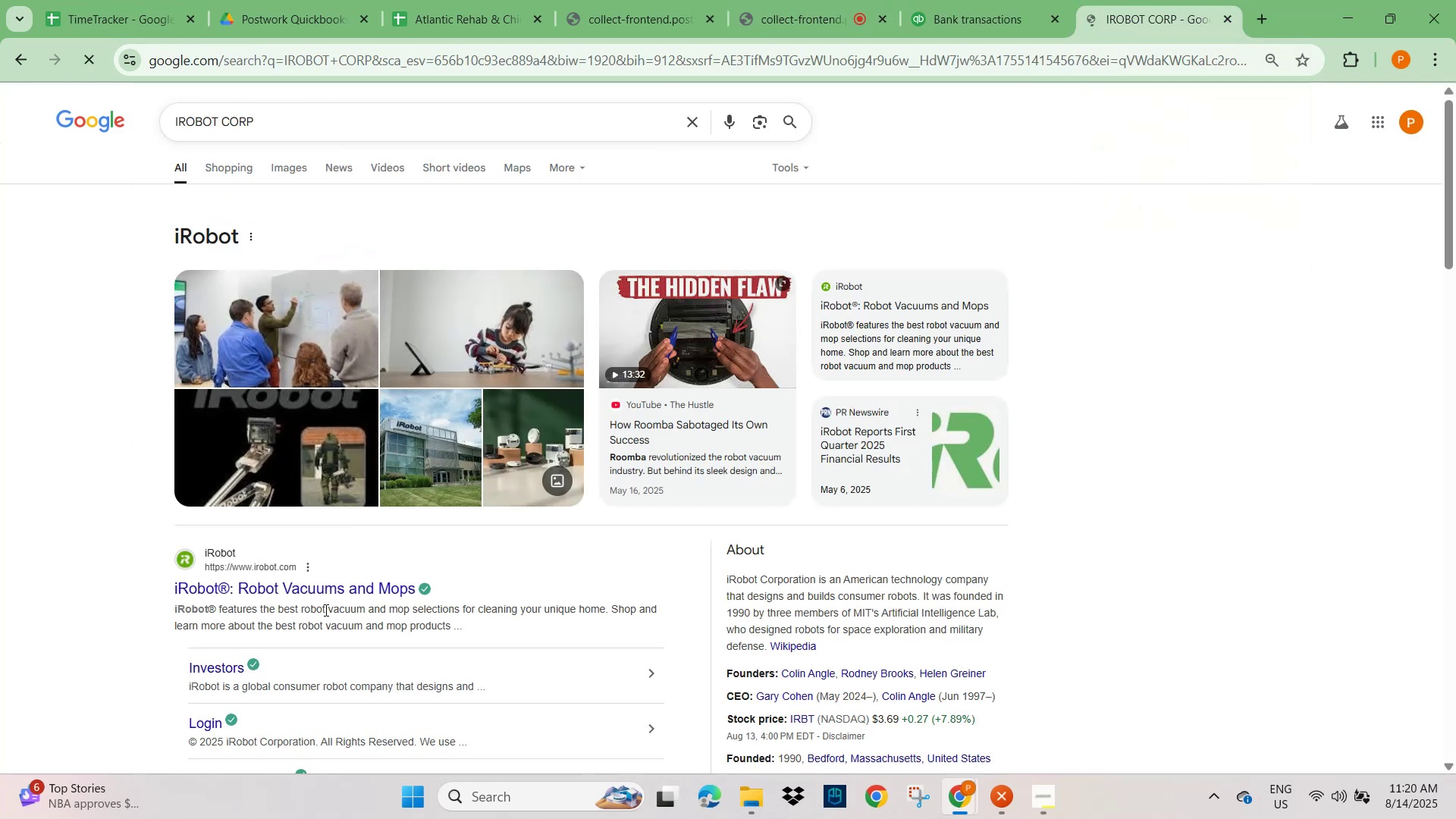 
scroll: coordinate [317, 610], scroll_direction: down, amount: 1.0
 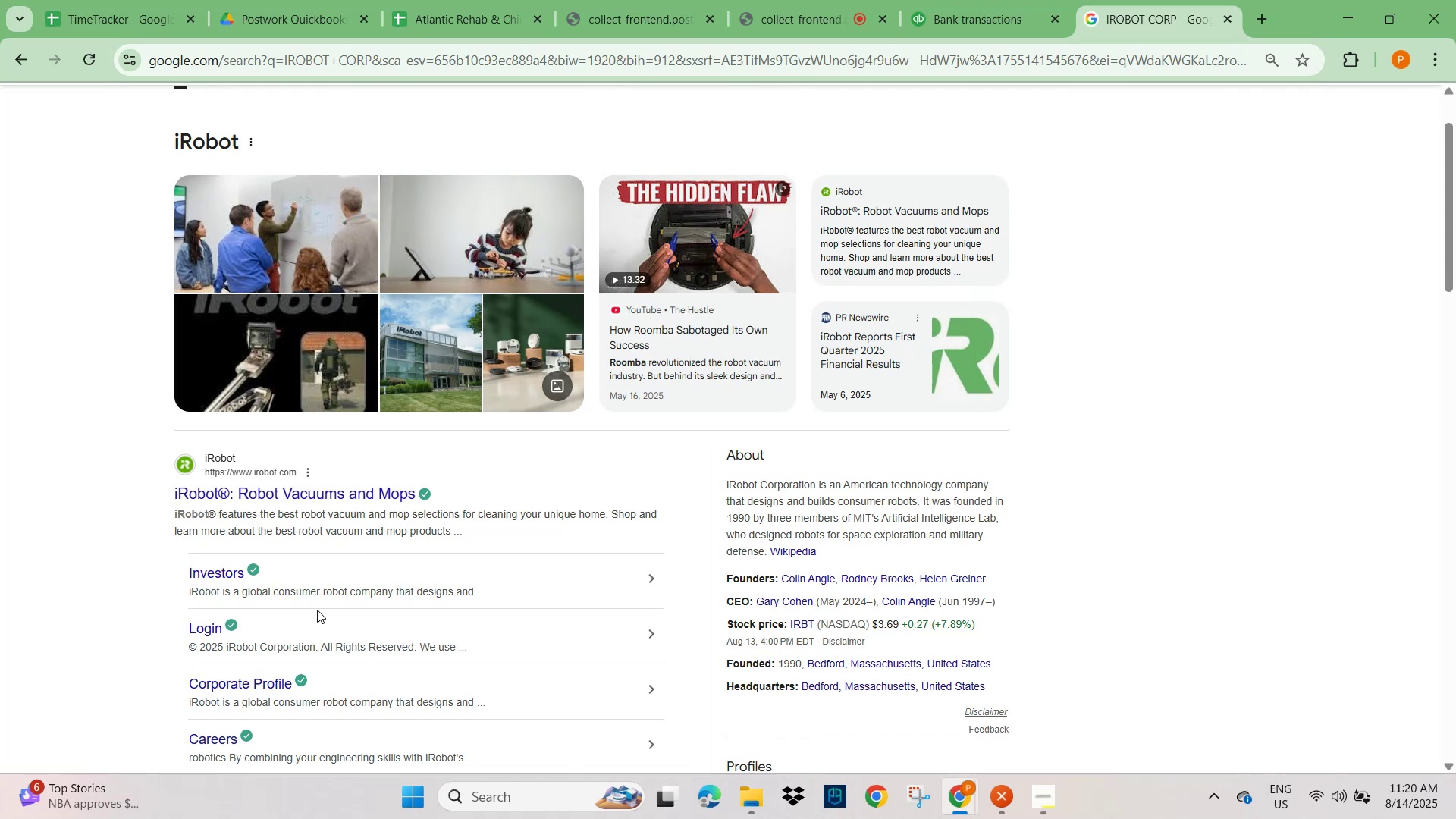 
wait(11.72)
 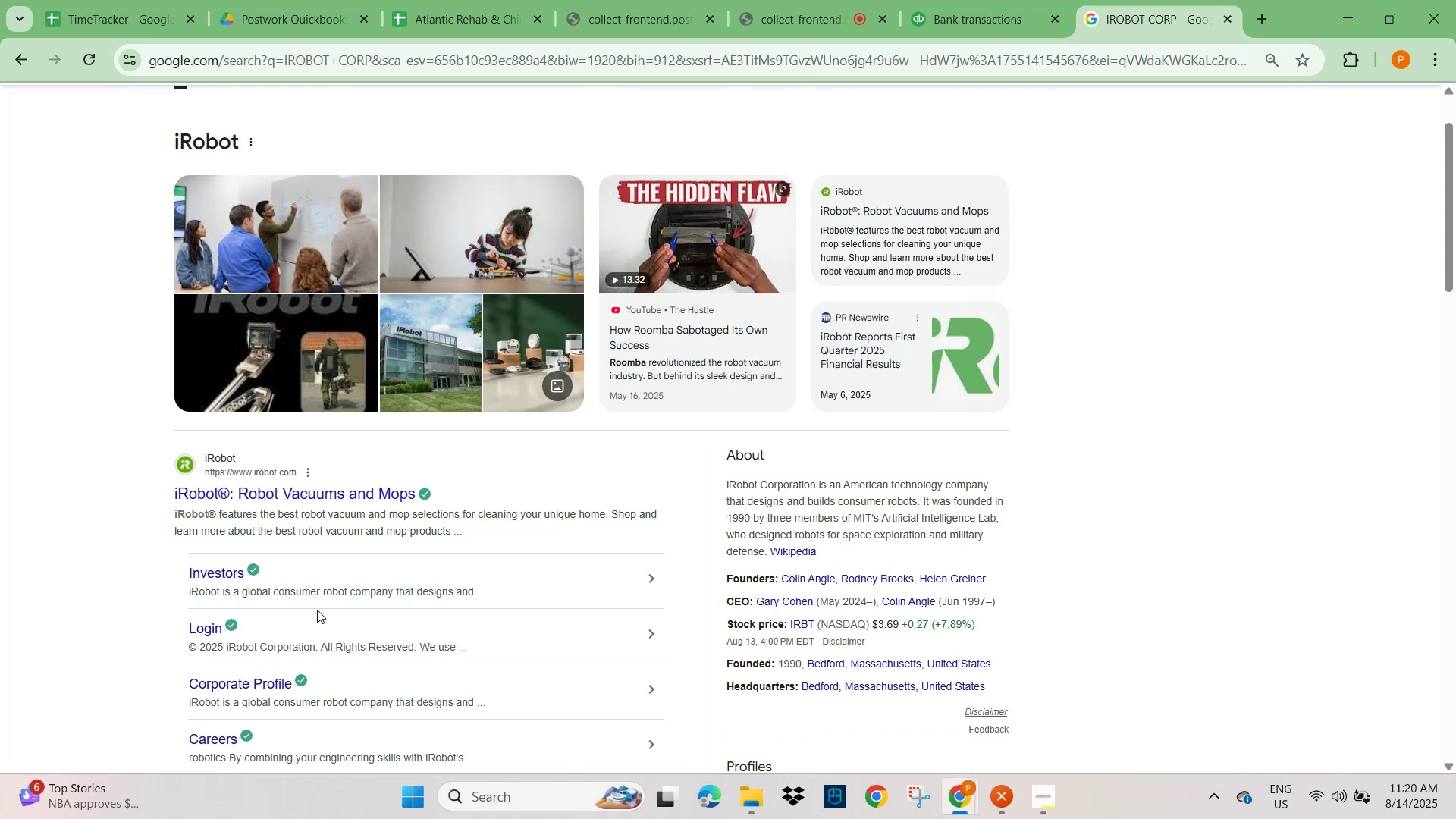 
scroll: coordinate [317, 609], scroll_direction: down, amount: 4.0
 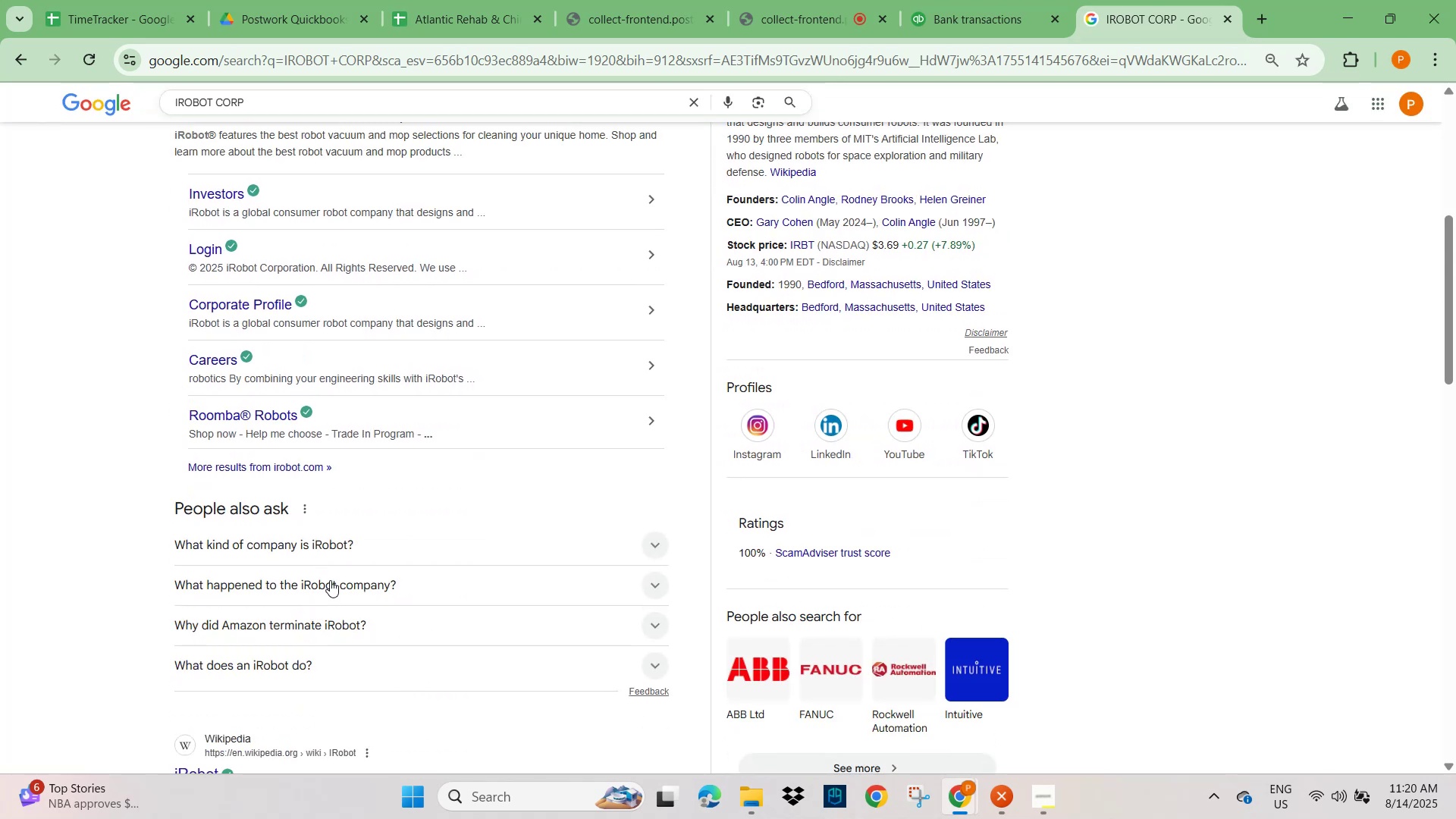 
left_click([651, 539])
 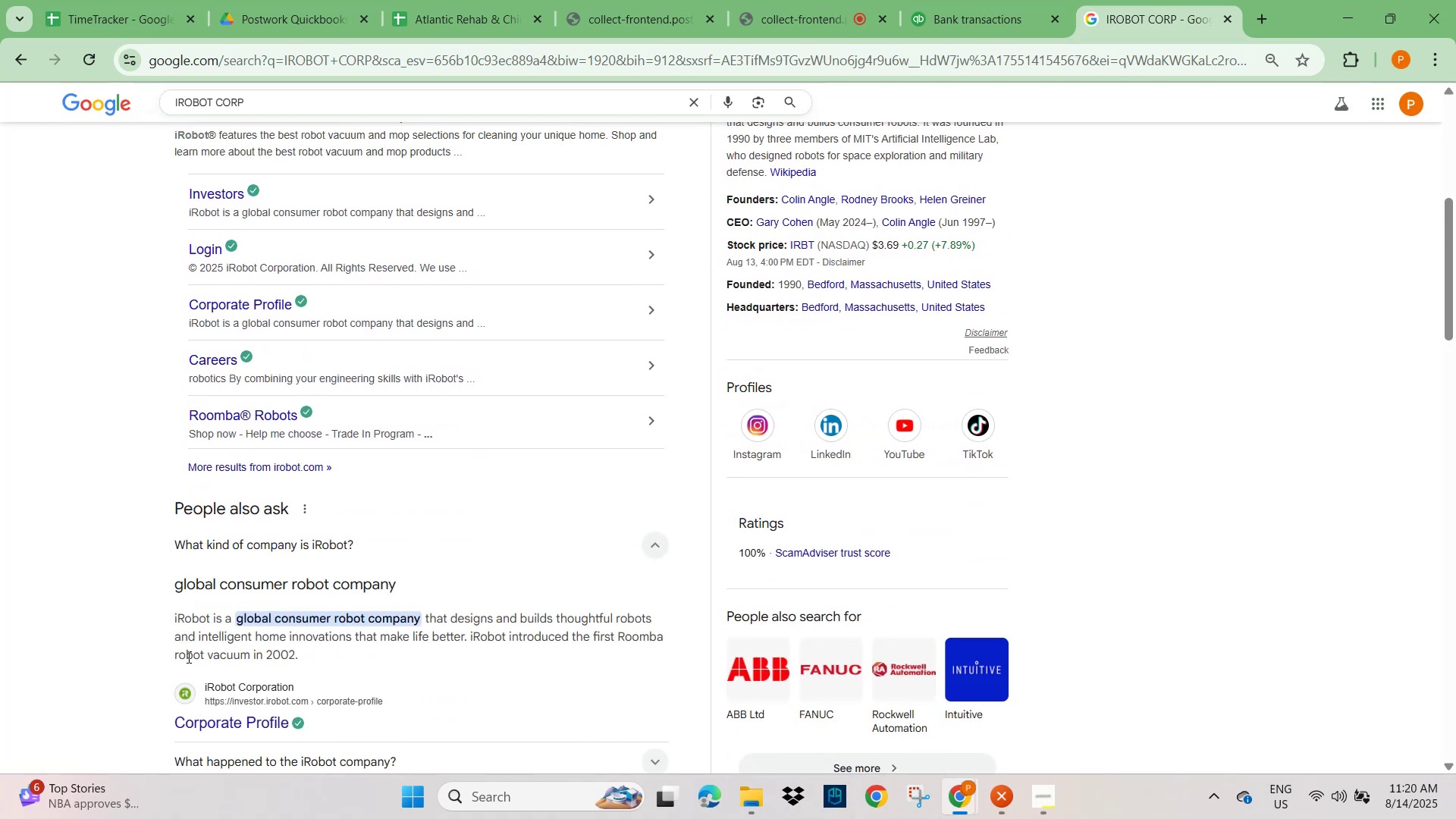 
wait(7.28)
 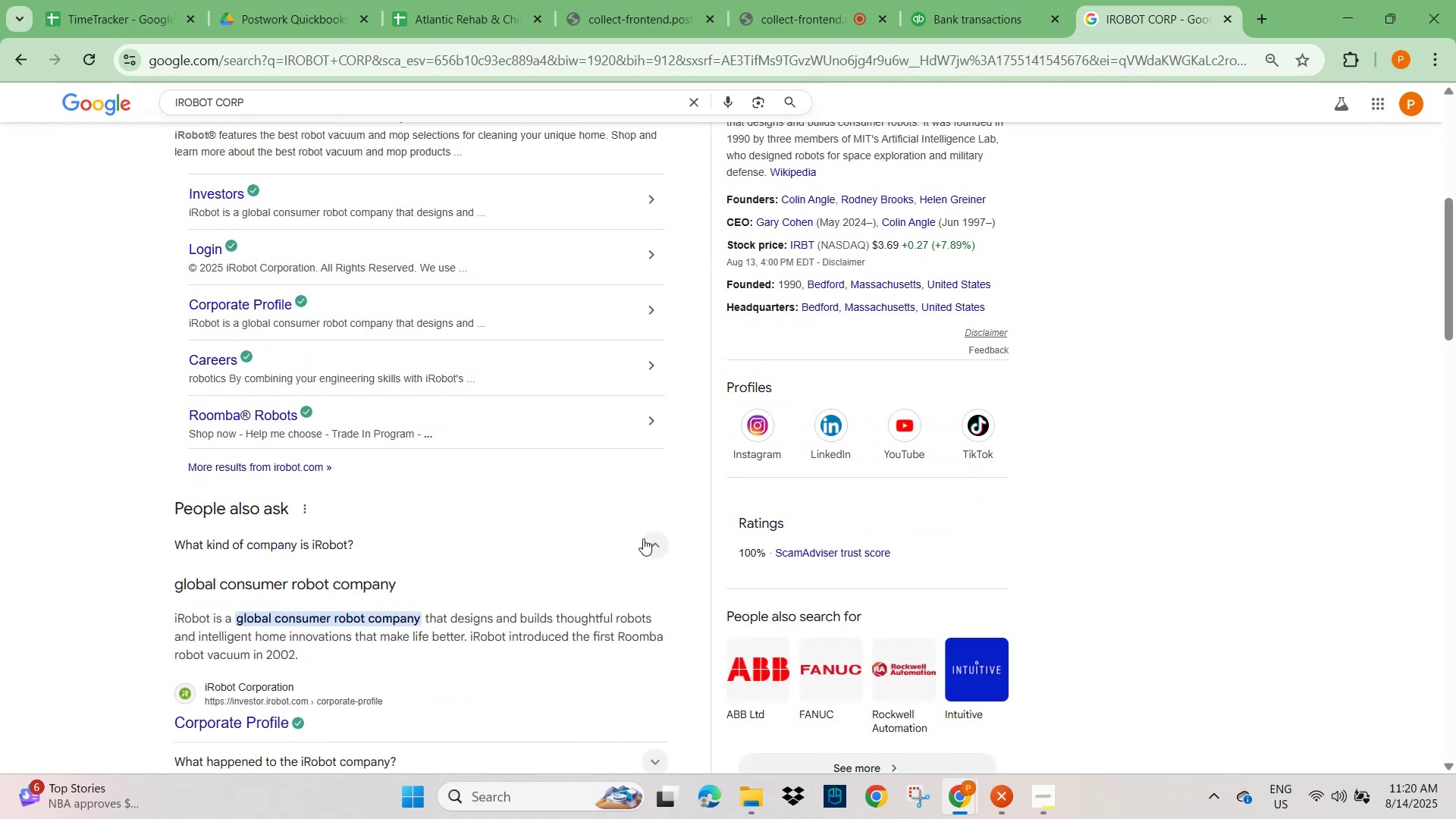 
left_click([962, 21])
 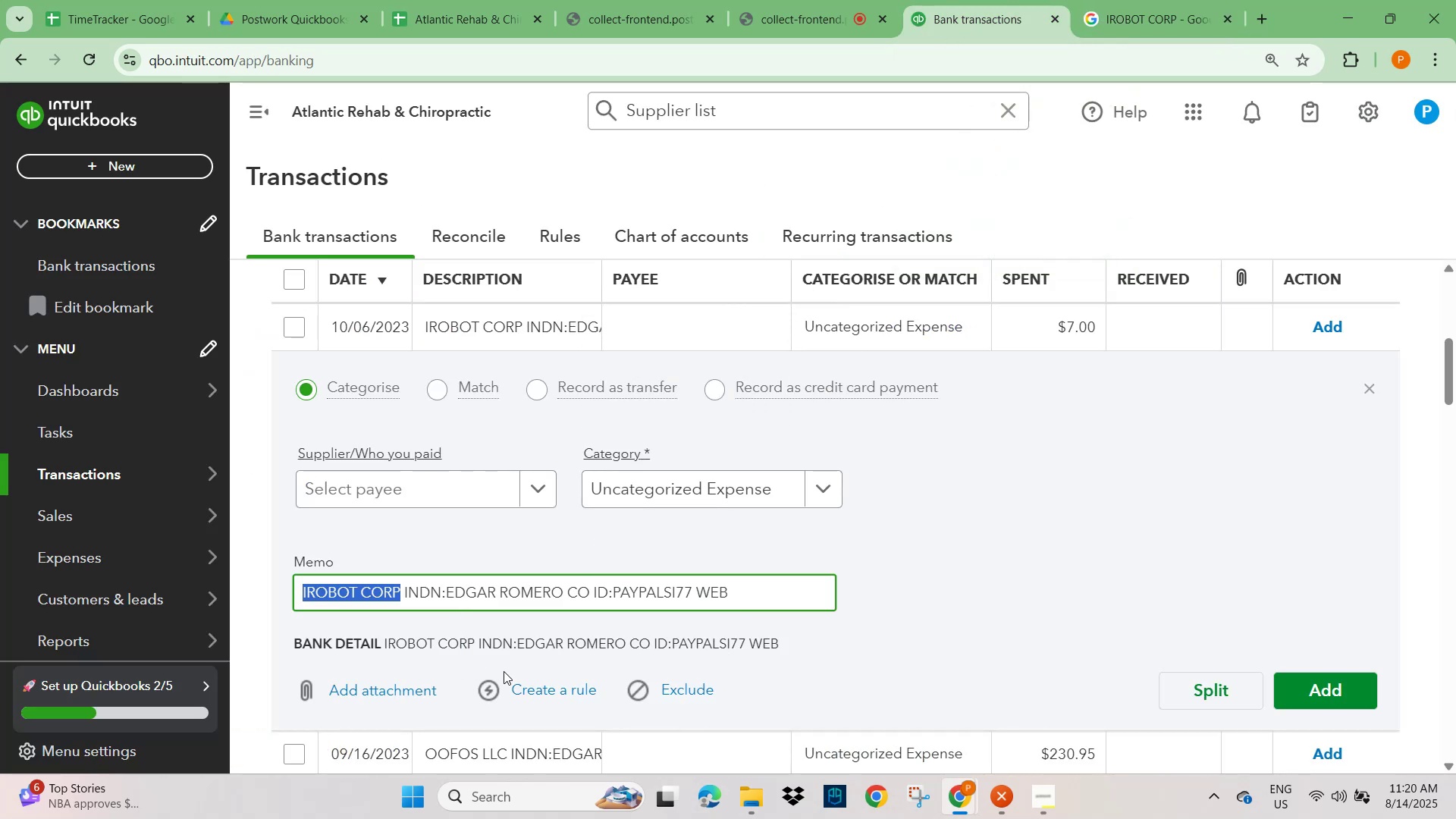 
scroll: coordinate [485, 658], scroll_direction: down, amount: 1.0
 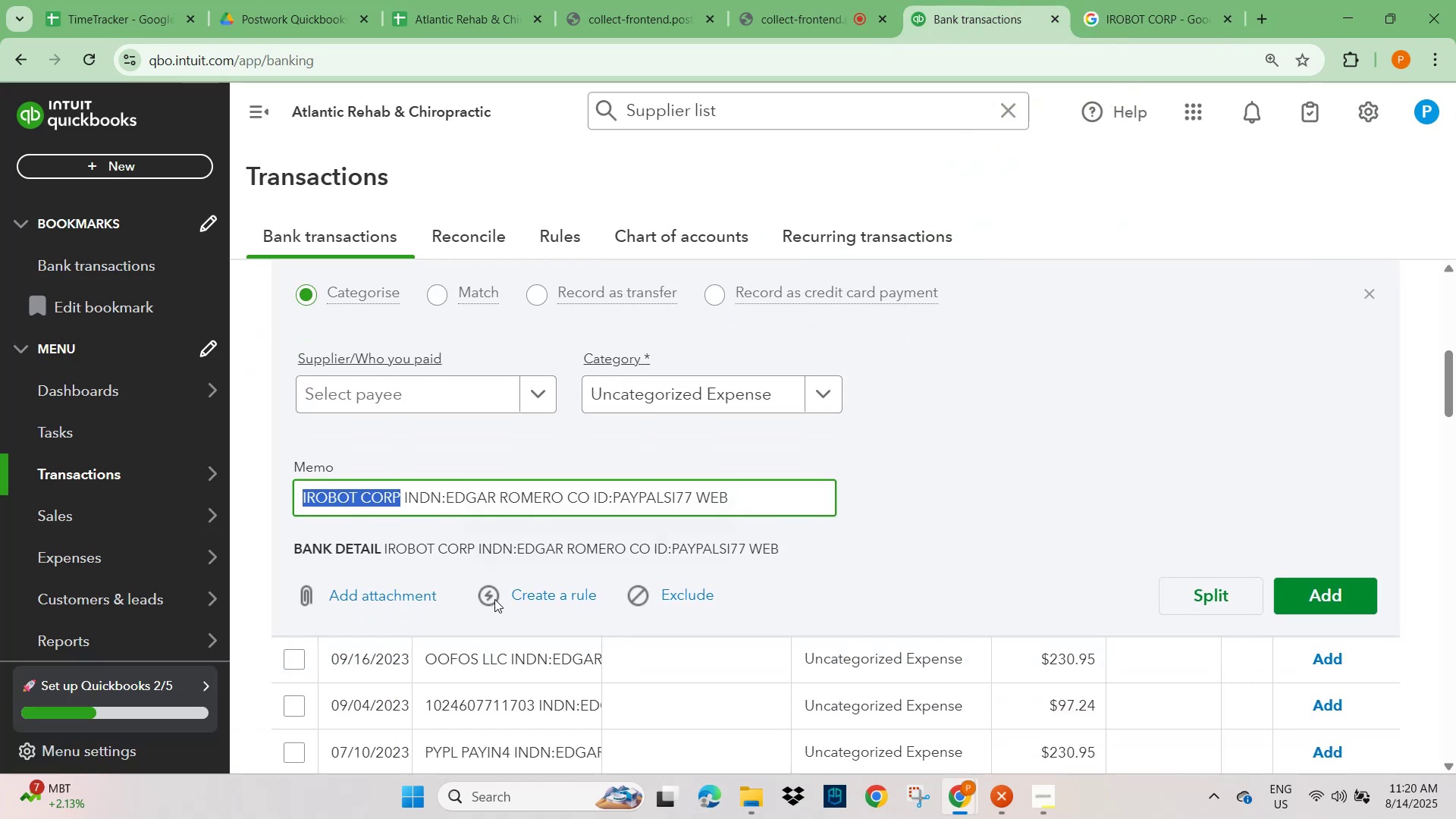 
scroll: coordinate [880, 414], scroll_direction: up, amount: 8.0
 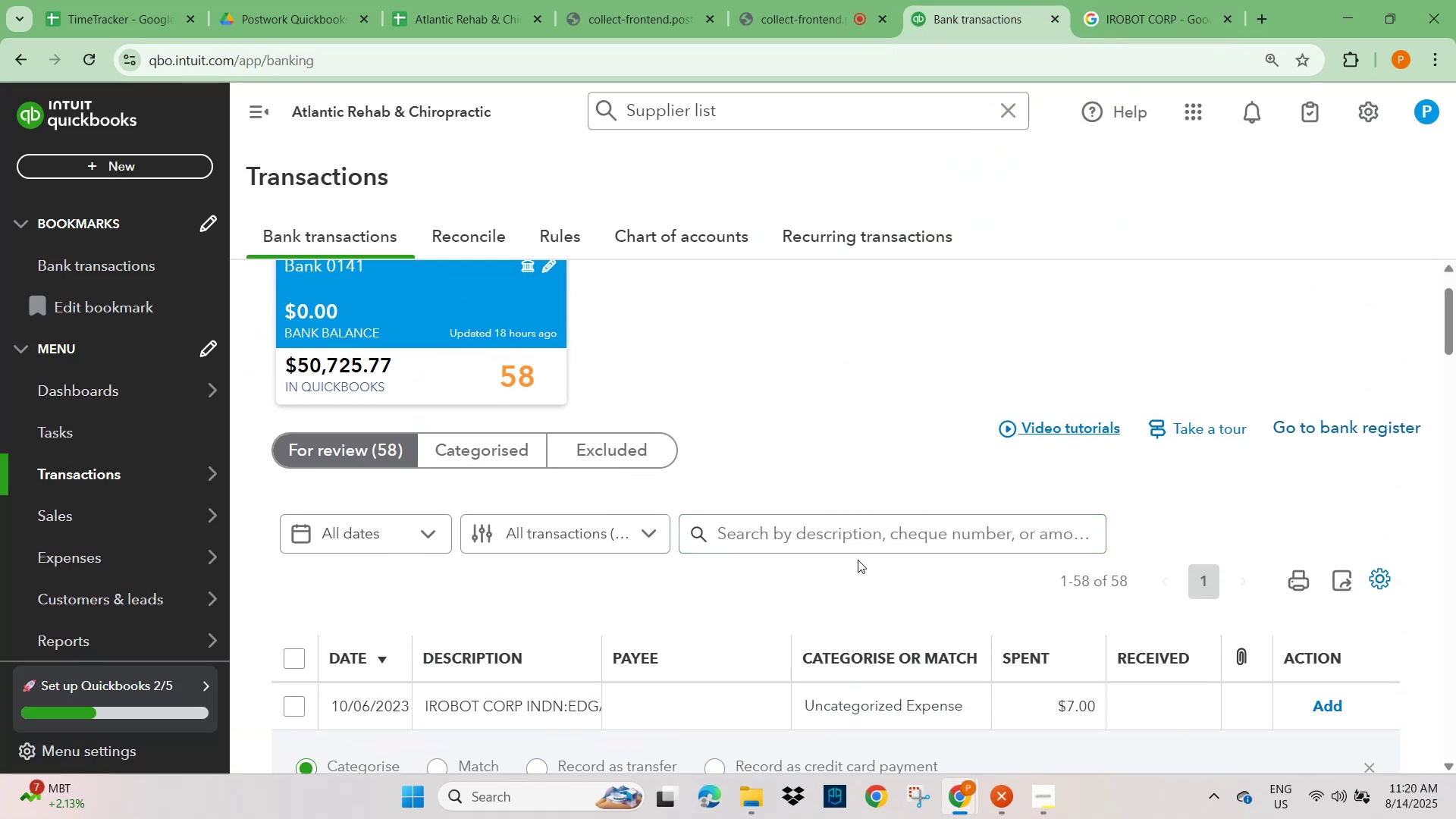 
key(Control+V)
 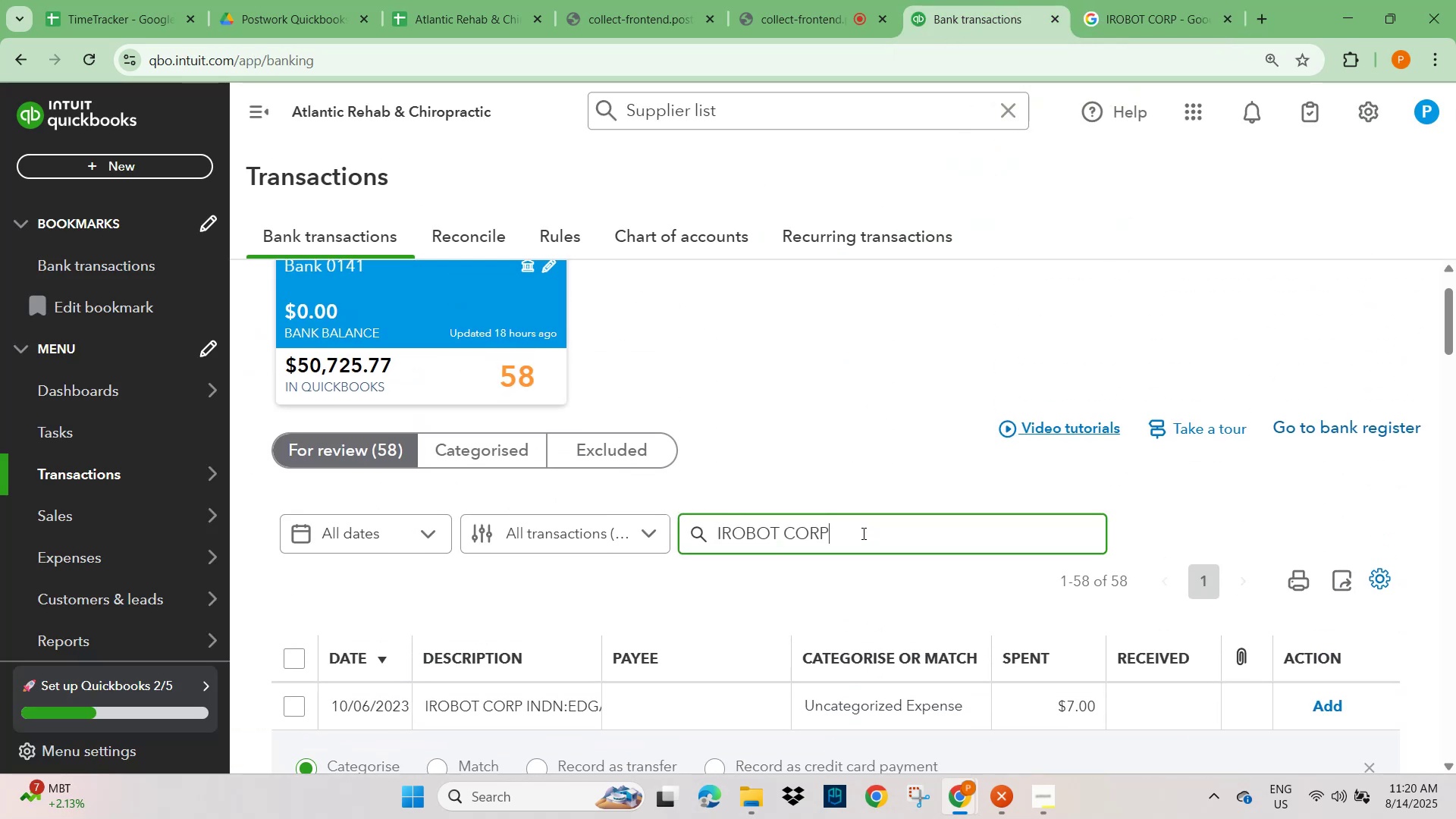 
key(Control+NumpadEnter)
 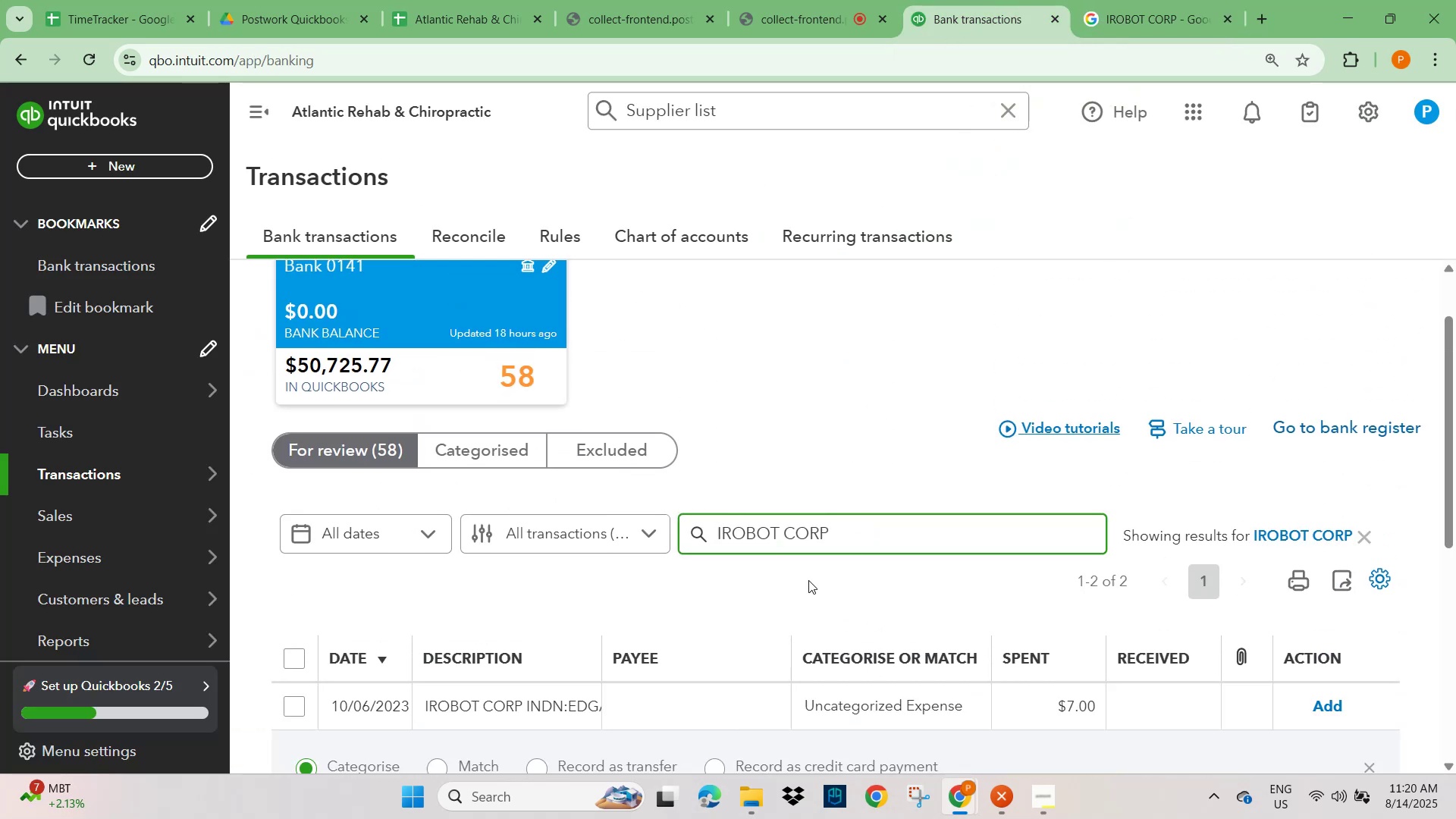 
scroll: coordinate [703, 603], scroll_direction: down, amount: 2.0
 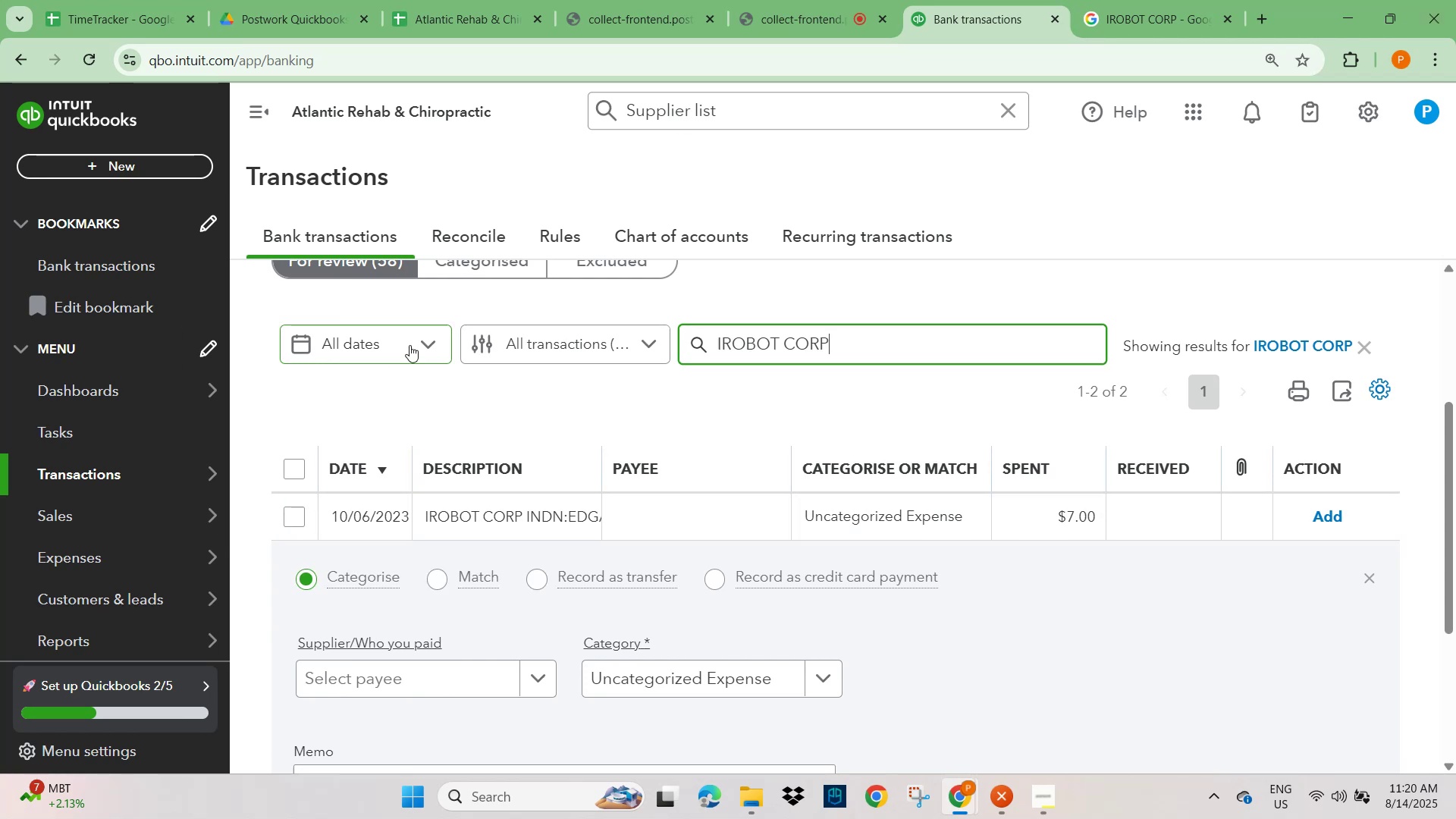 
left_click([293, 519])
 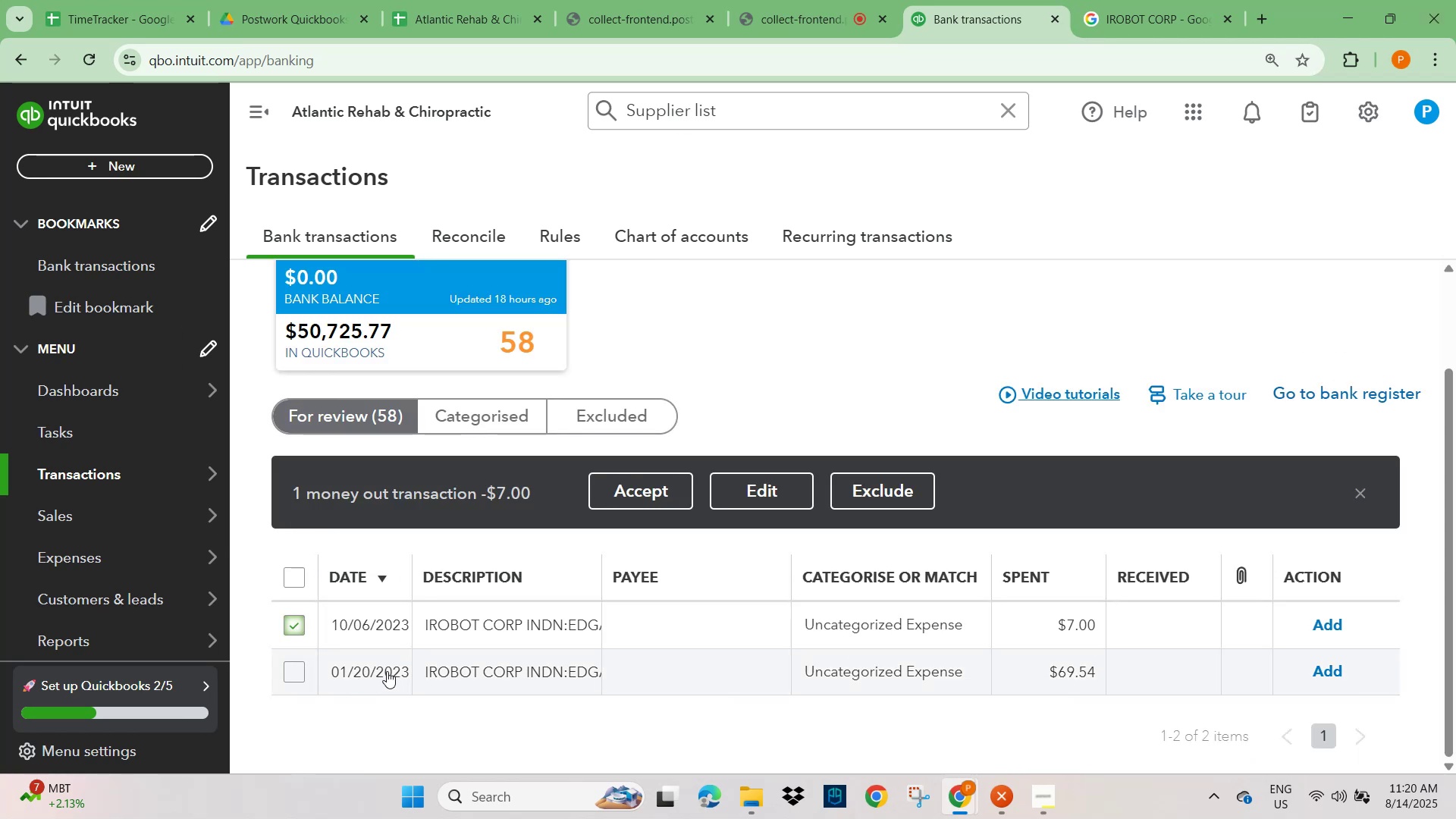 
scroll: coordinate [404, 664], scroll_direction: down, amount: 2.0
 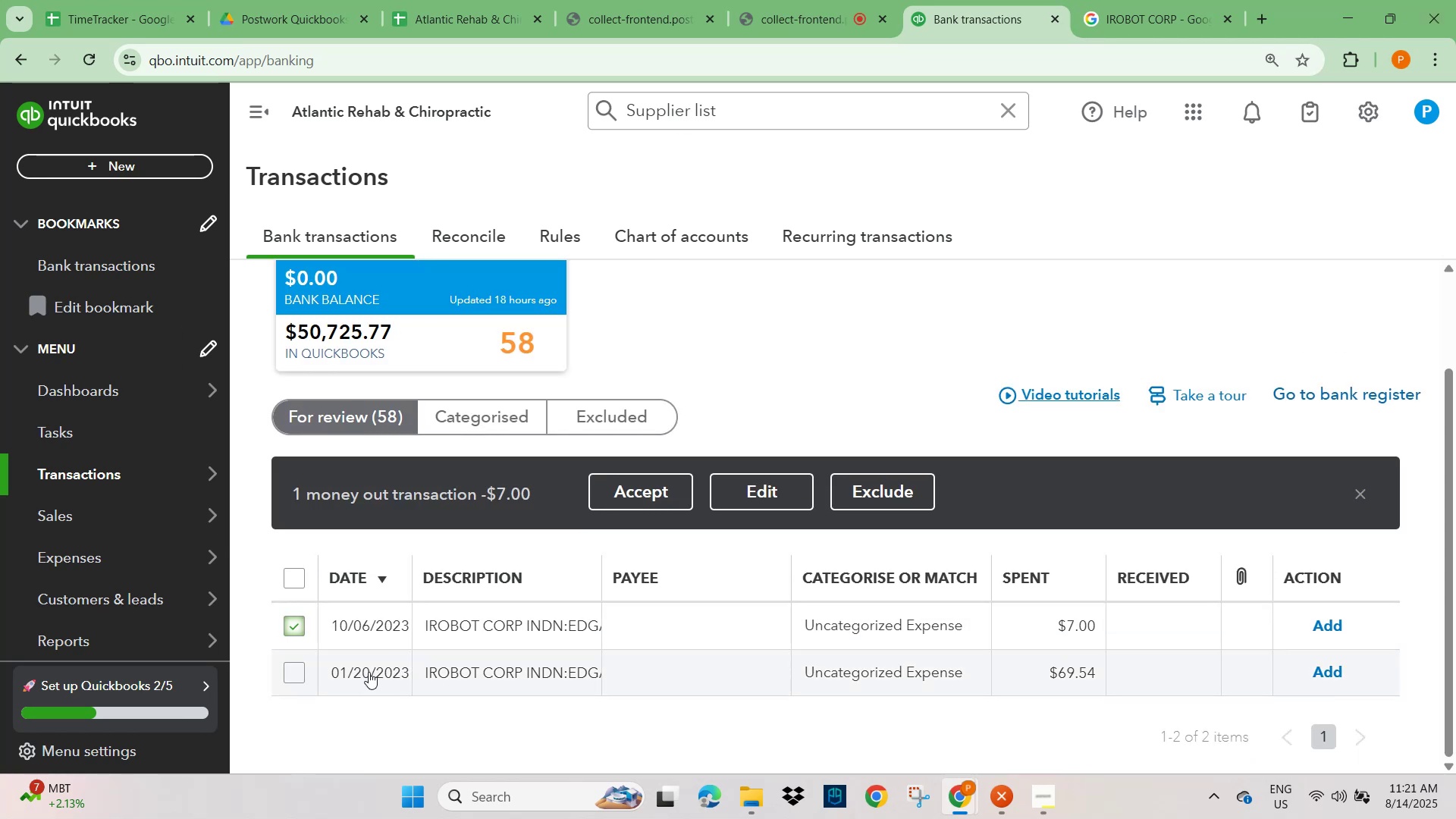 
left_click([481, 629])
 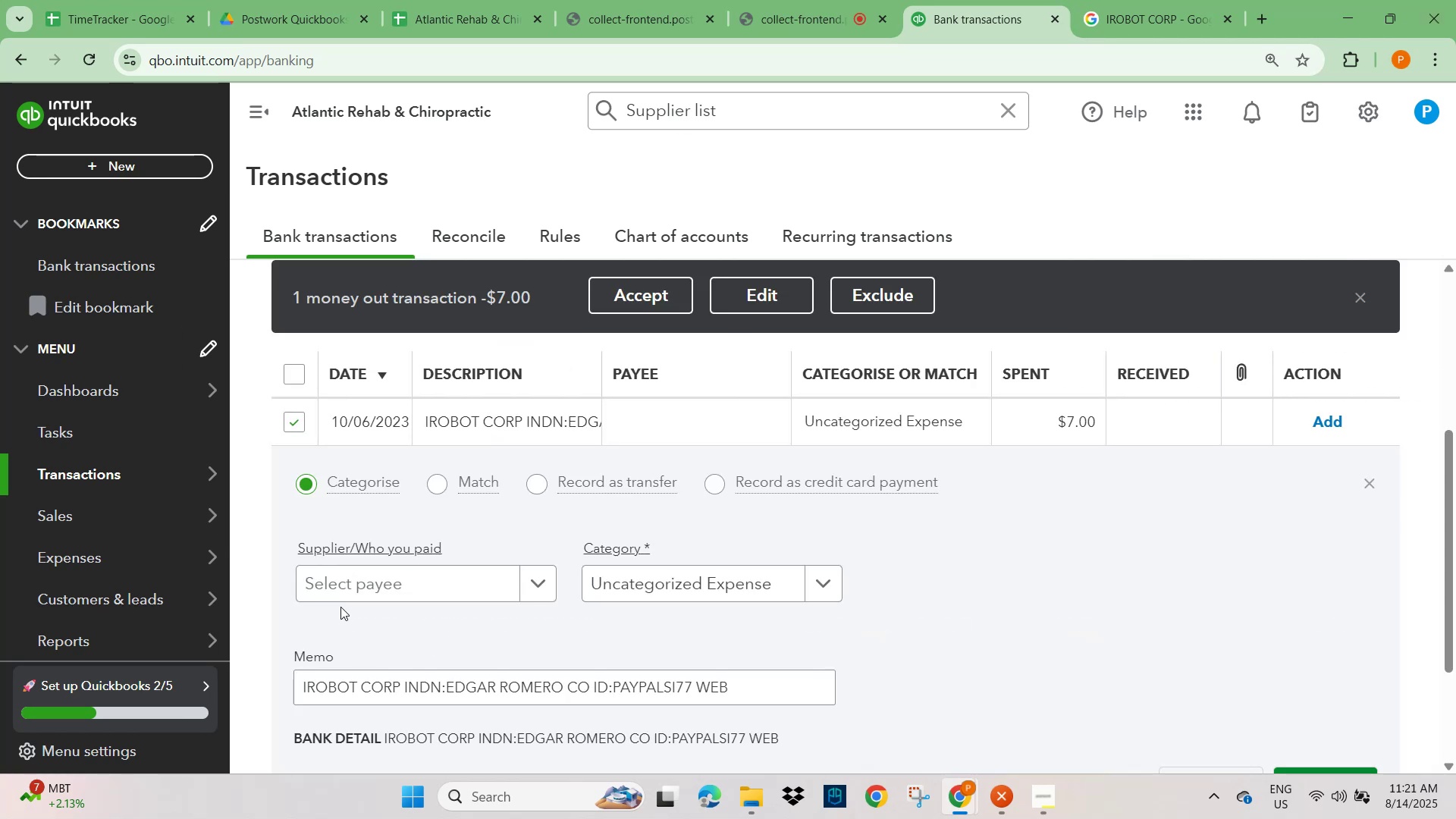 
left_click([340, 588])
 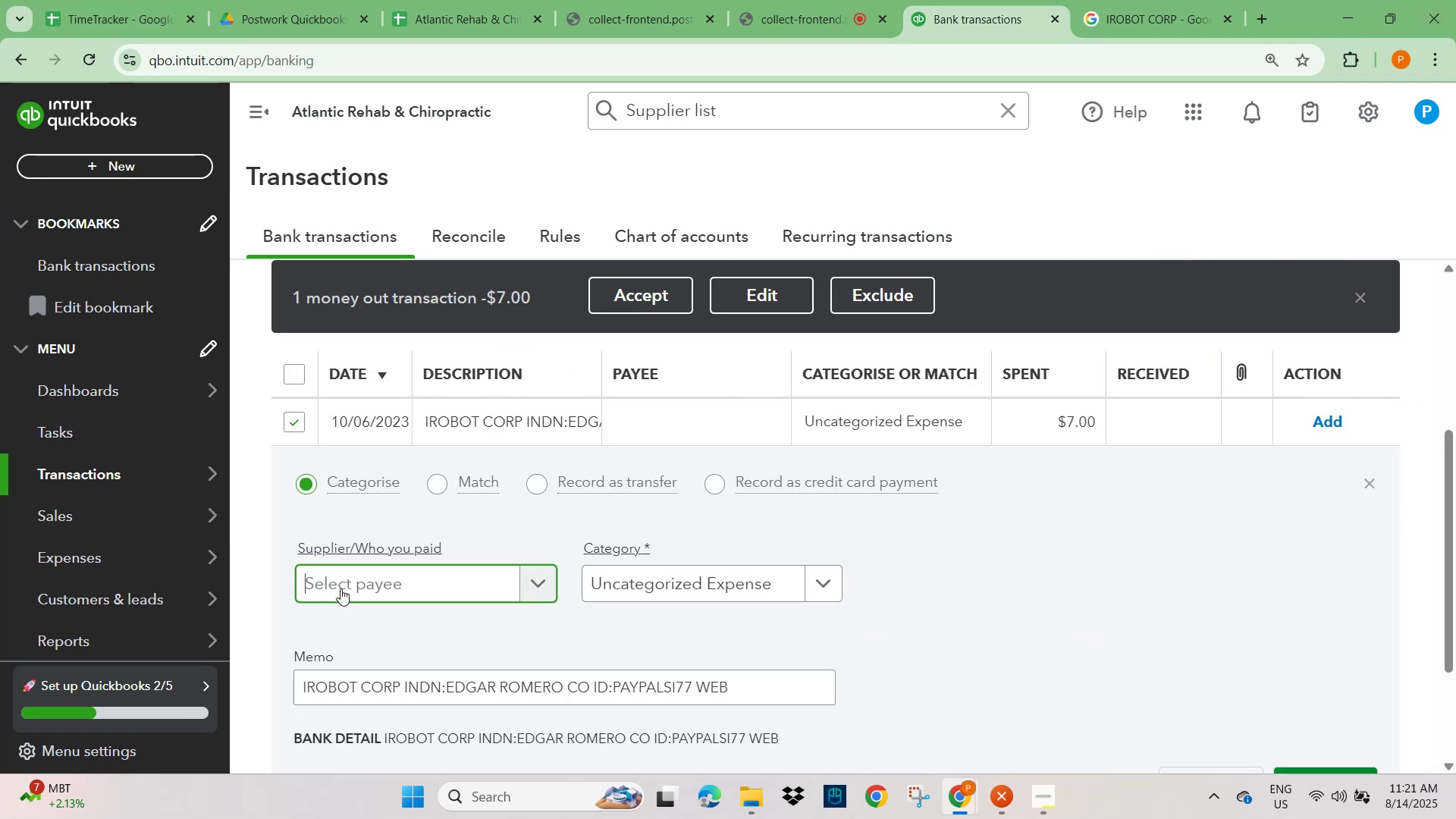 
key(Control+V)
 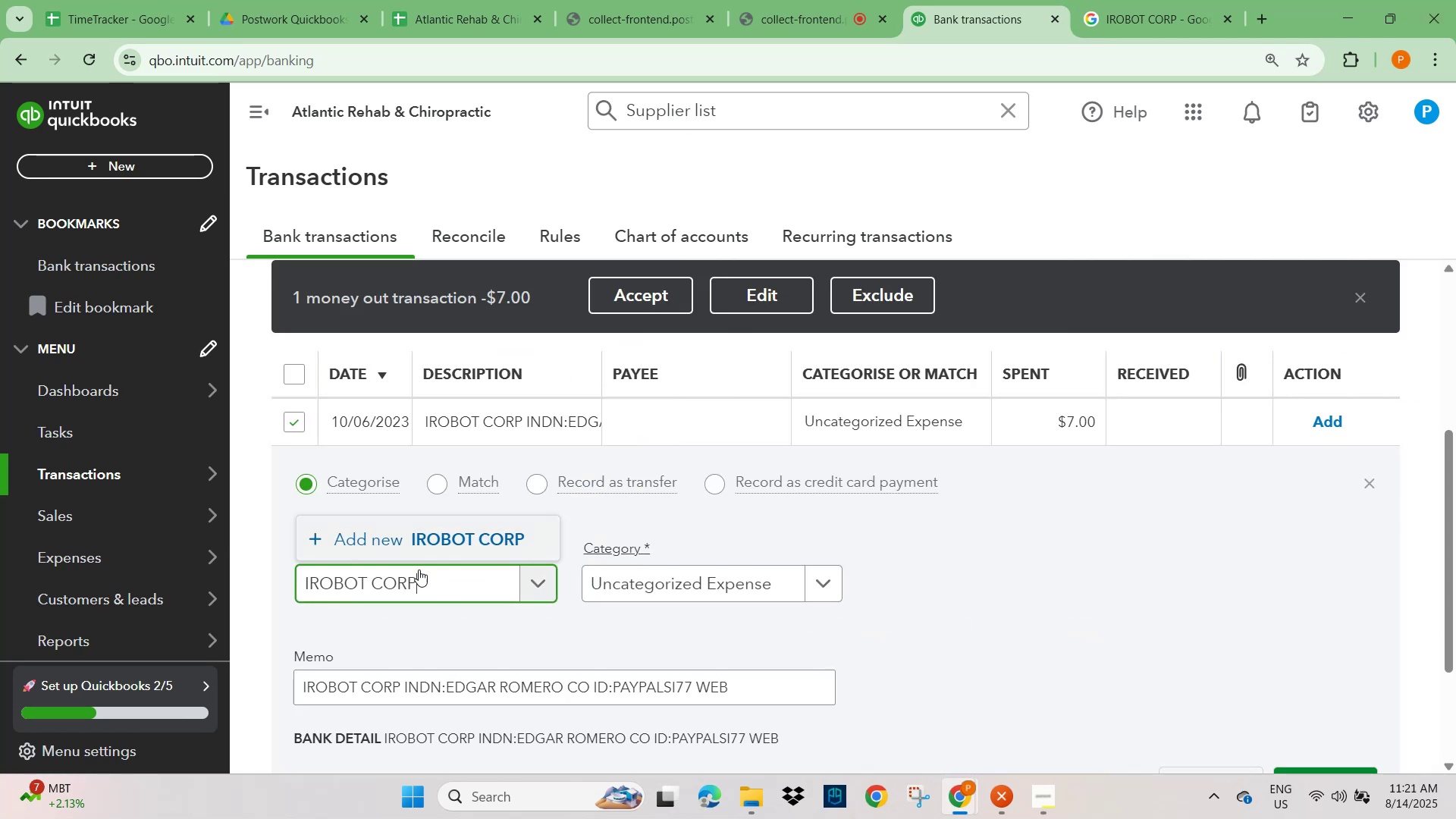 
left_click([467, 538])
 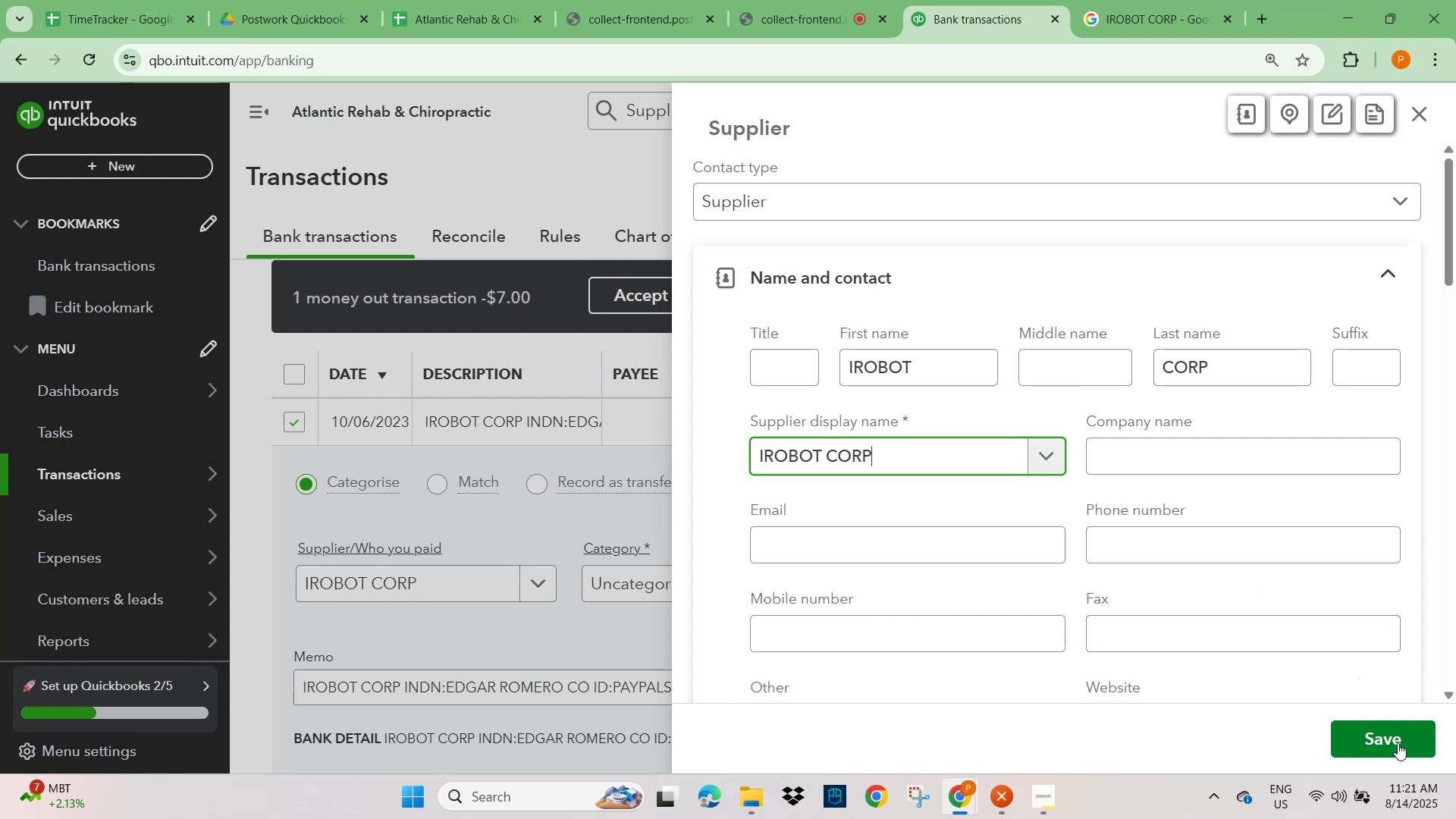 
left_click([1397, 742])
 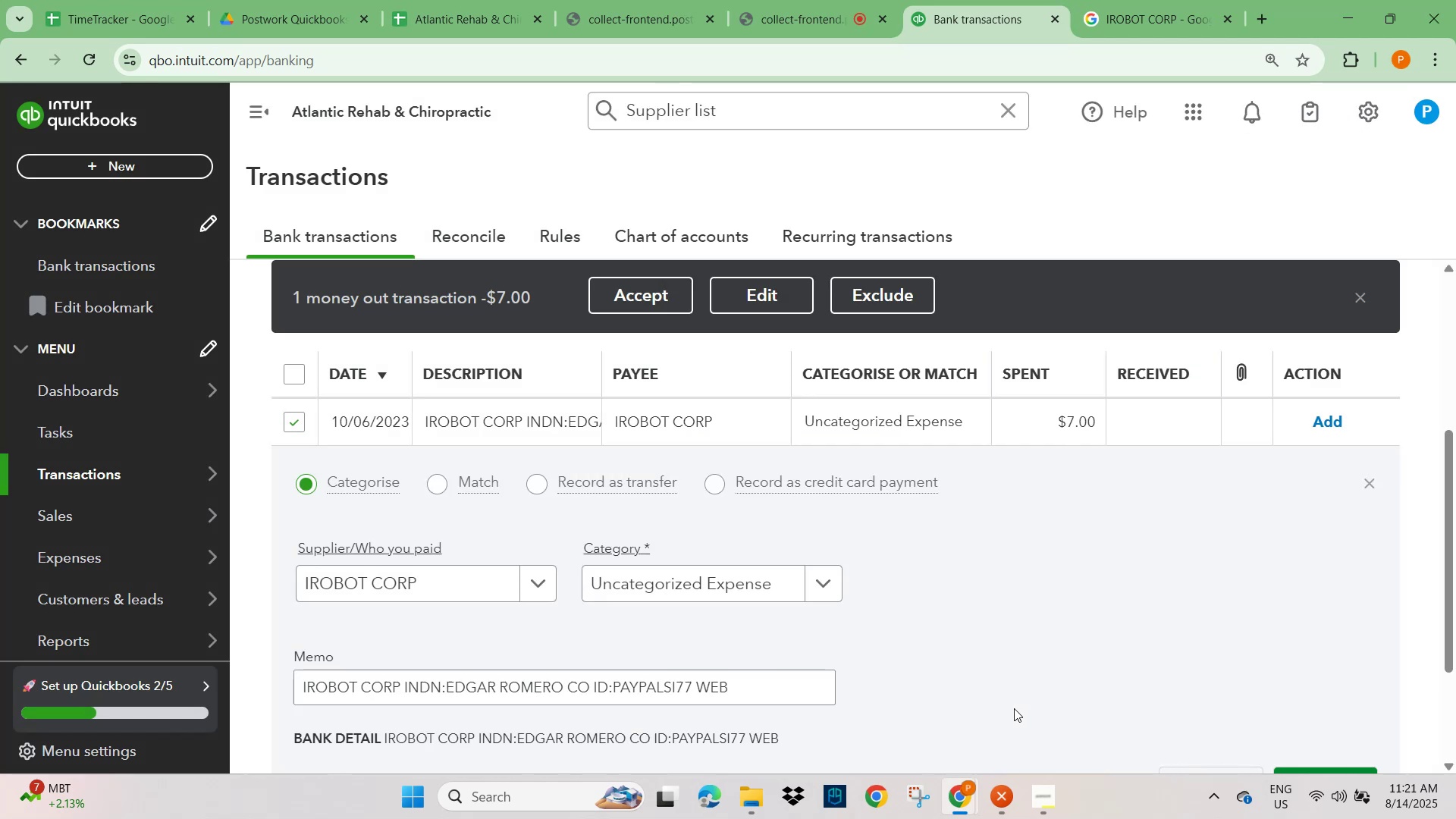 
scroll: coordinate [616, 667], scroll_direction: down, amount: 2.0
 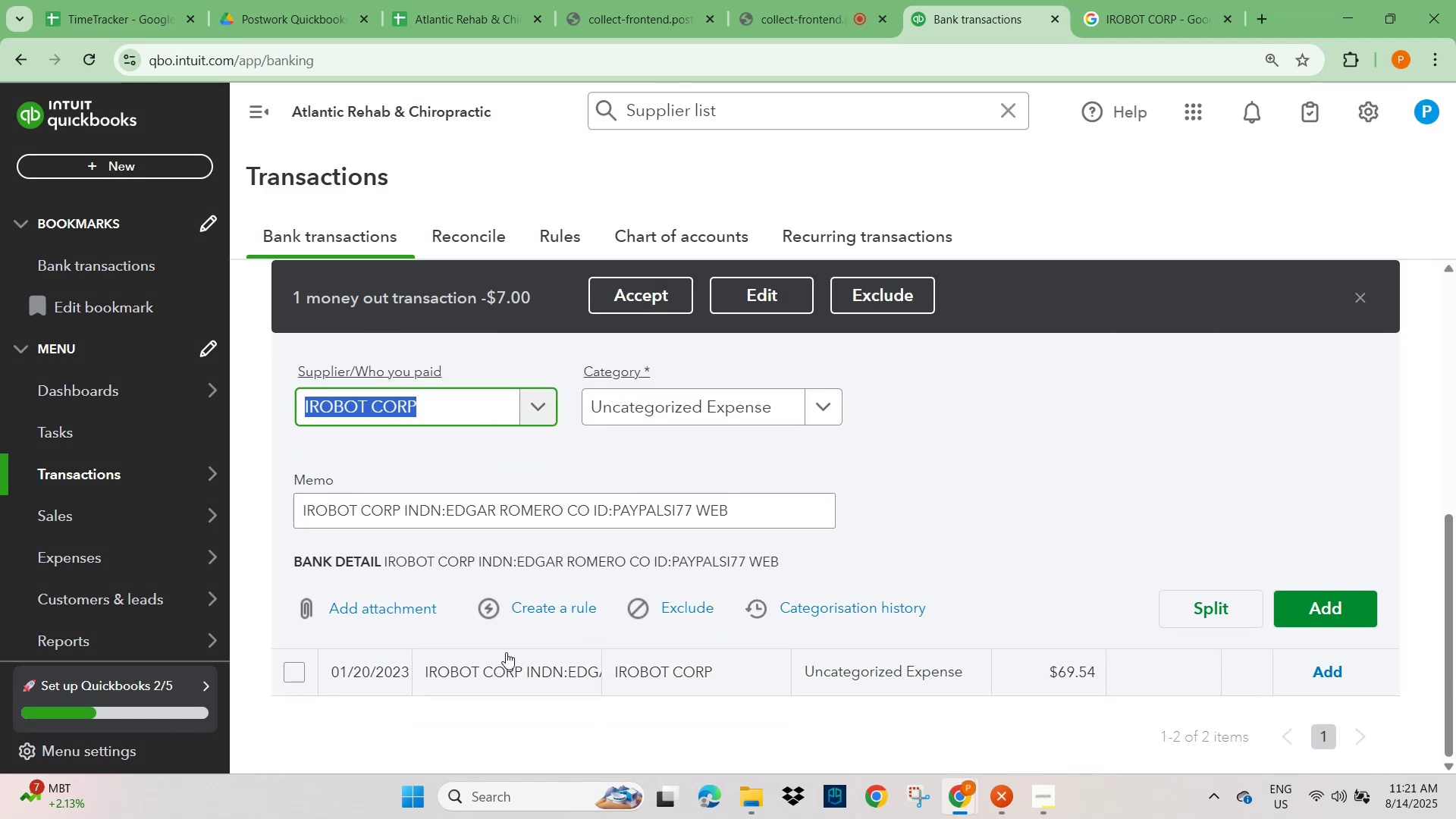 
left_click([654, 404])
 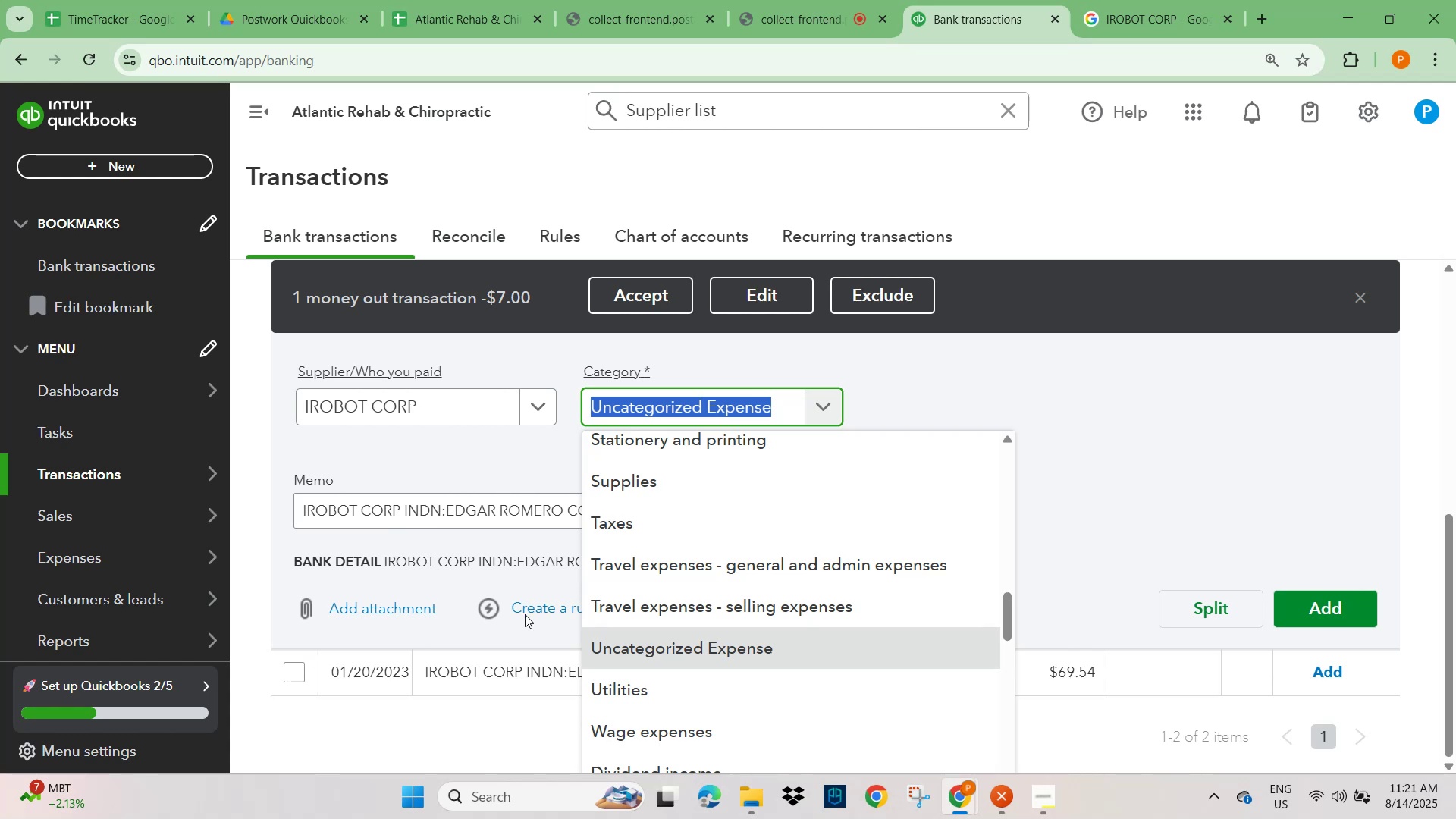 
wait(5.21)
 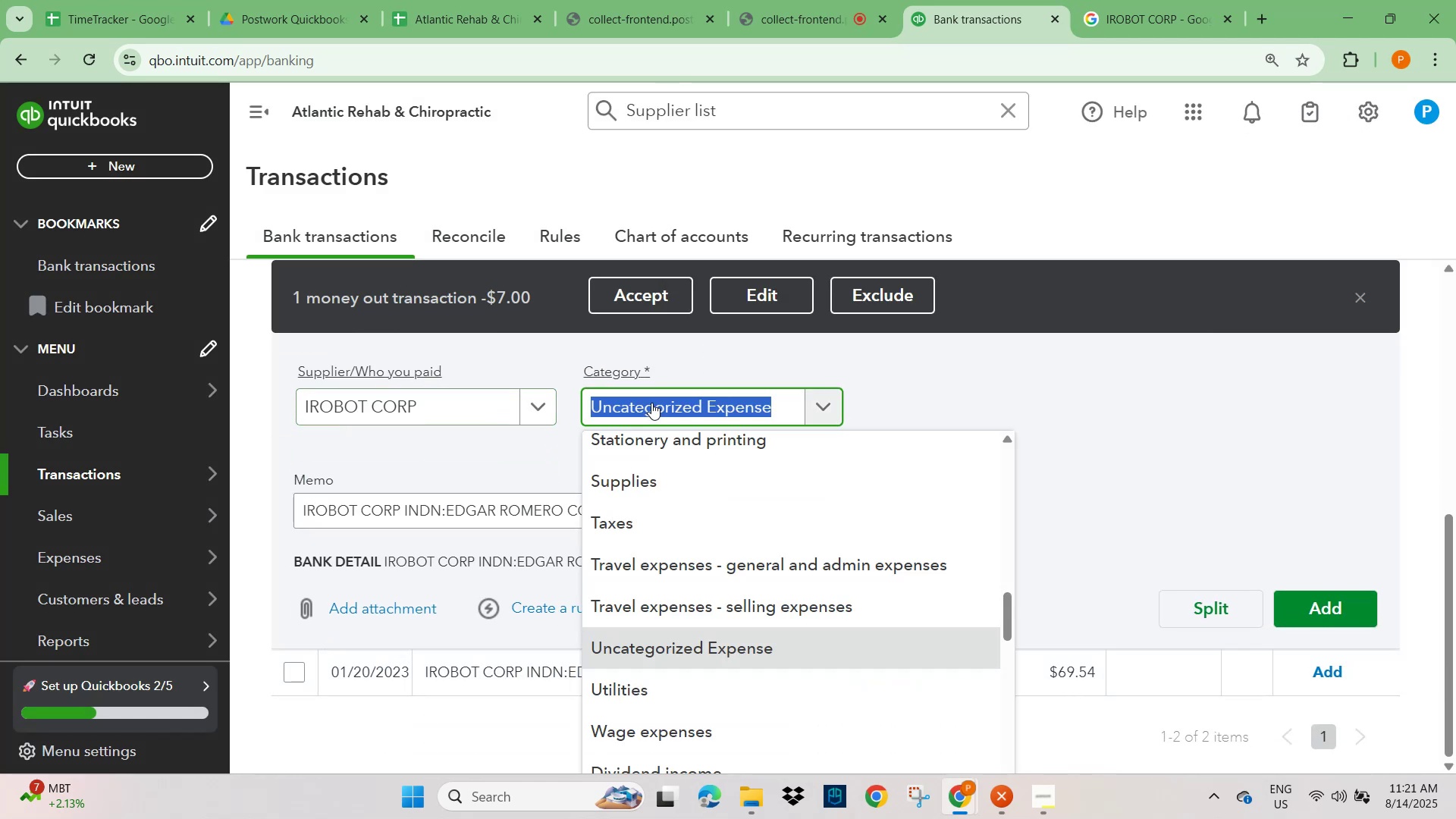 
left_click([1185, 436])
 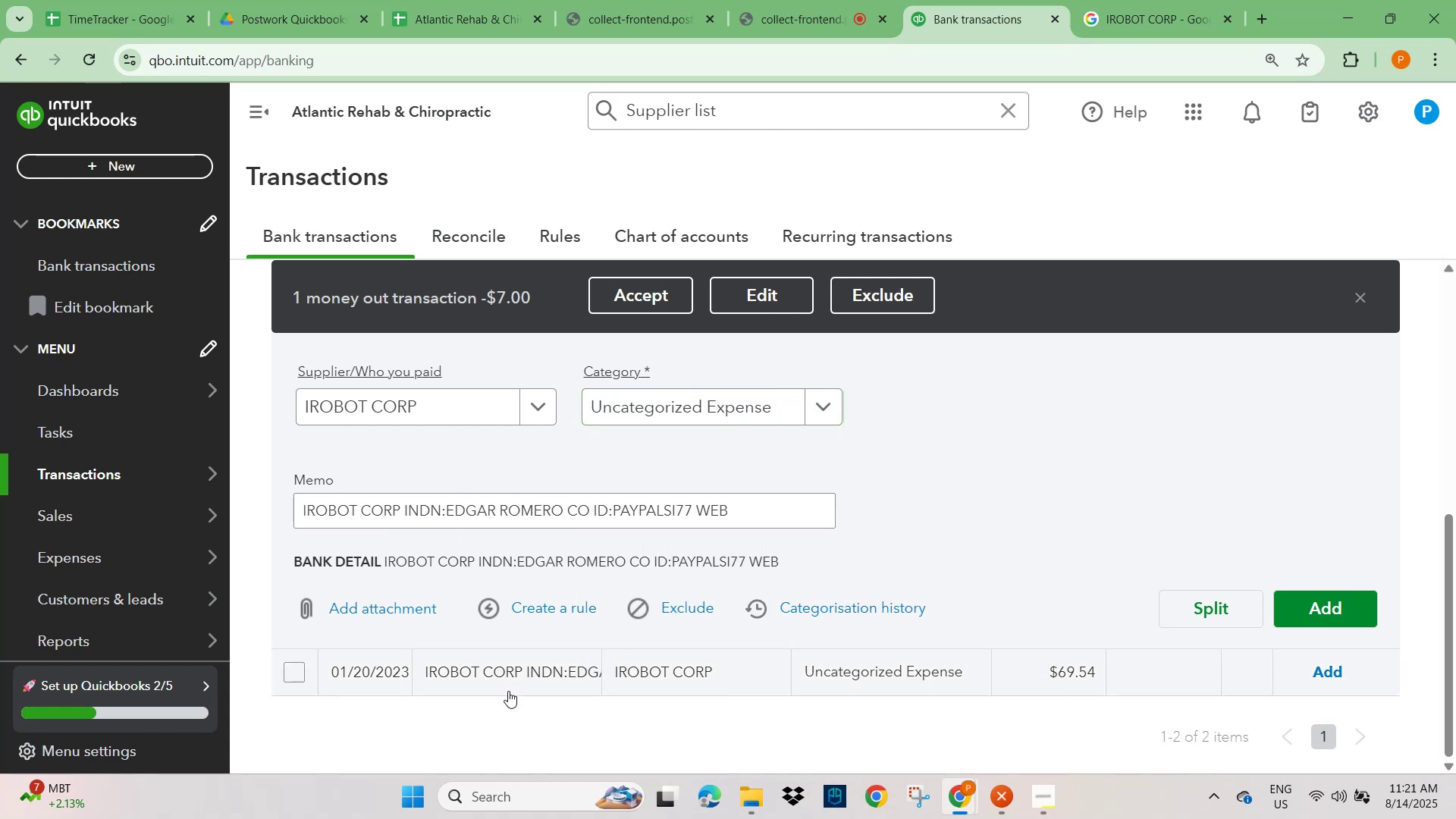 
left_click([508, 679])
 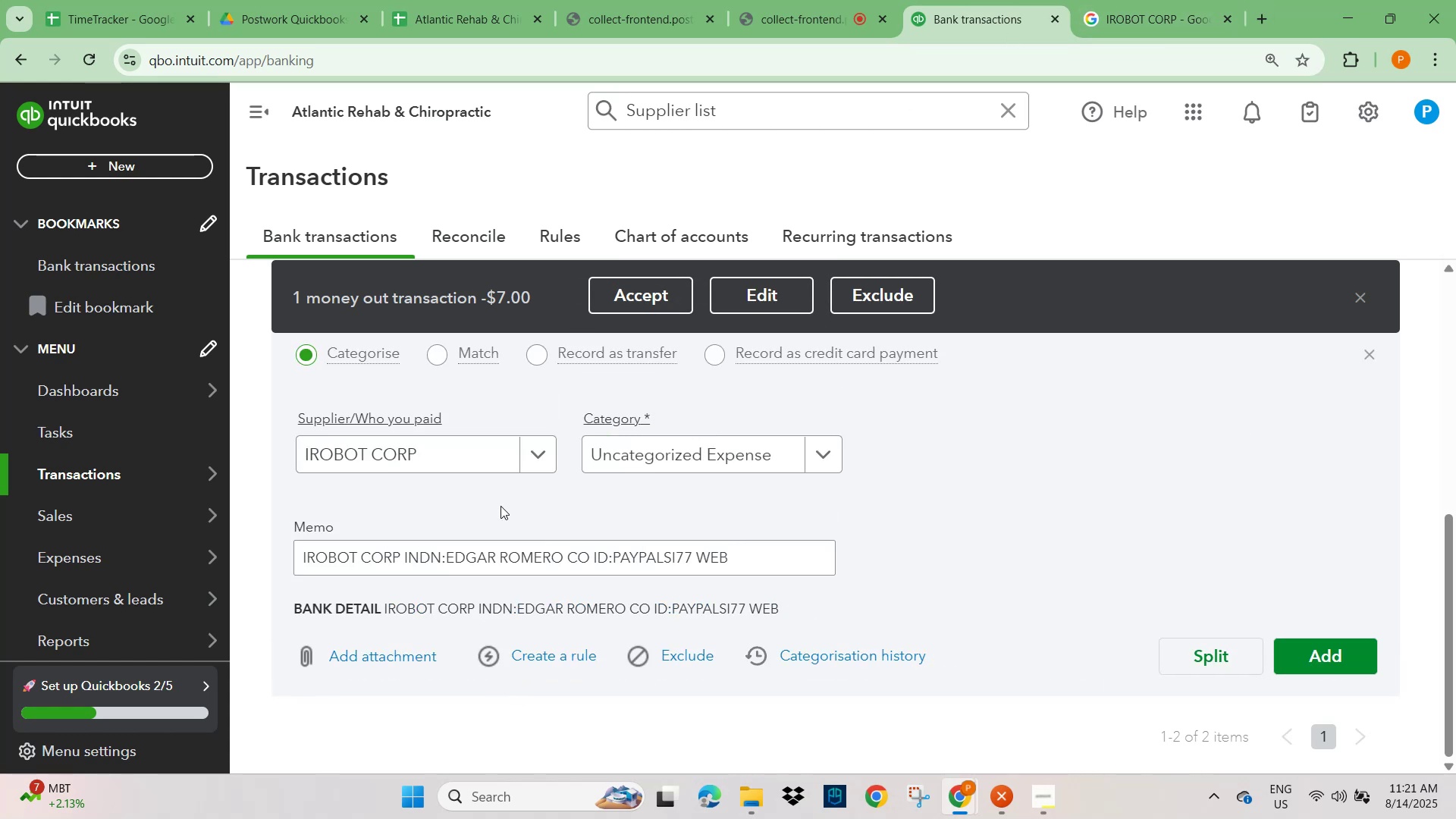 
left_click_drag(start_coordinate=[441, 558], to_coordinate=[237, 569])
 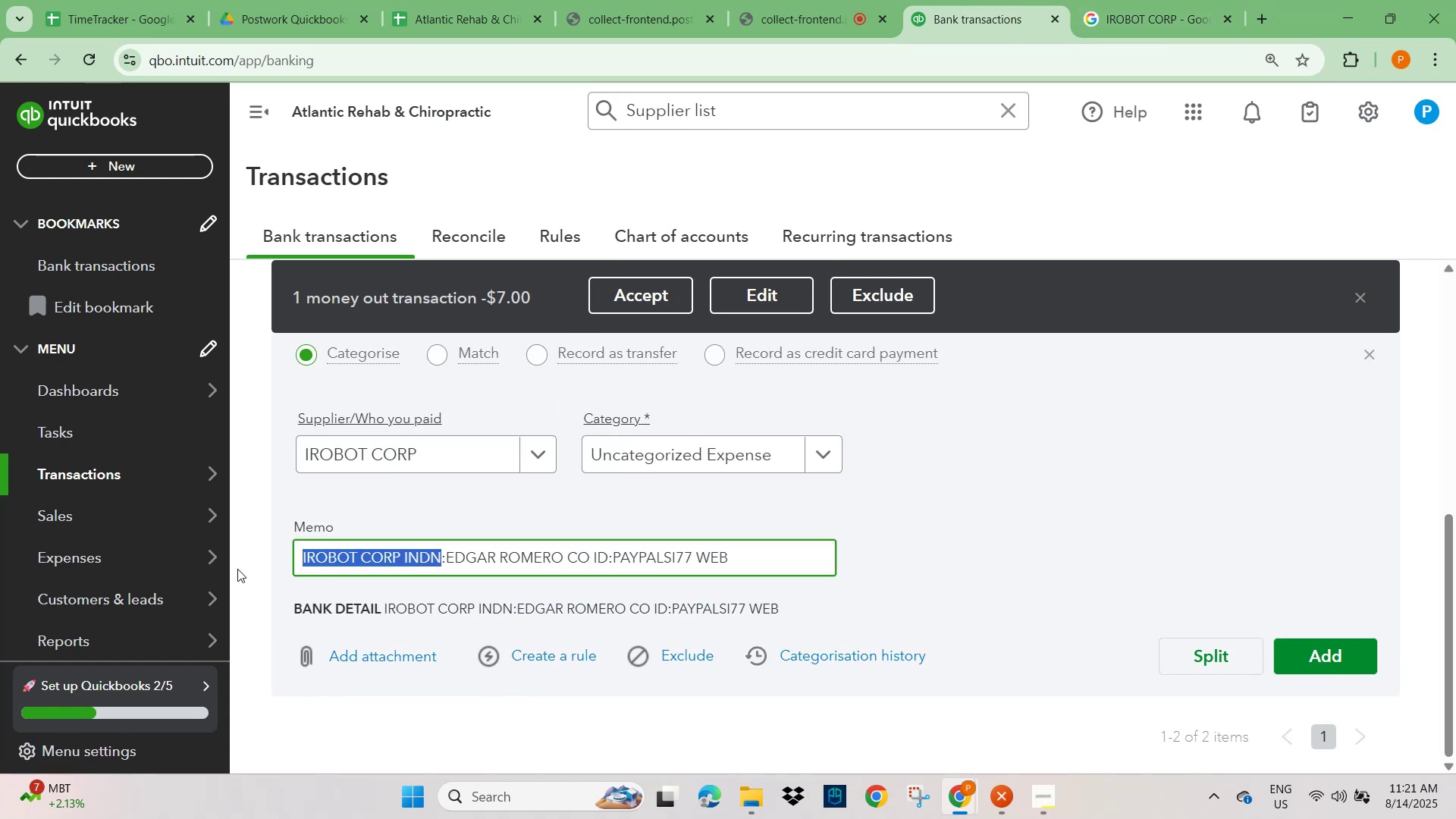 
key(Control+C)
 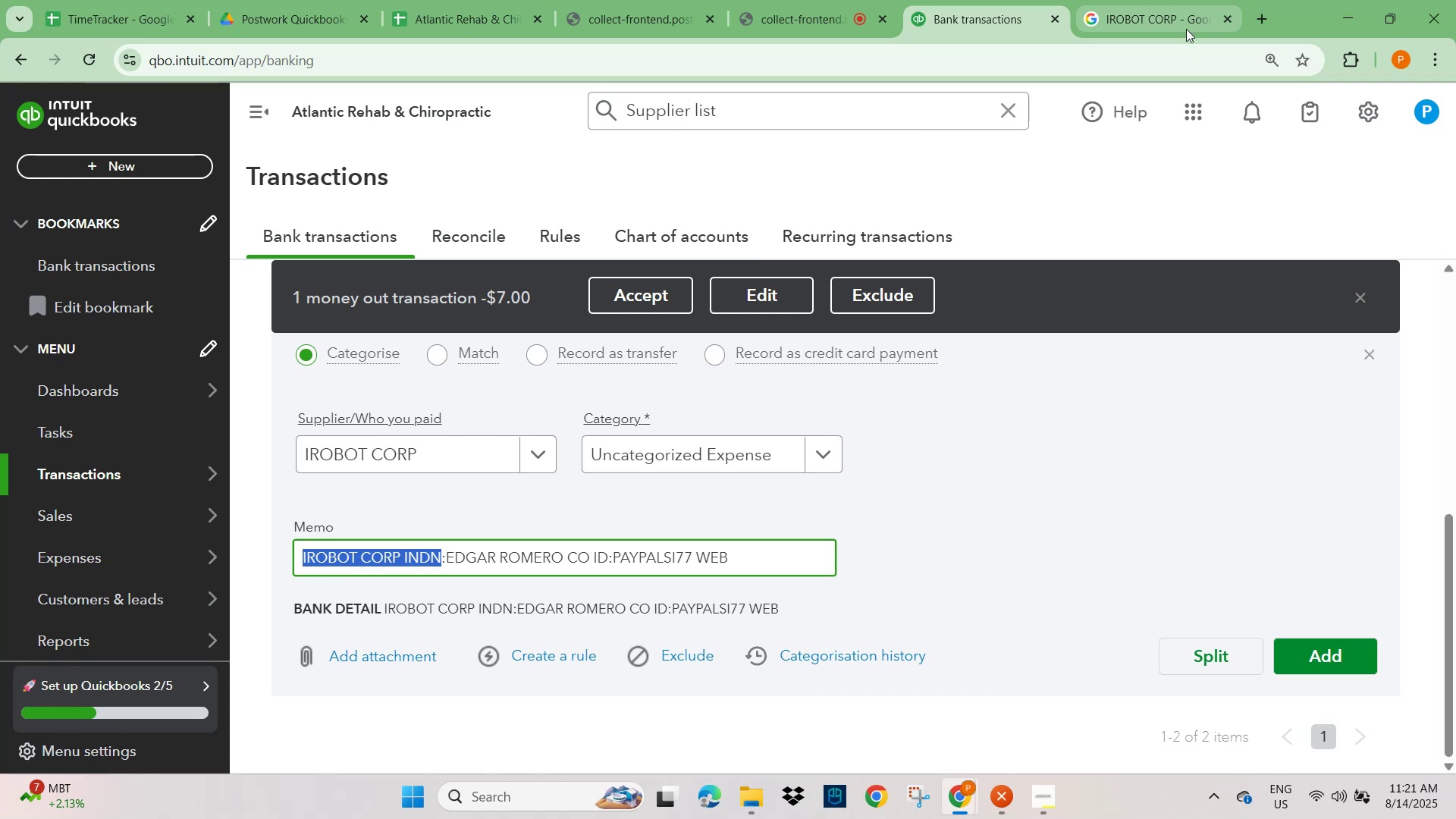 
left_click([1151, 14])
 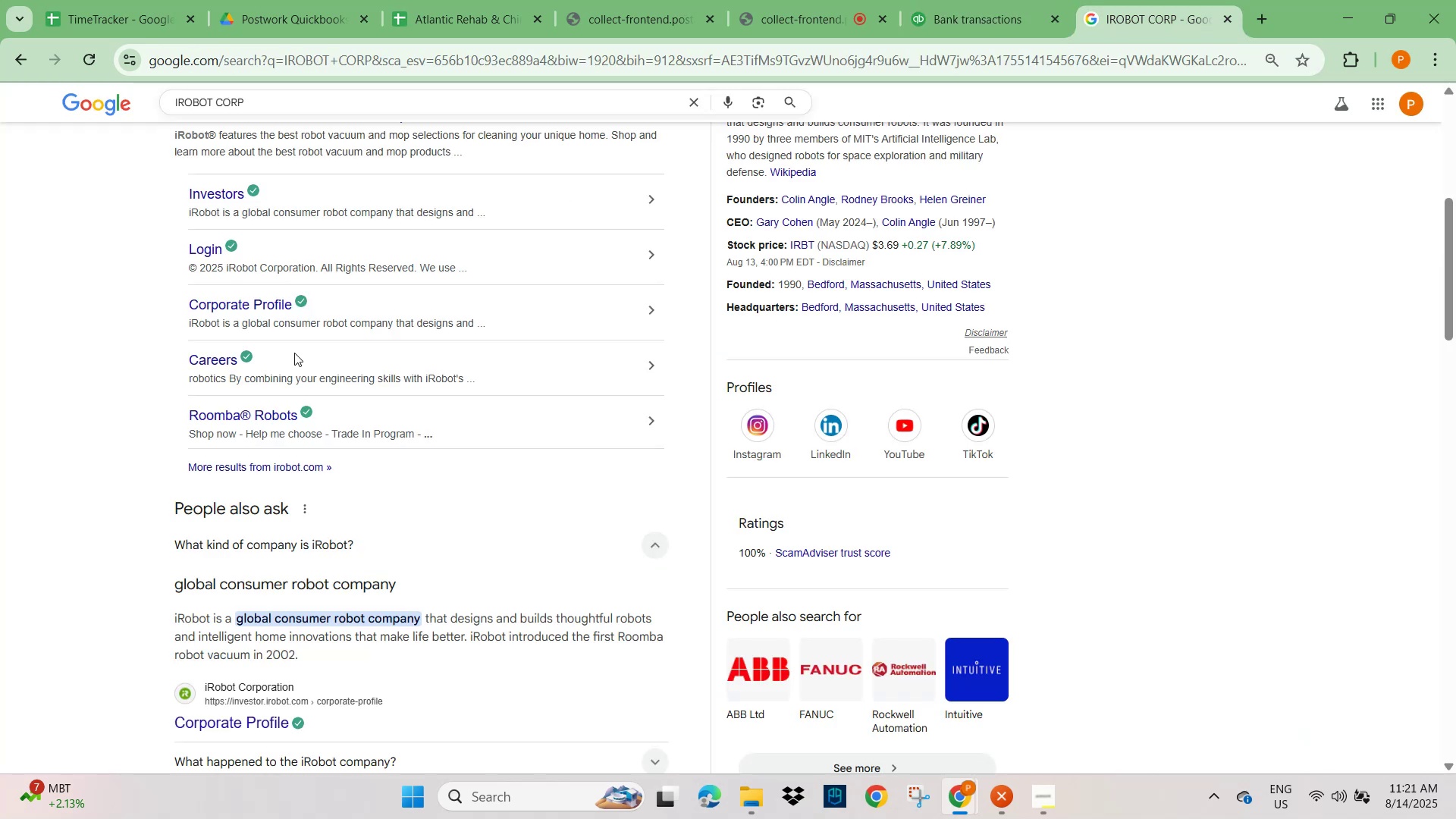 
scroll: coordinate [702, 311], scroll_direction: up, amount: 10.0
 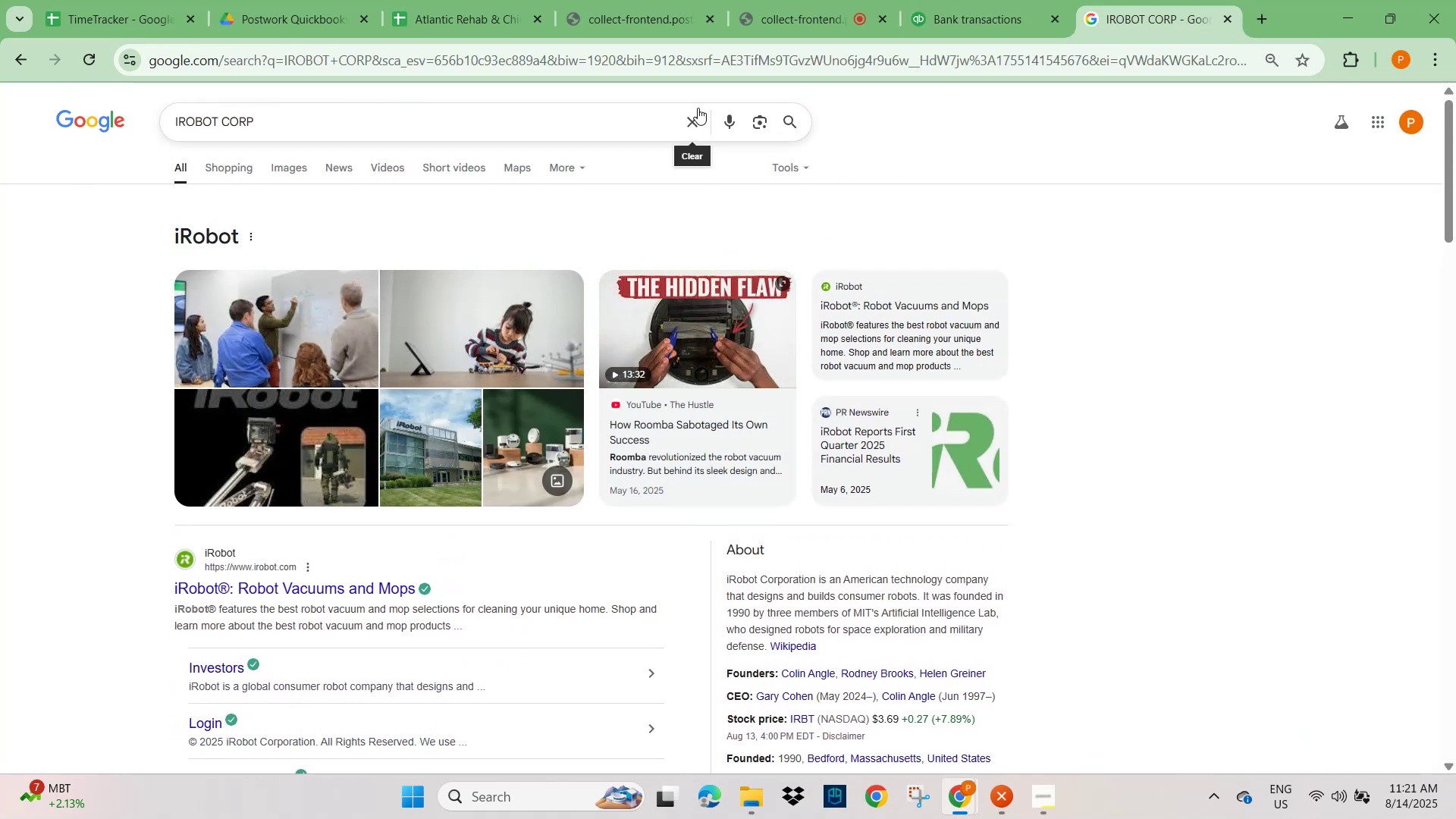 
left_click([686, 124])
 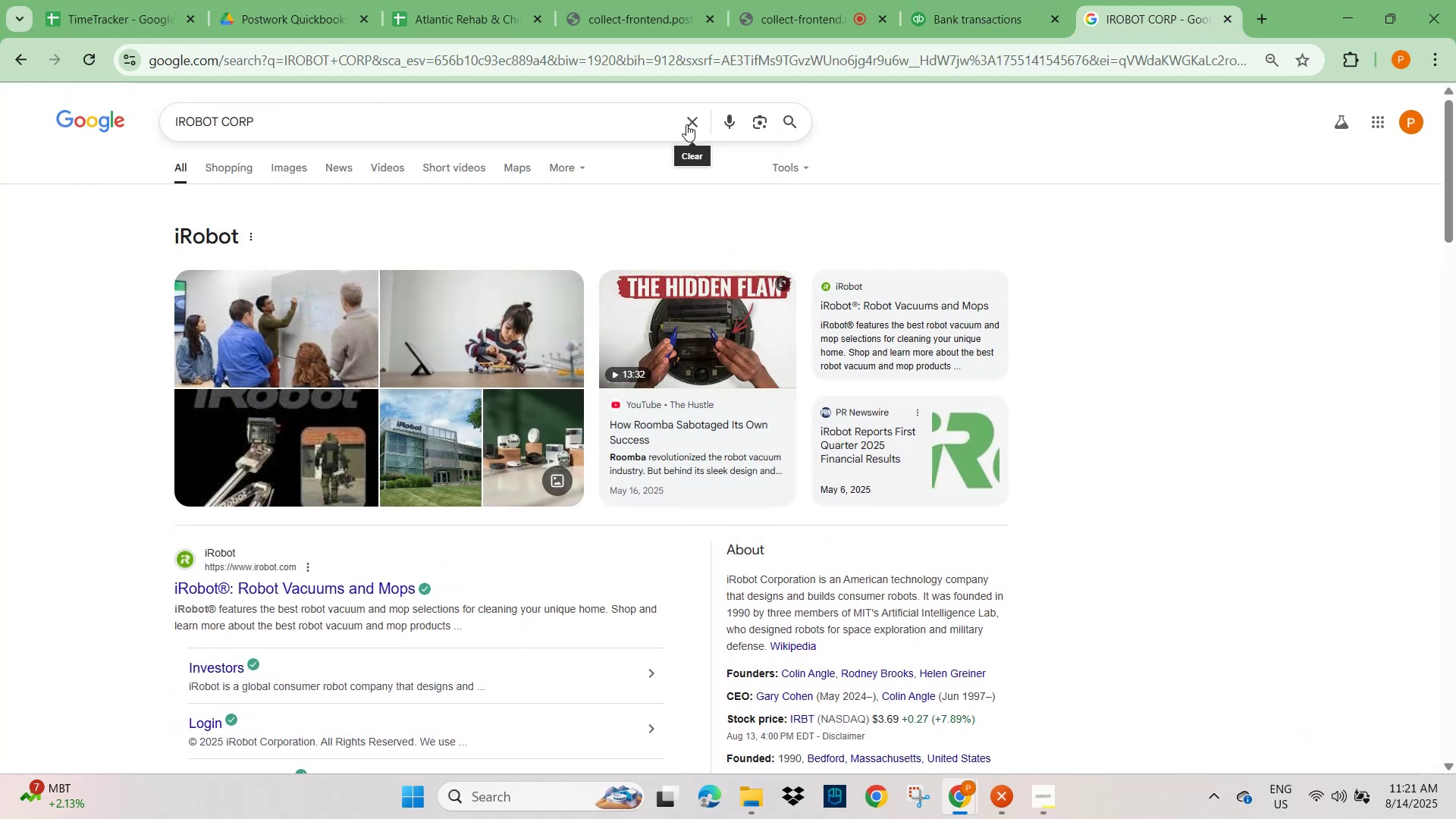 
key(Control+V)
 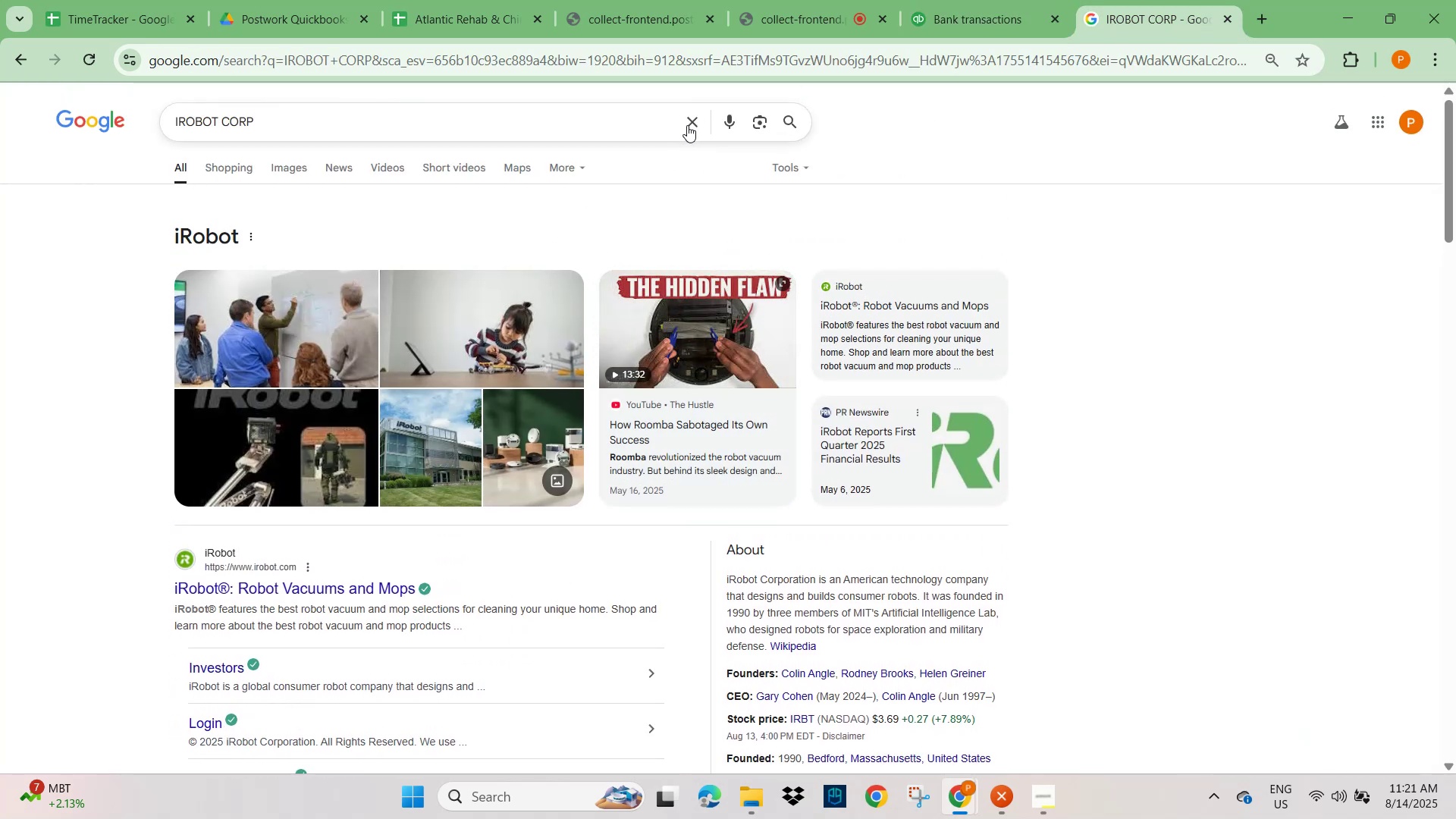 
left_click([687, 125])
 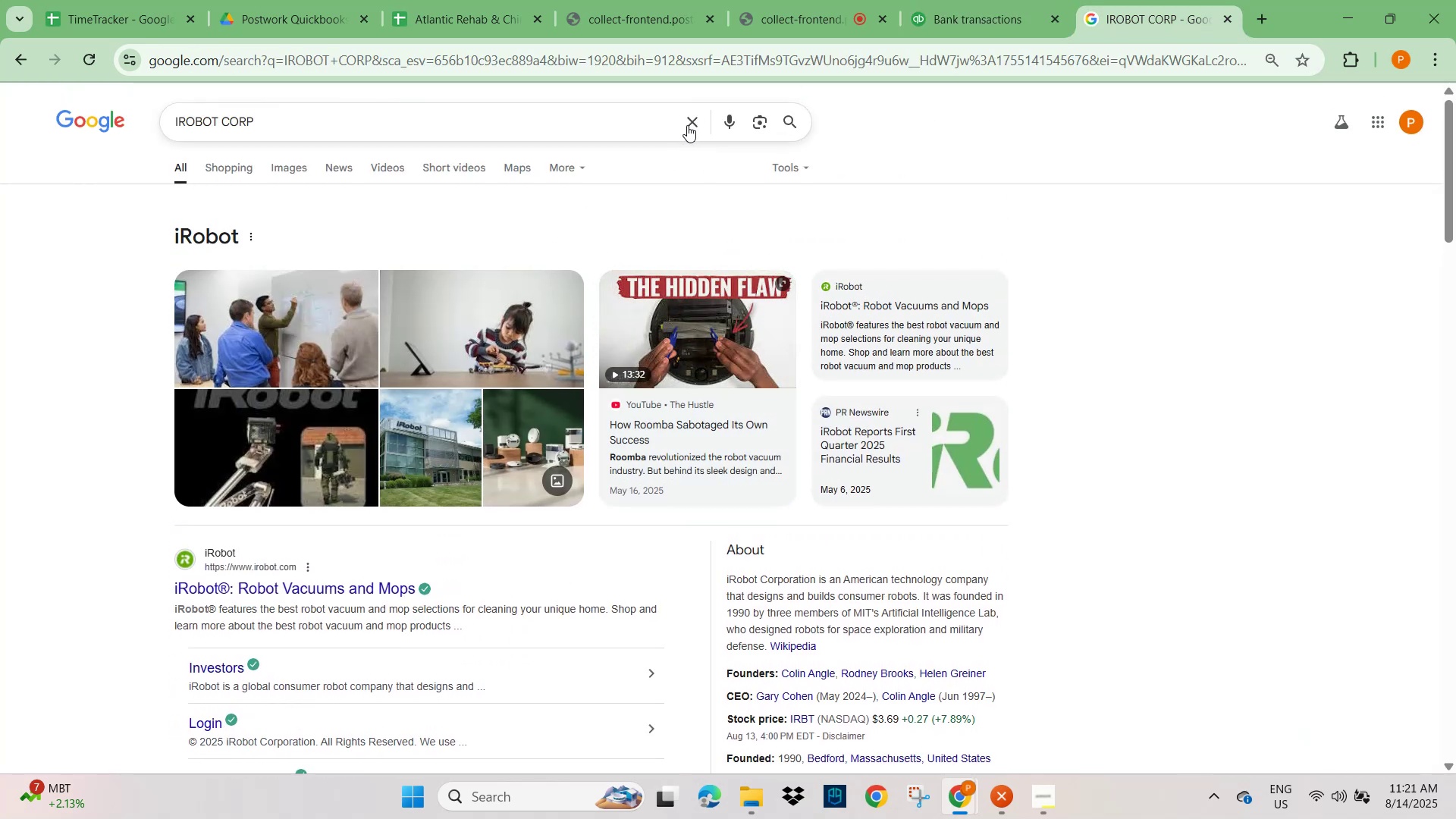 
key(Control+V)
 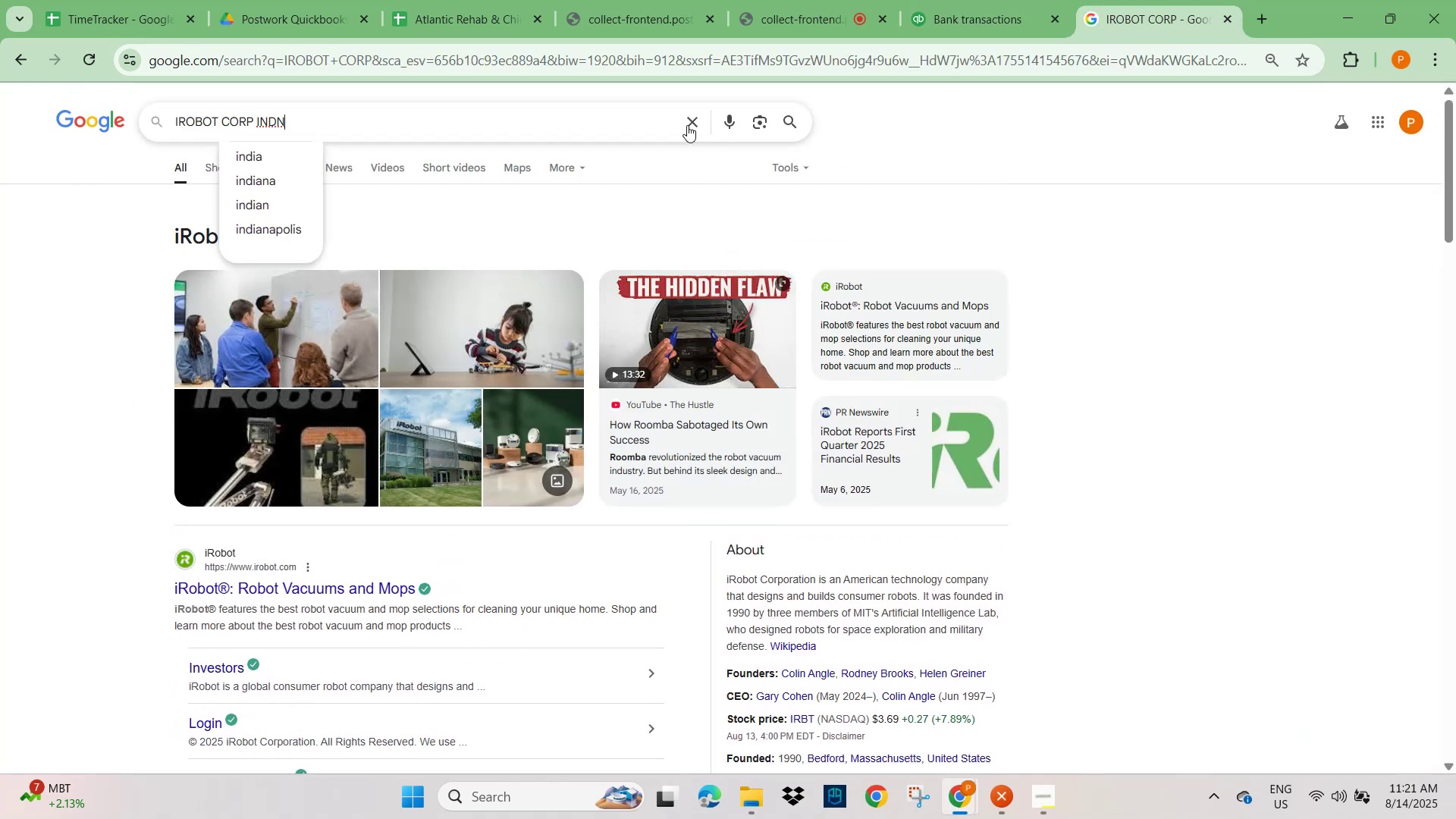 
key(NumpadEnter)
 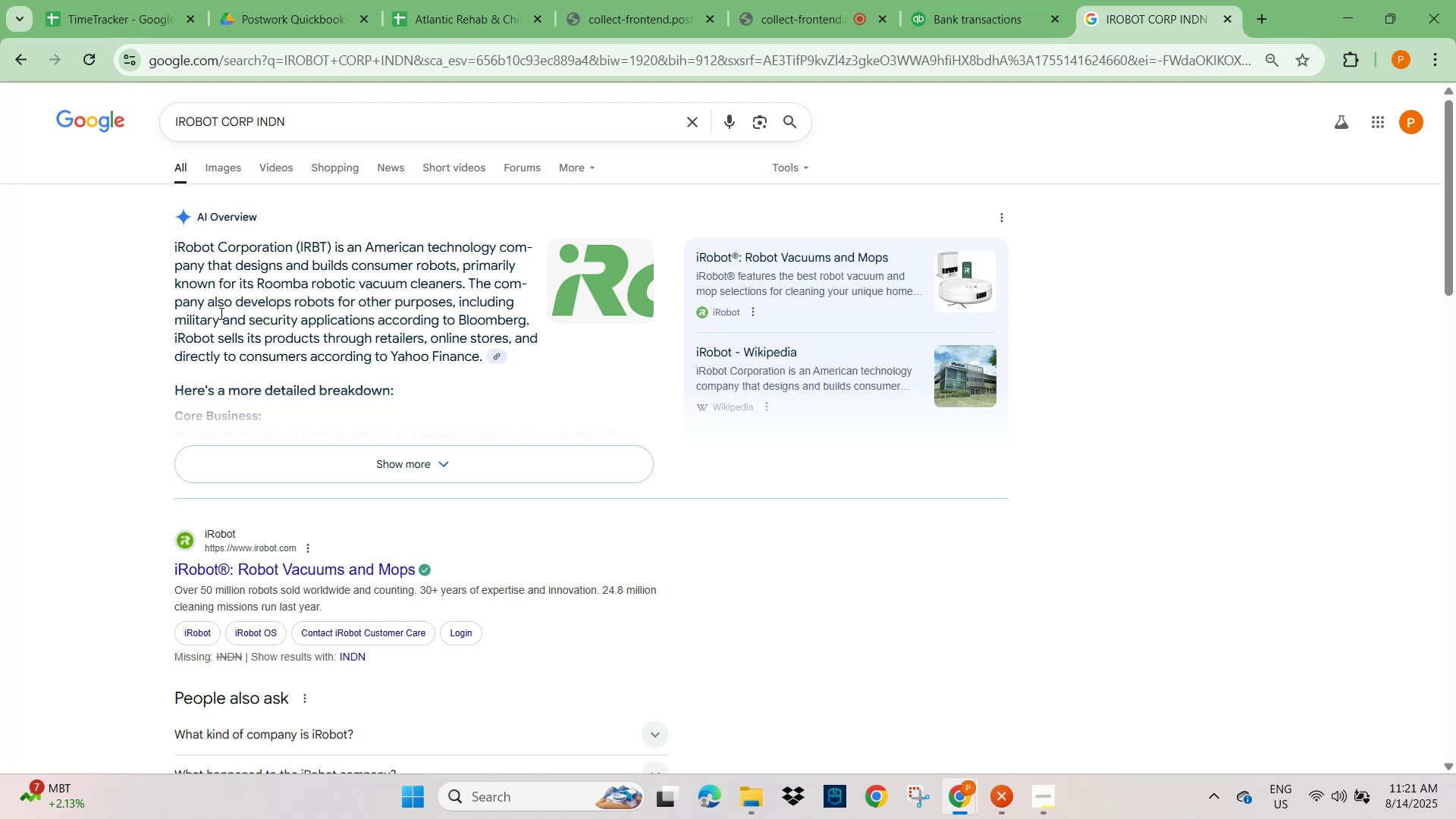 
wait(9.87)
 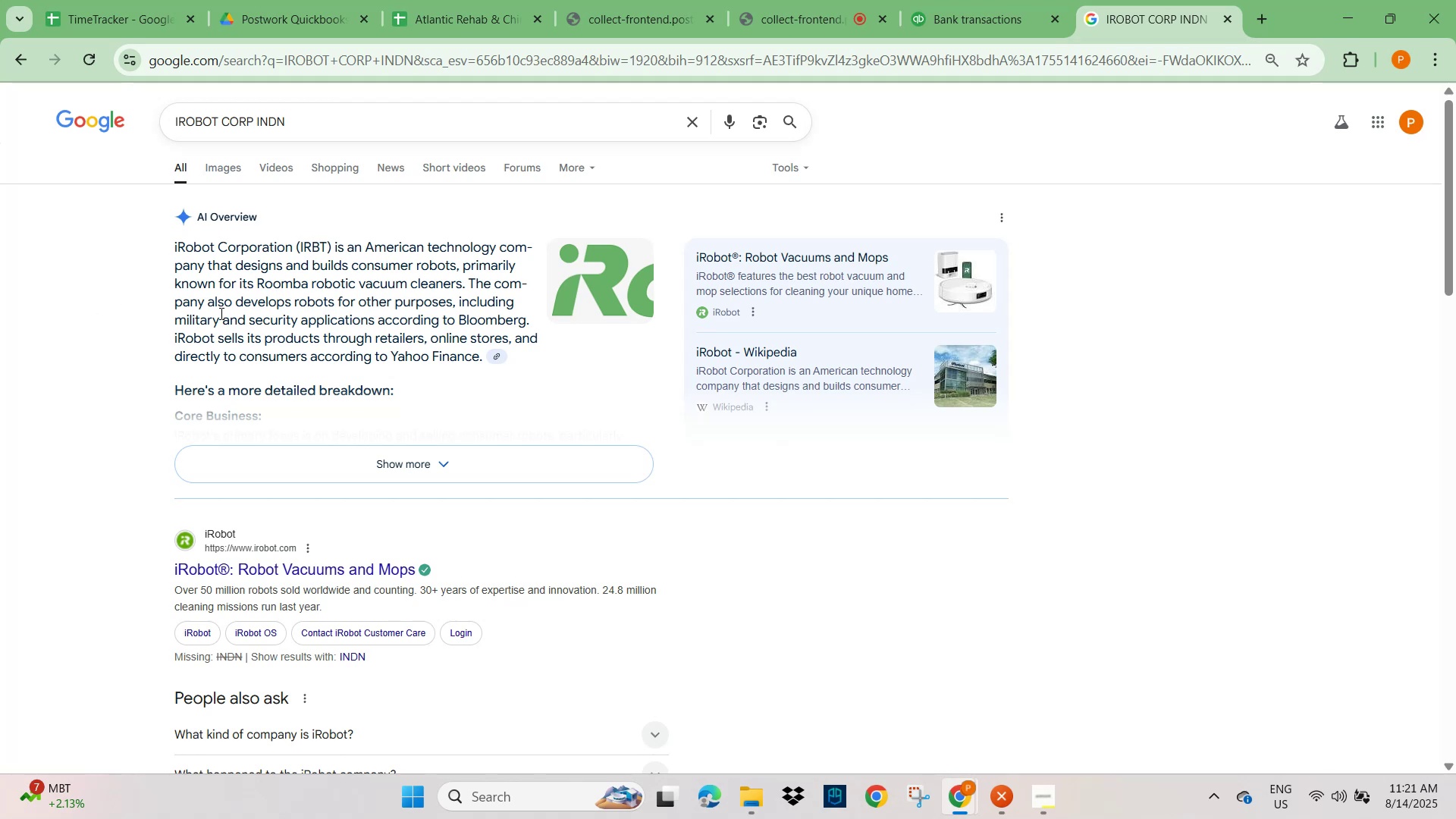 
left_click([984, 24])
 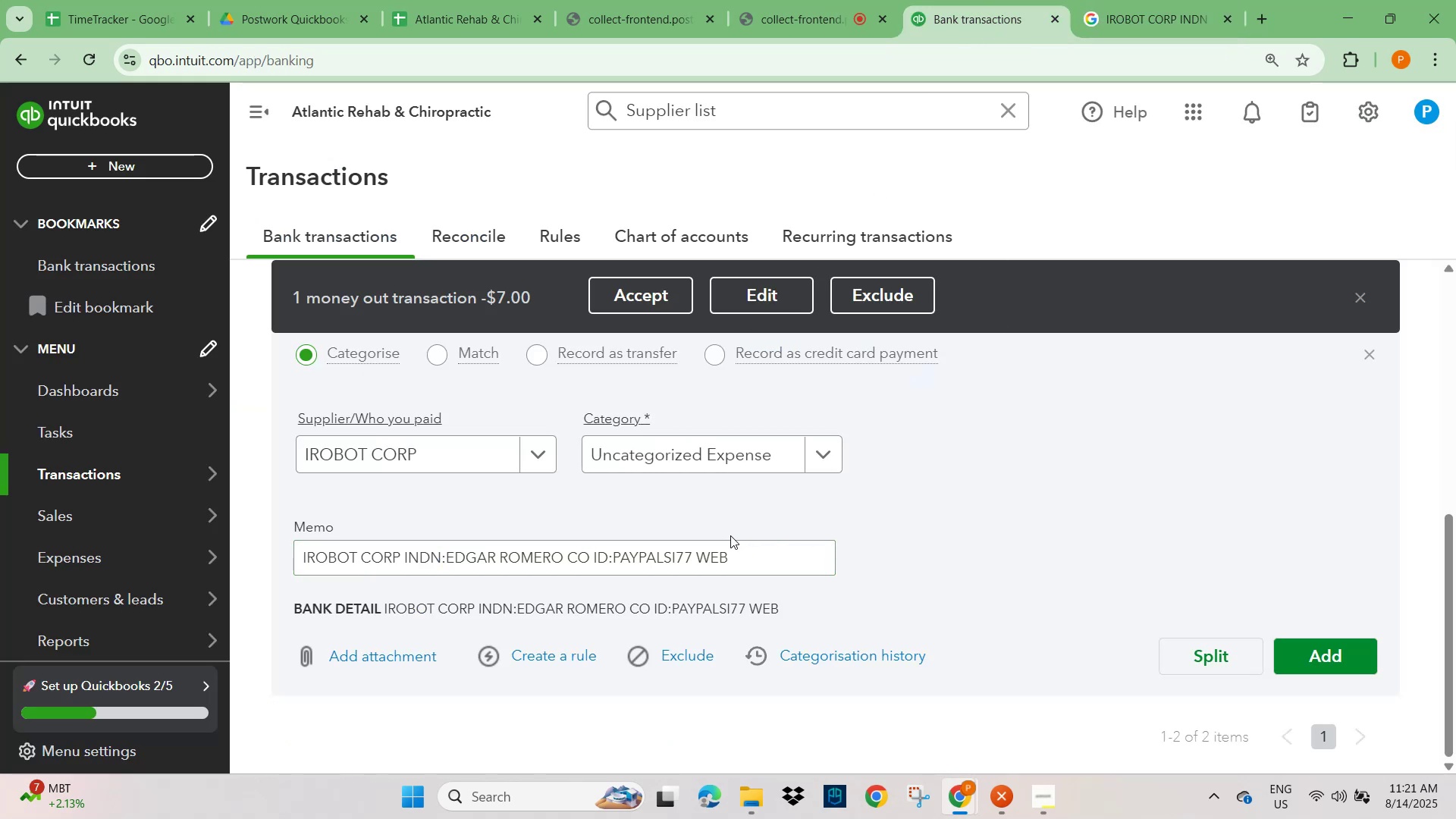 
left_click([683, 456])
 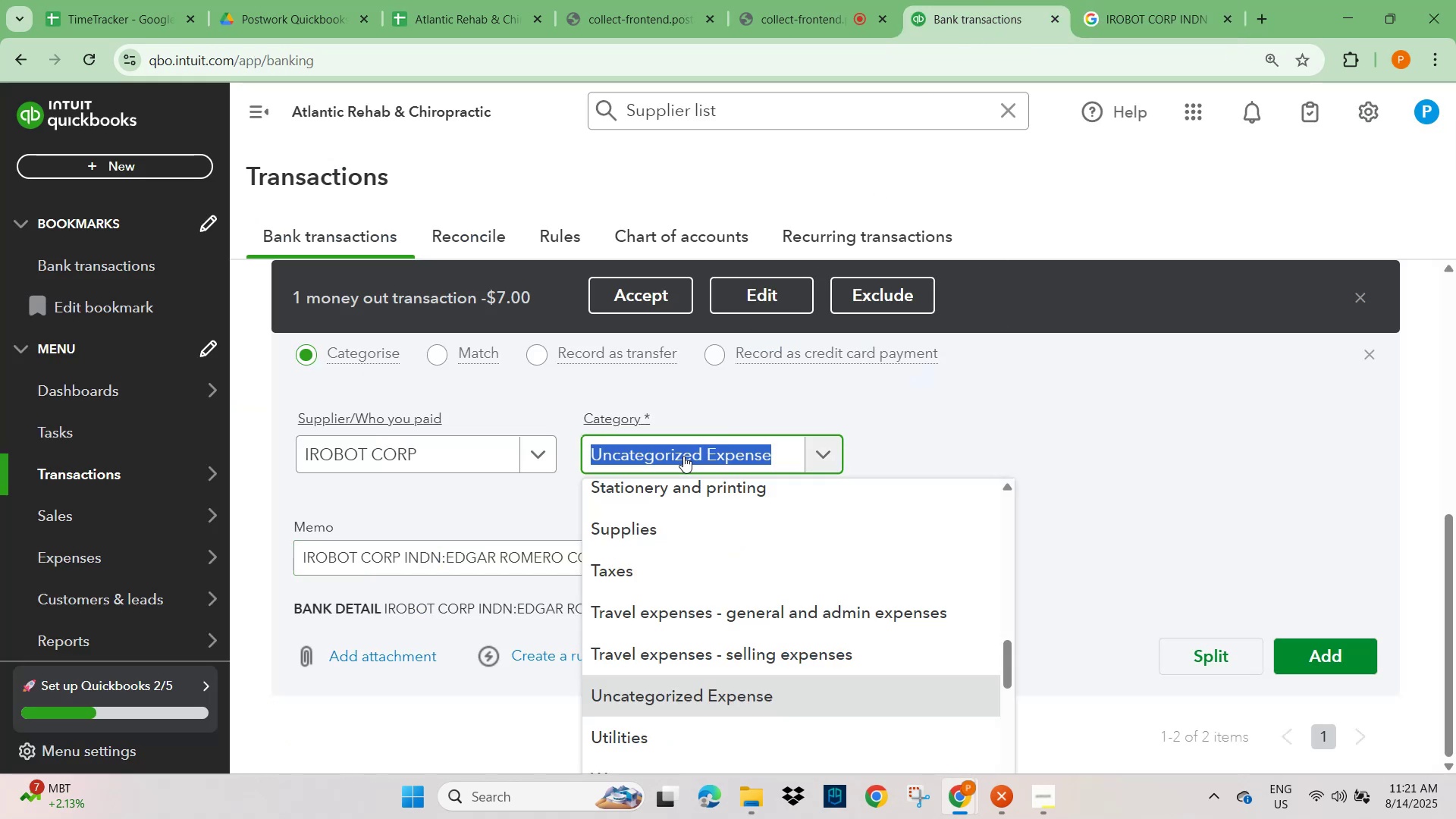 
type(cleanin)
 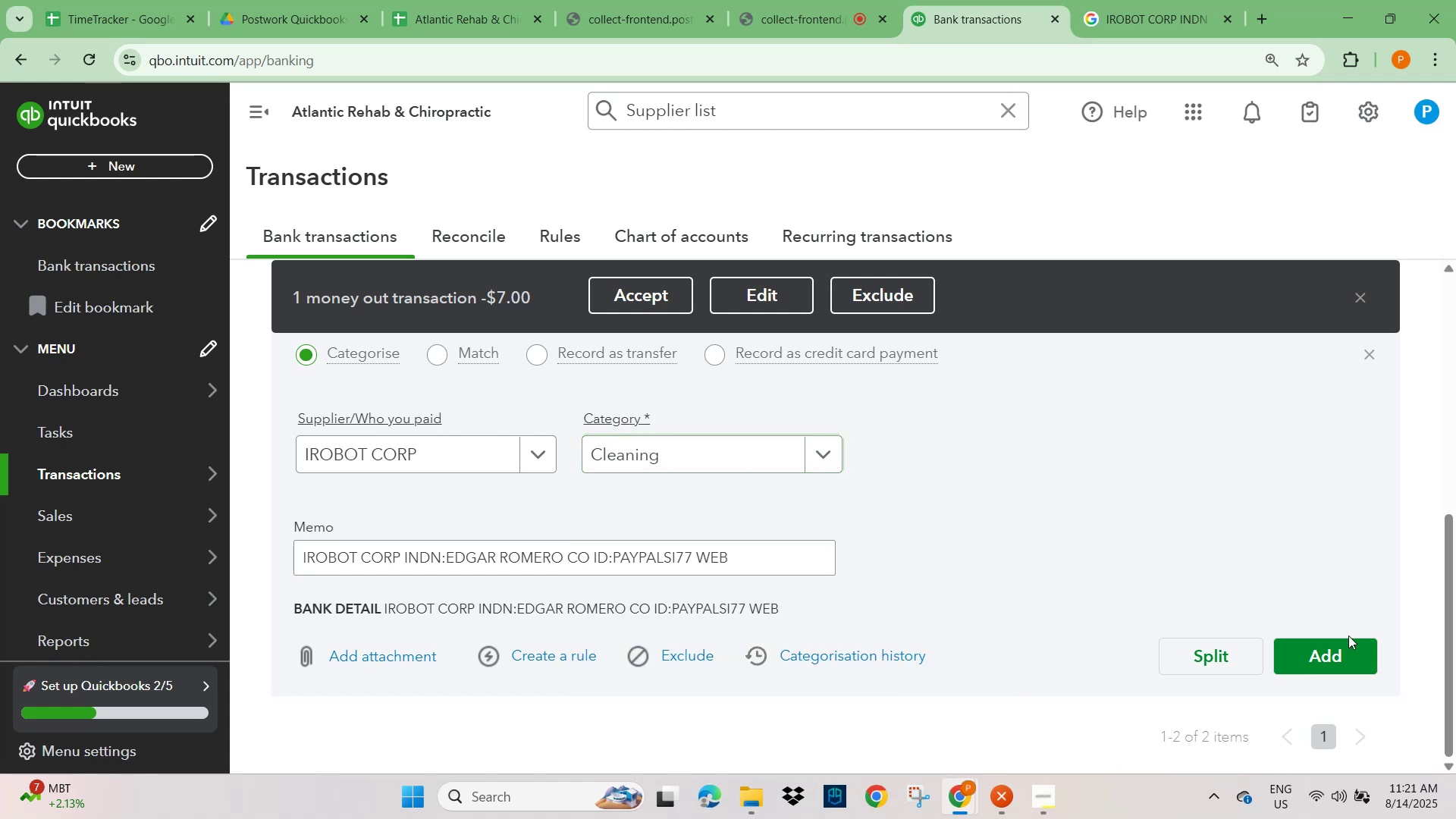 
left_click([1352, 660])
 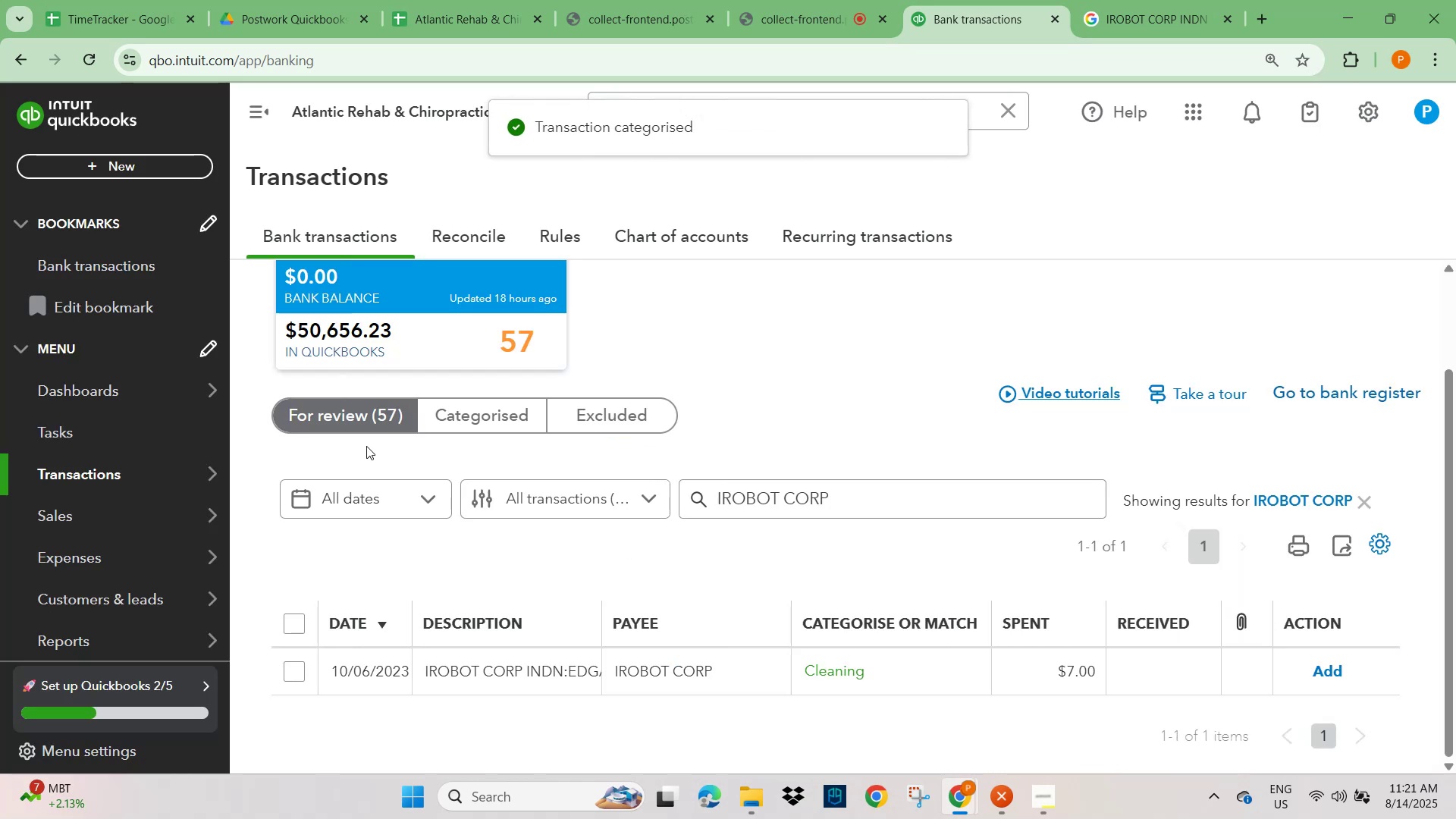 
scroll: coordinate [372, 479], scroll_direction: up, amount: 3.0
 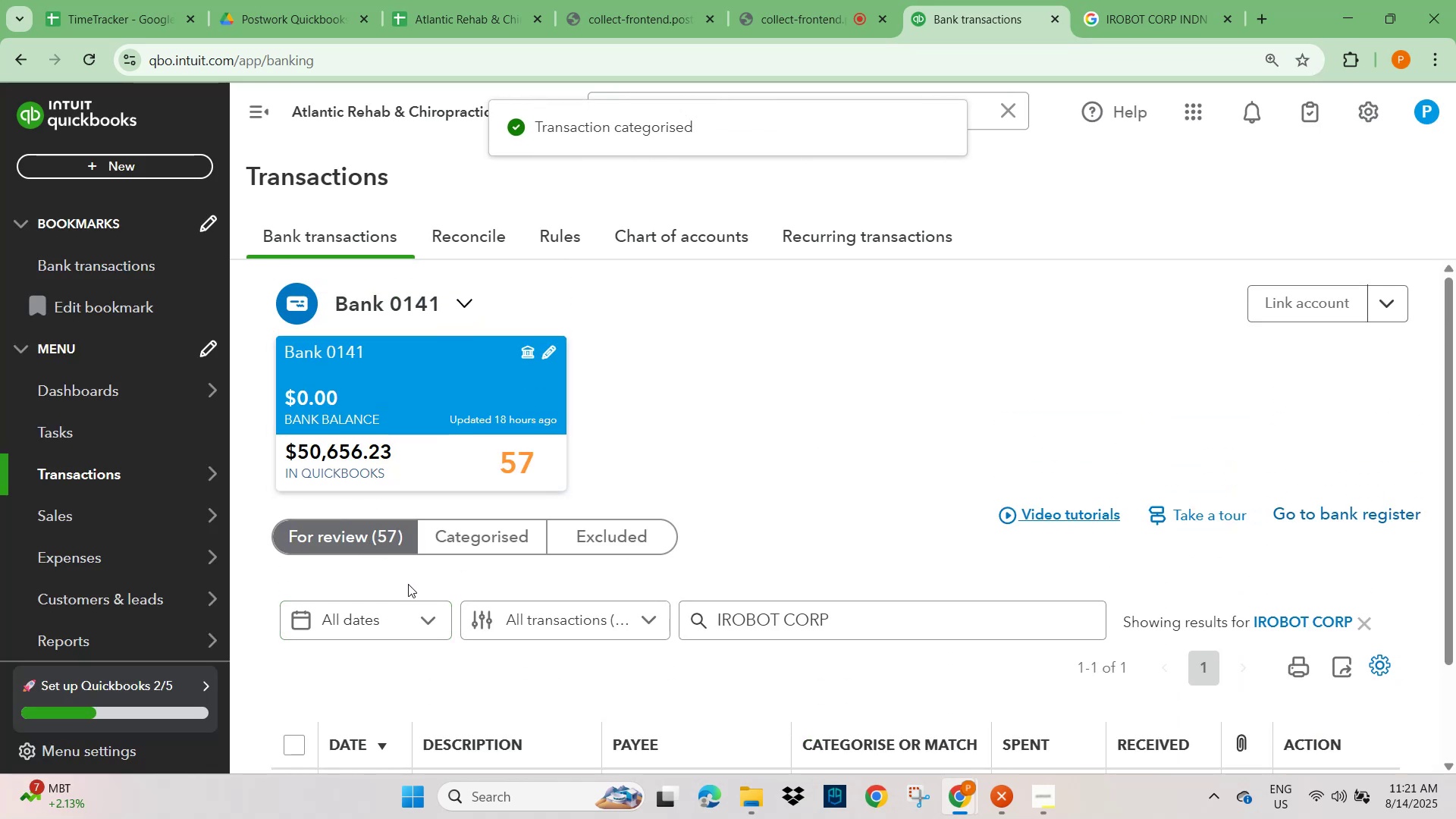 
scroll: coordinate [954, 580], scroll_direction: down, amount: 2.0
 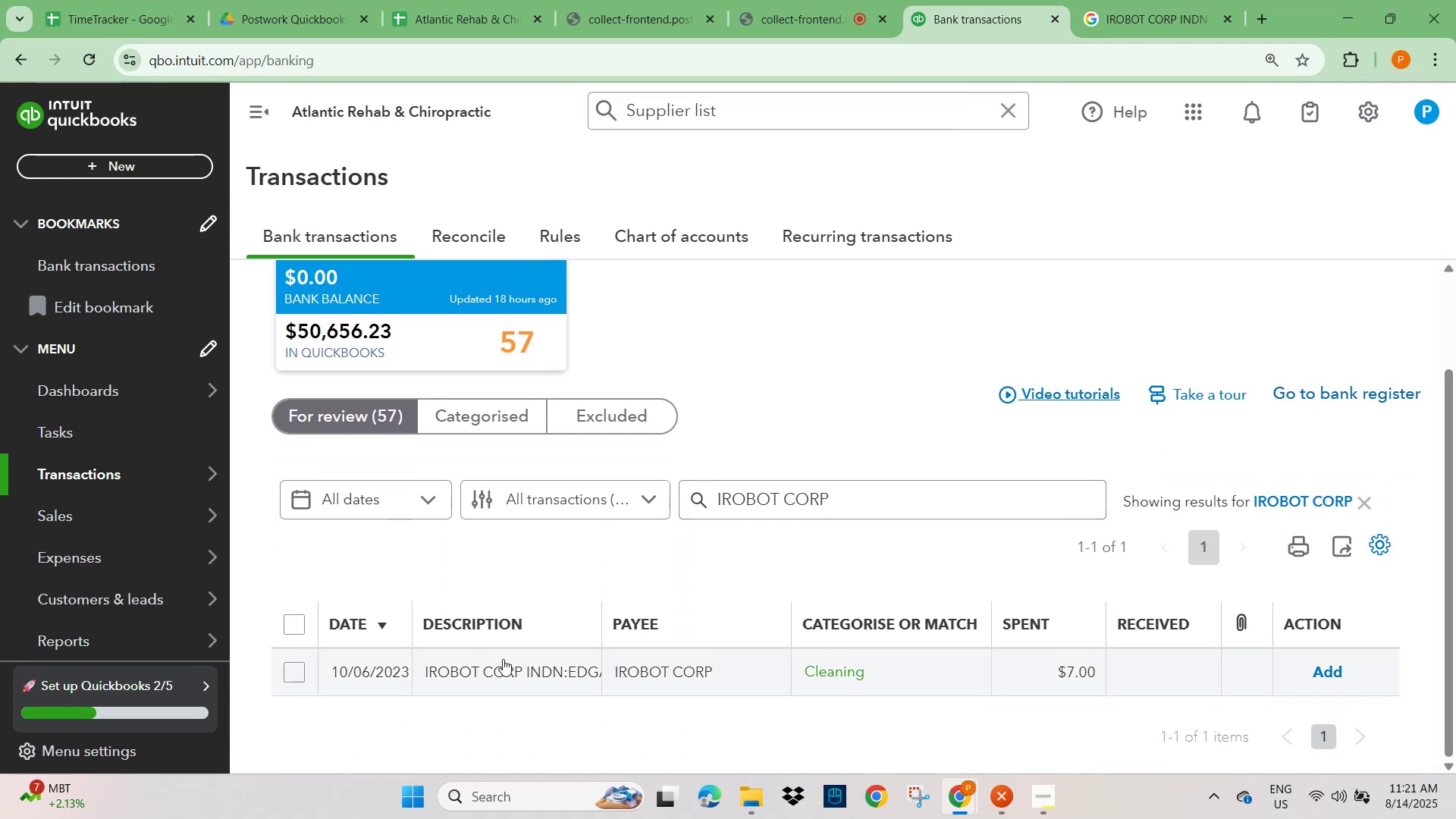 
left_click([497, 677])
 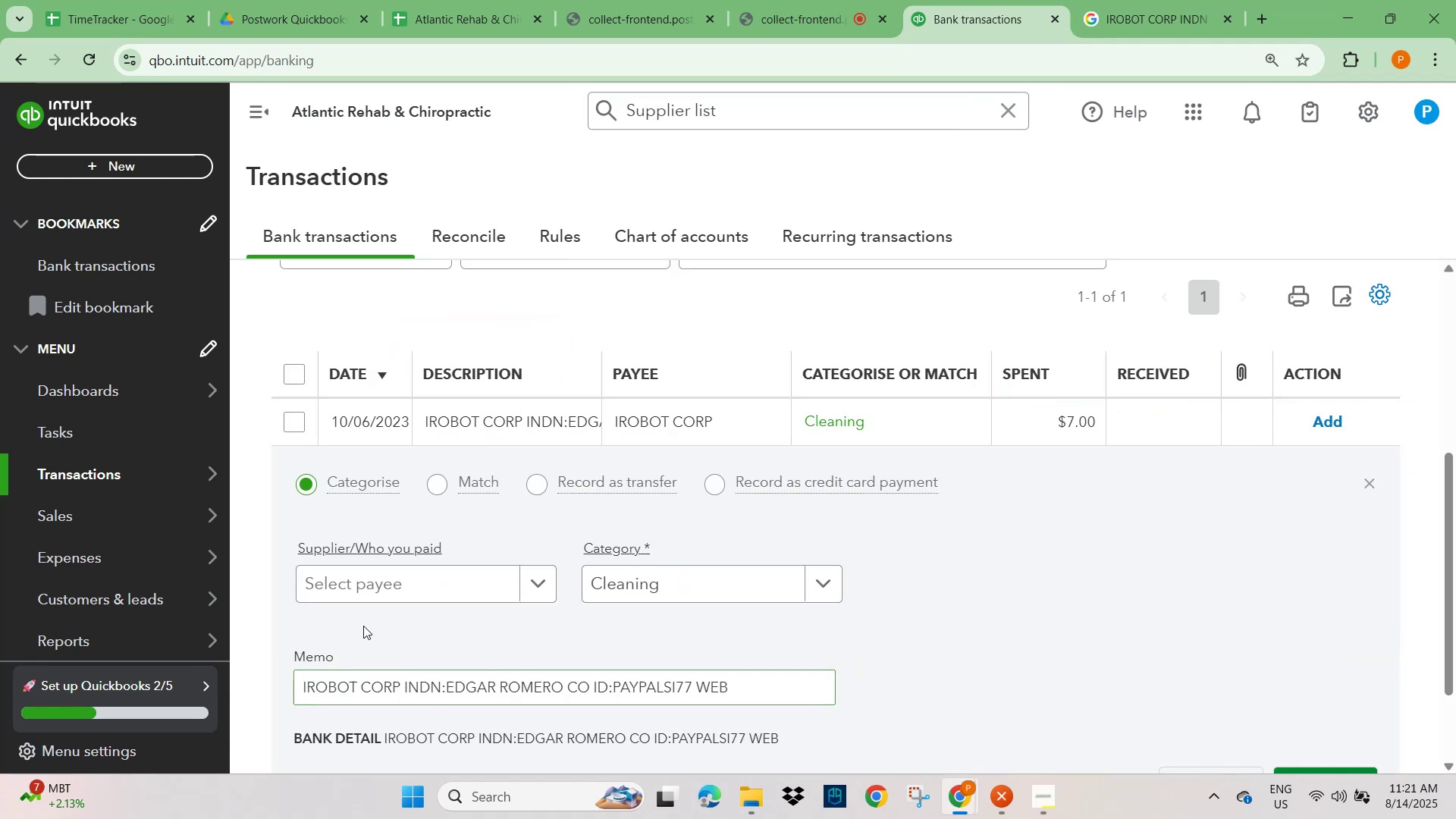 
scroll: coordinate [375, 592], scroll_direction: down, amount: 2.0
 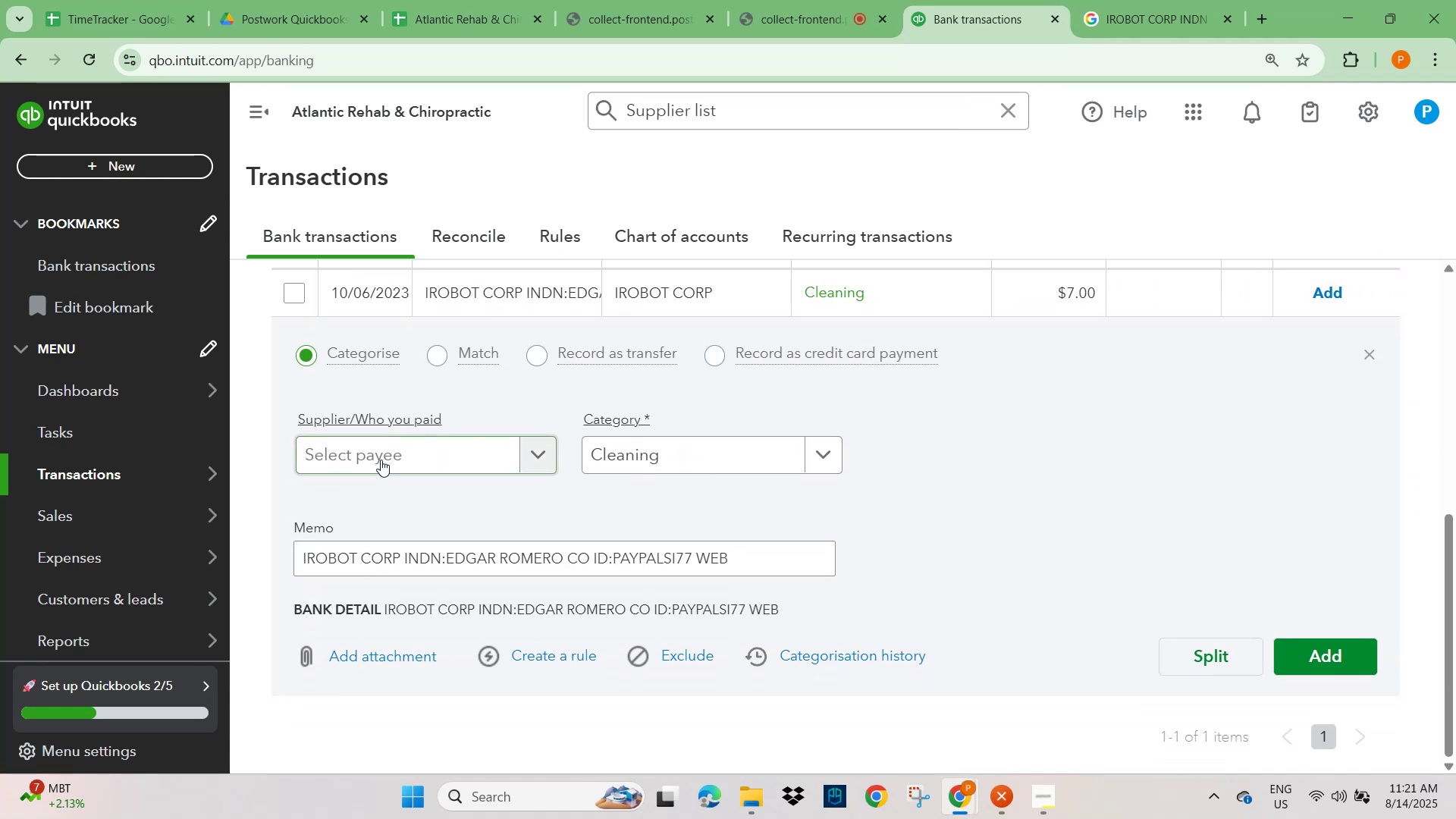 
left_click([382, 446])
 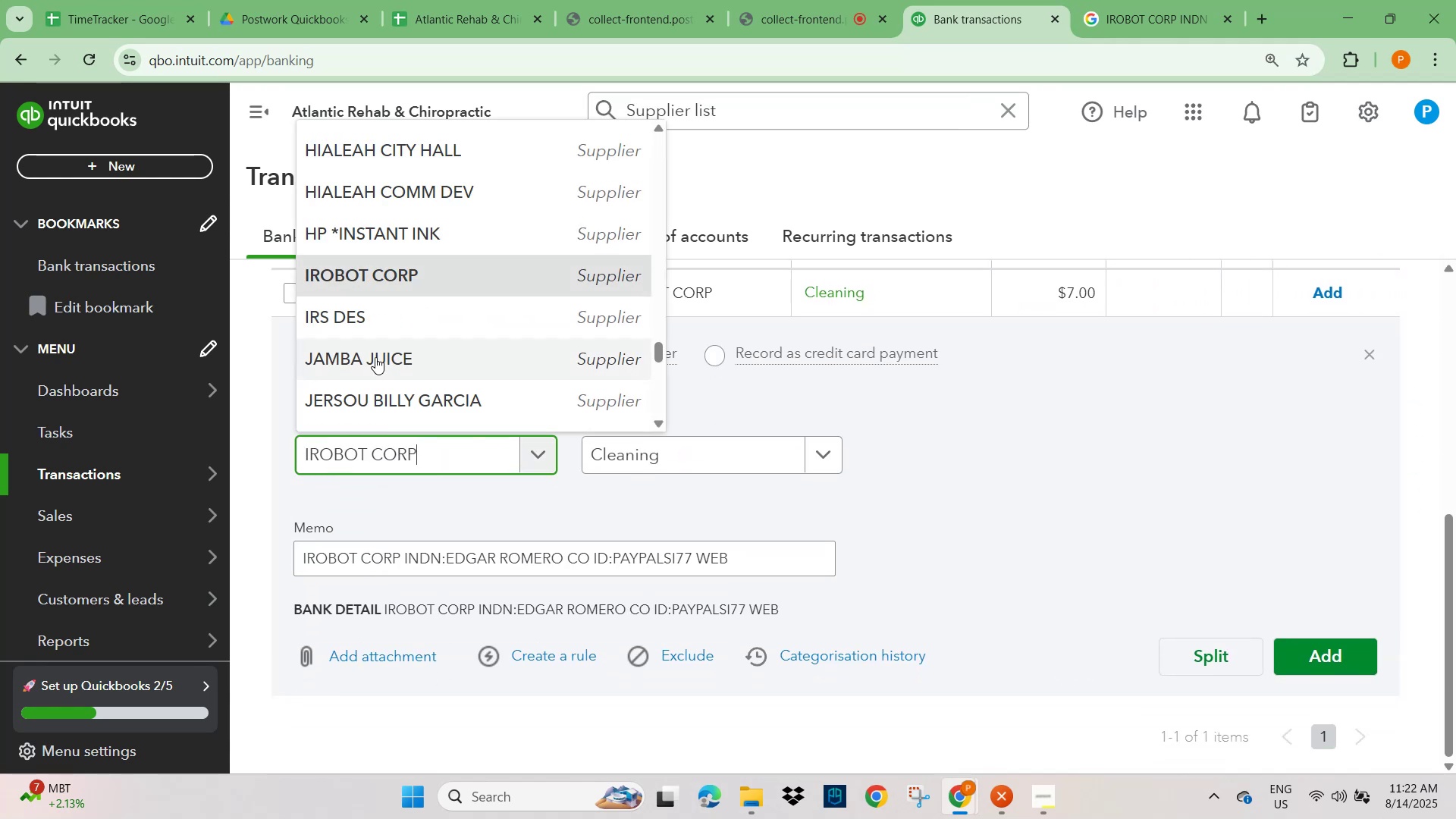 
left_click([394, 274])
 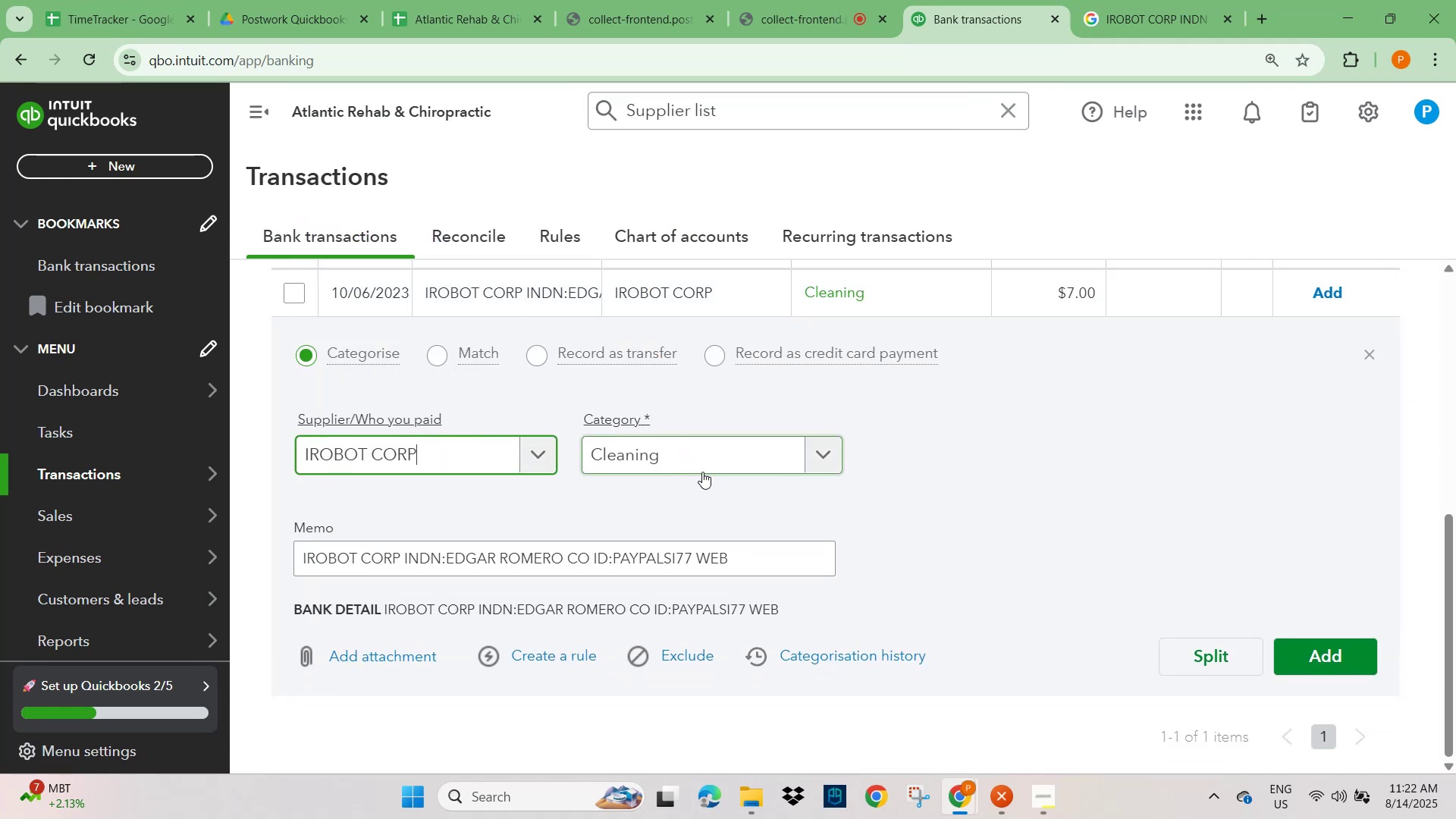 
left_click([1101, 526])
 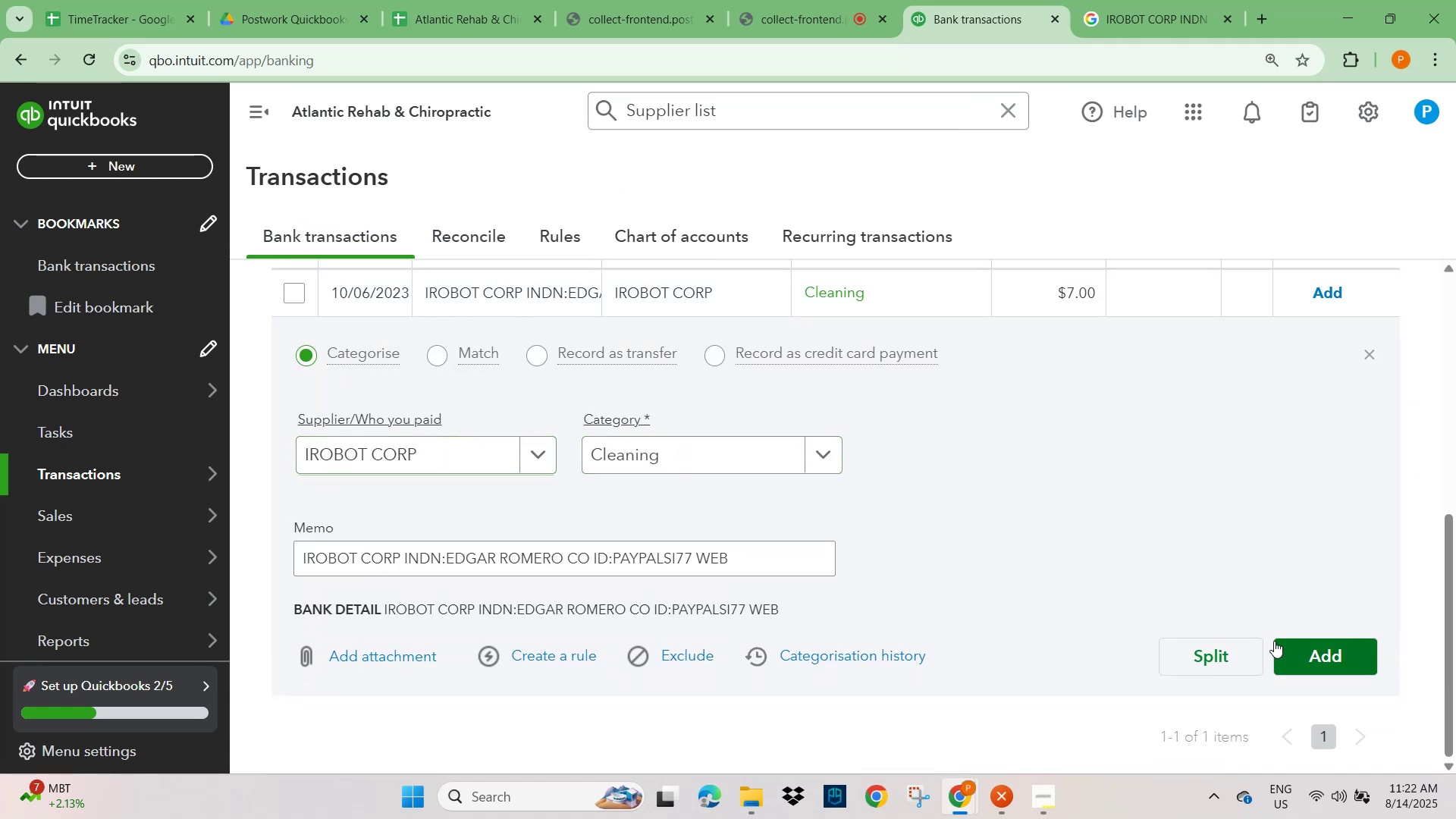 
left_click([1337, 657])
 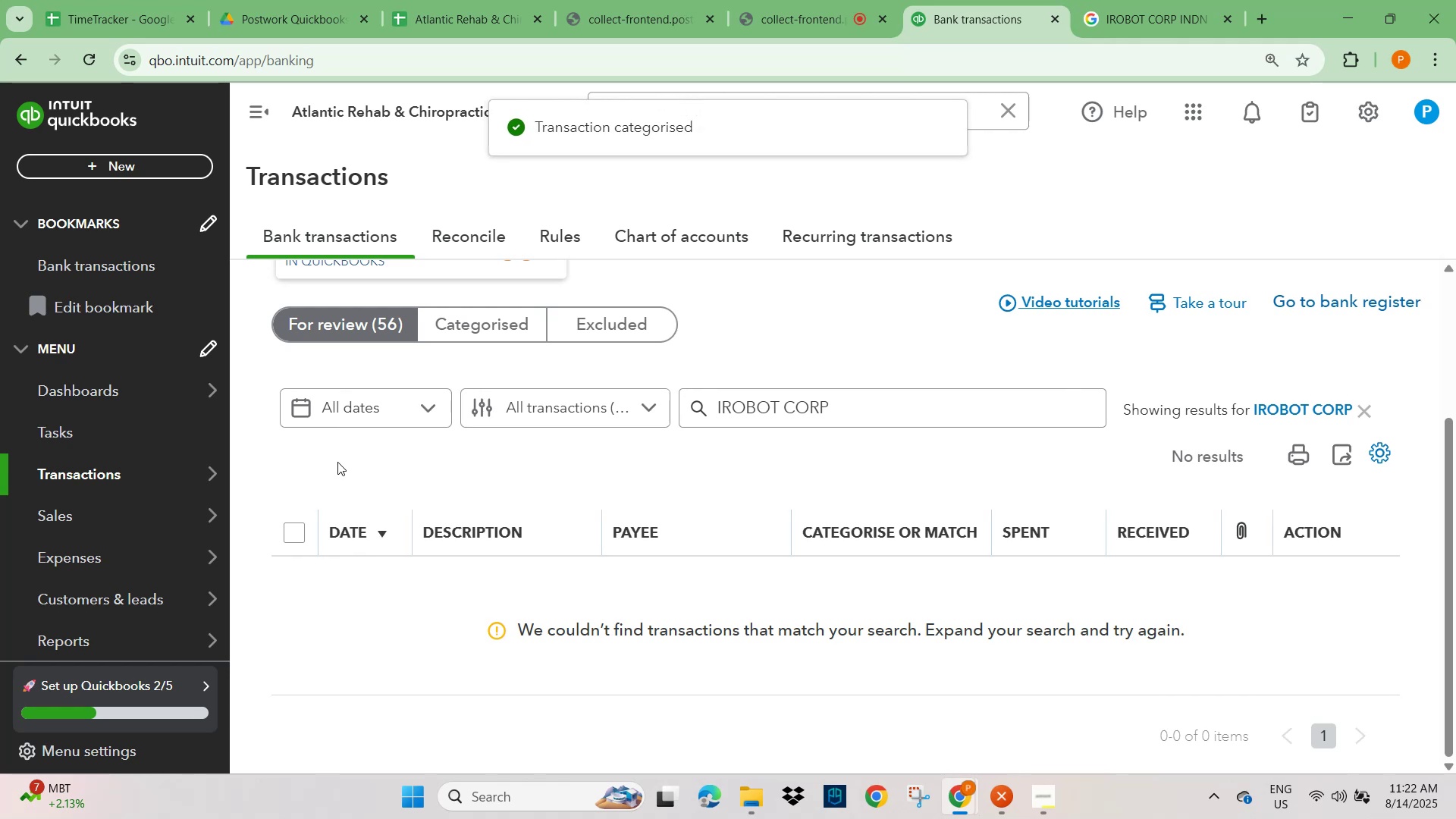 
left_click([340, 308])
 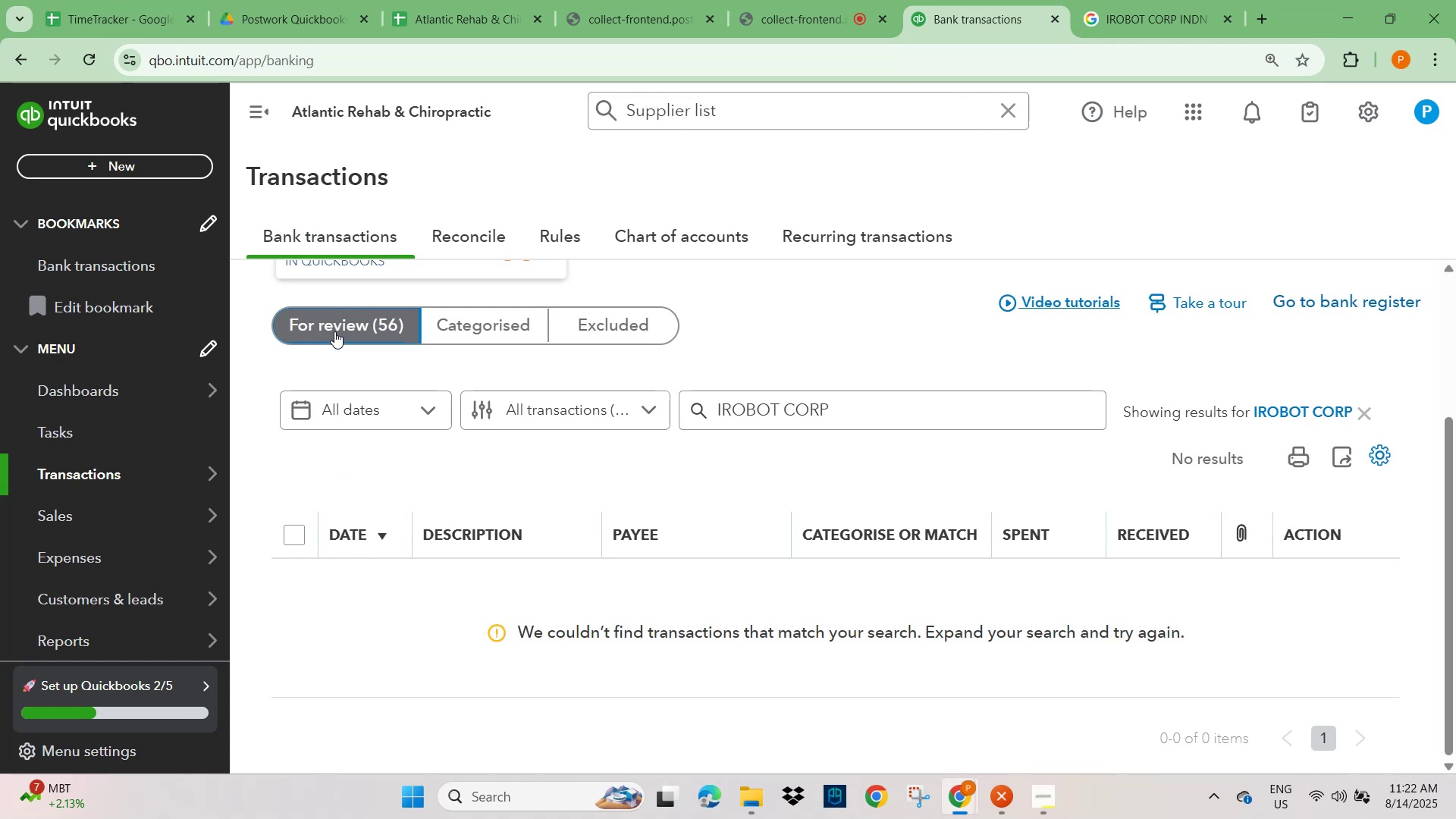 
left_click_drag(start_coordinate=[334, 331], to_coordinate=[334, 319])
 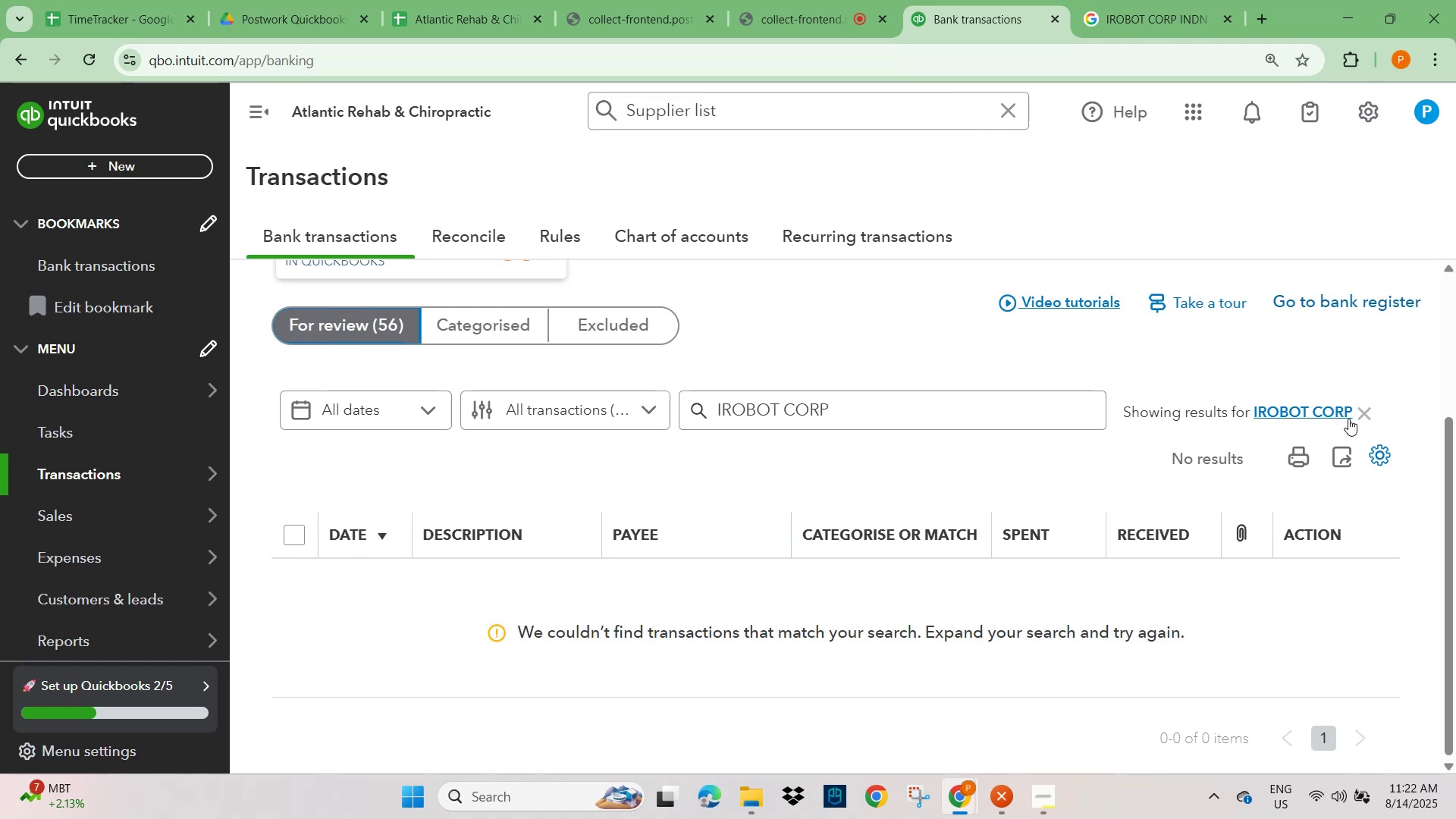 
left_click([1358, 415])
 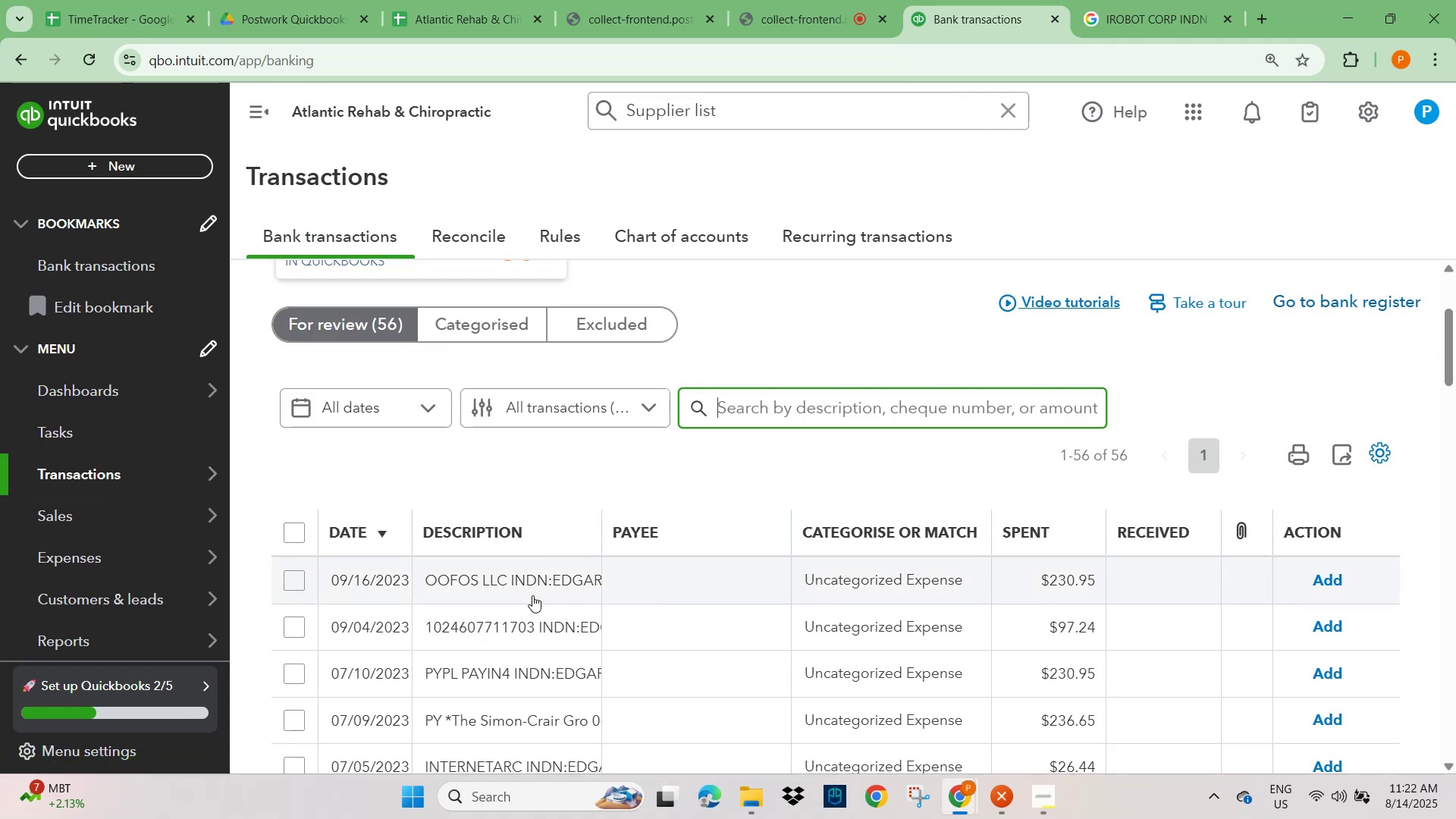 
left_click([457, 578])
 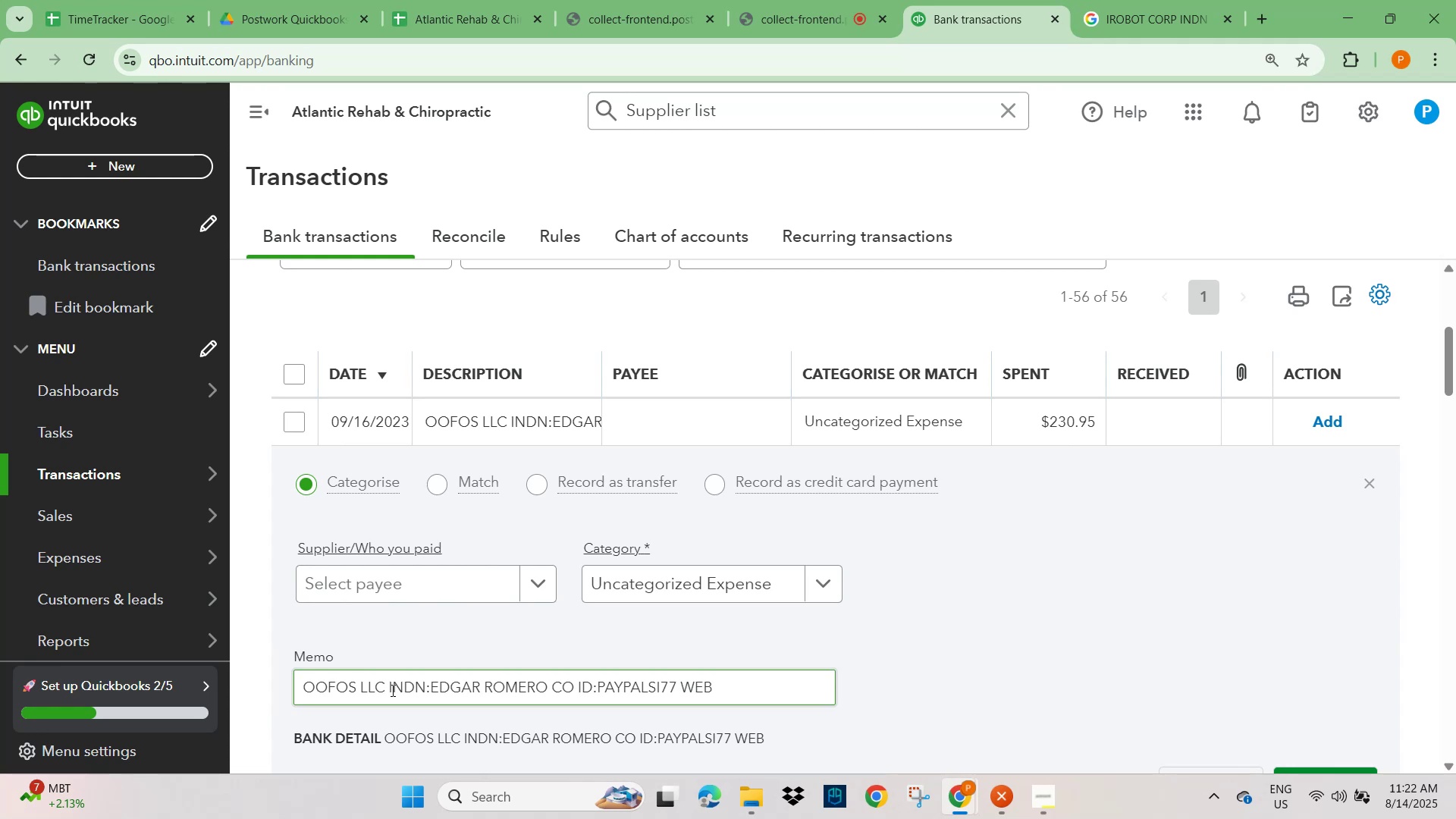 
left_click_drag(start_coordinate=[388, 687], to_coordinate=[282, 689])
 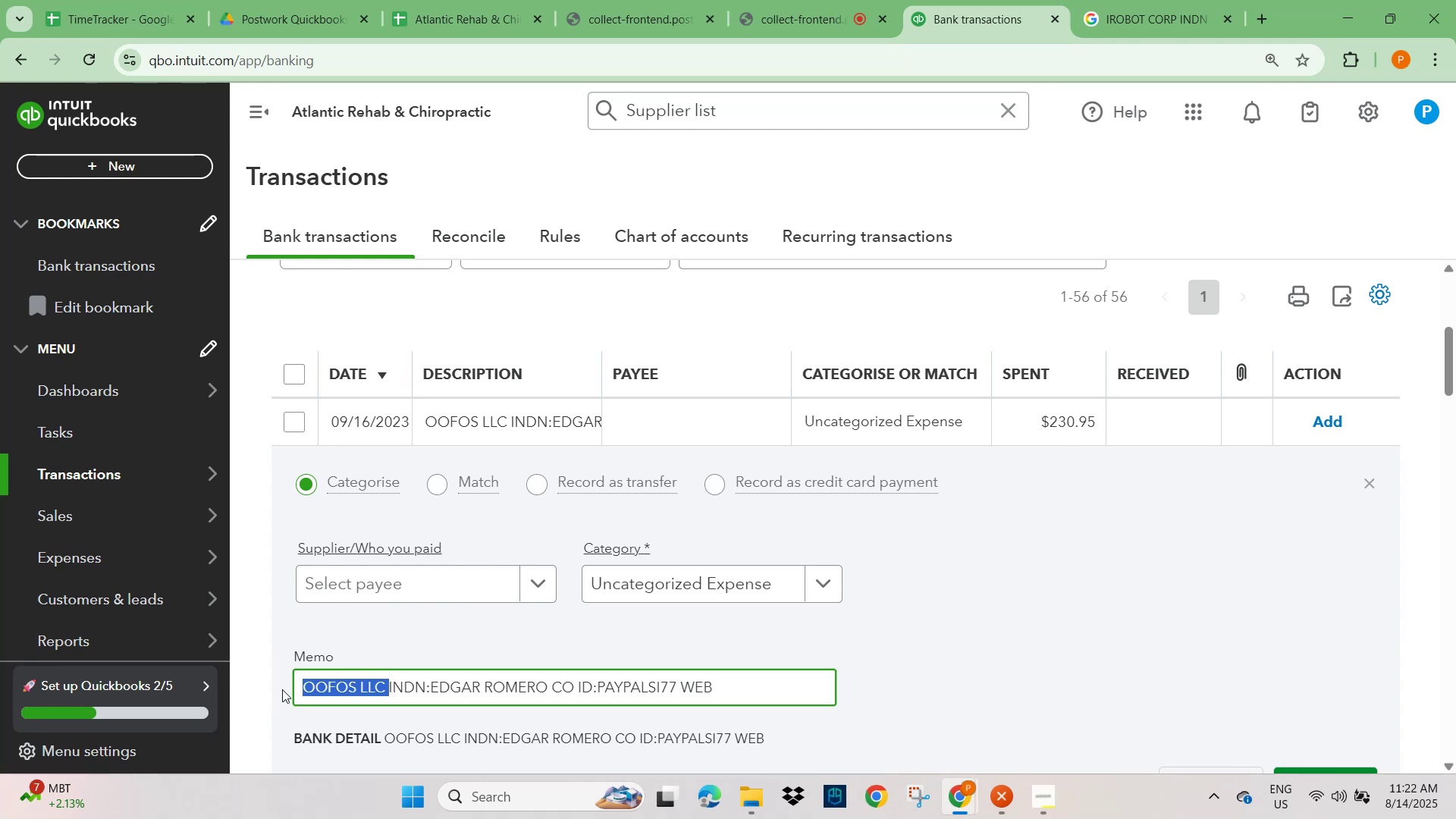 
key(Control+C)
 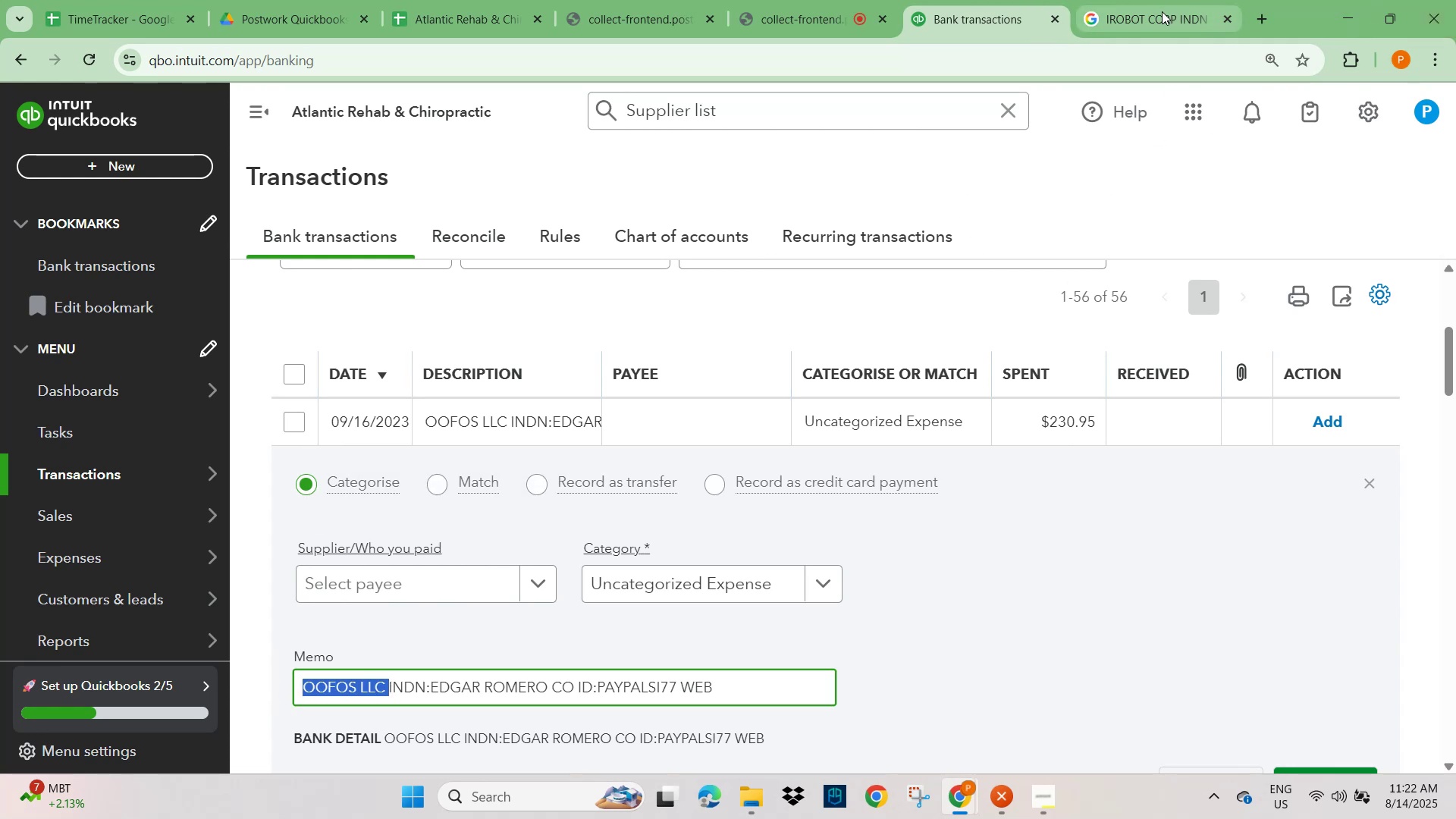 
left_click([694, 121])
 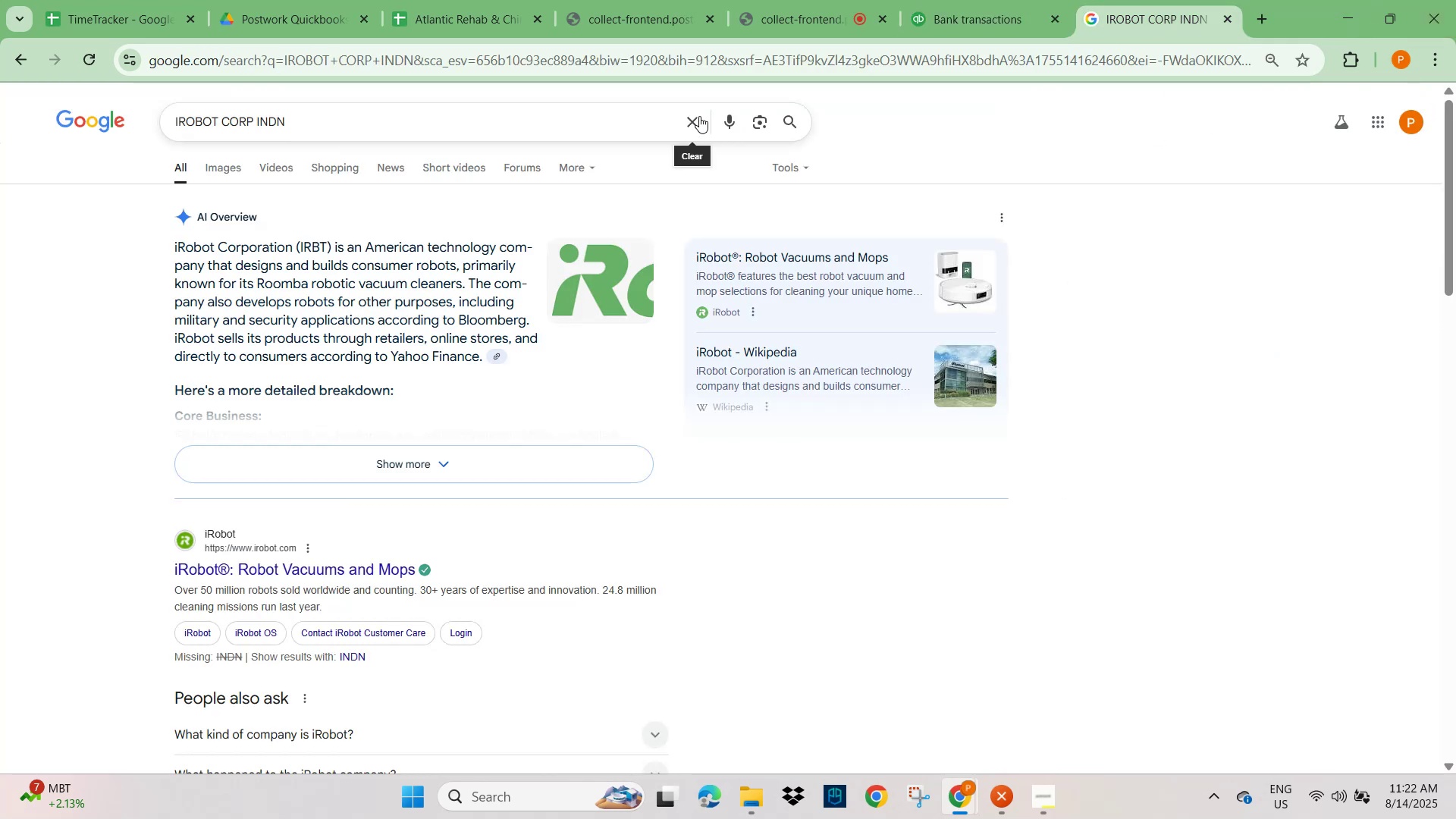 
key(Control+V)
 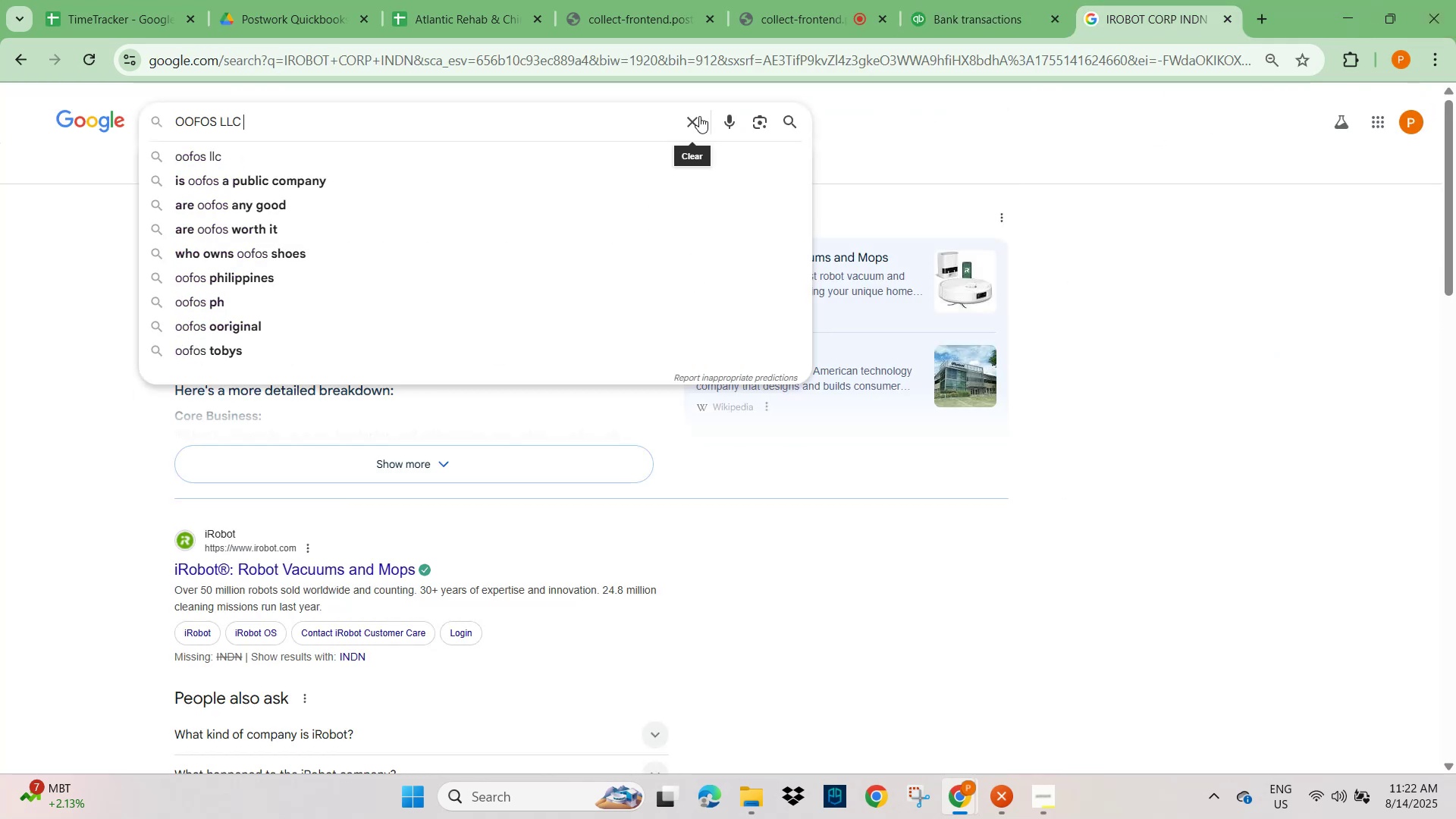 
key(NumpadEnter)
 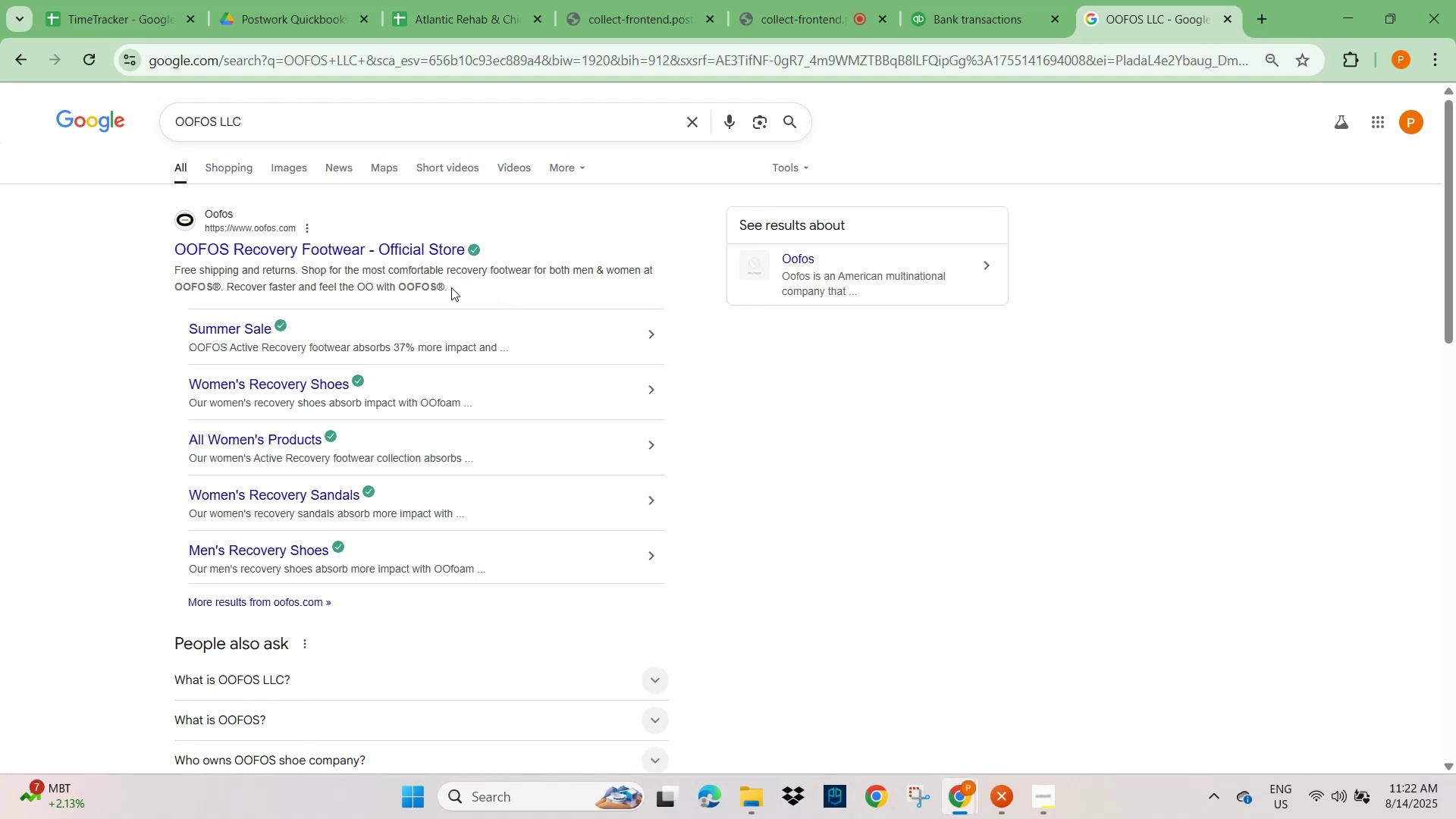 
wait(29.95)
 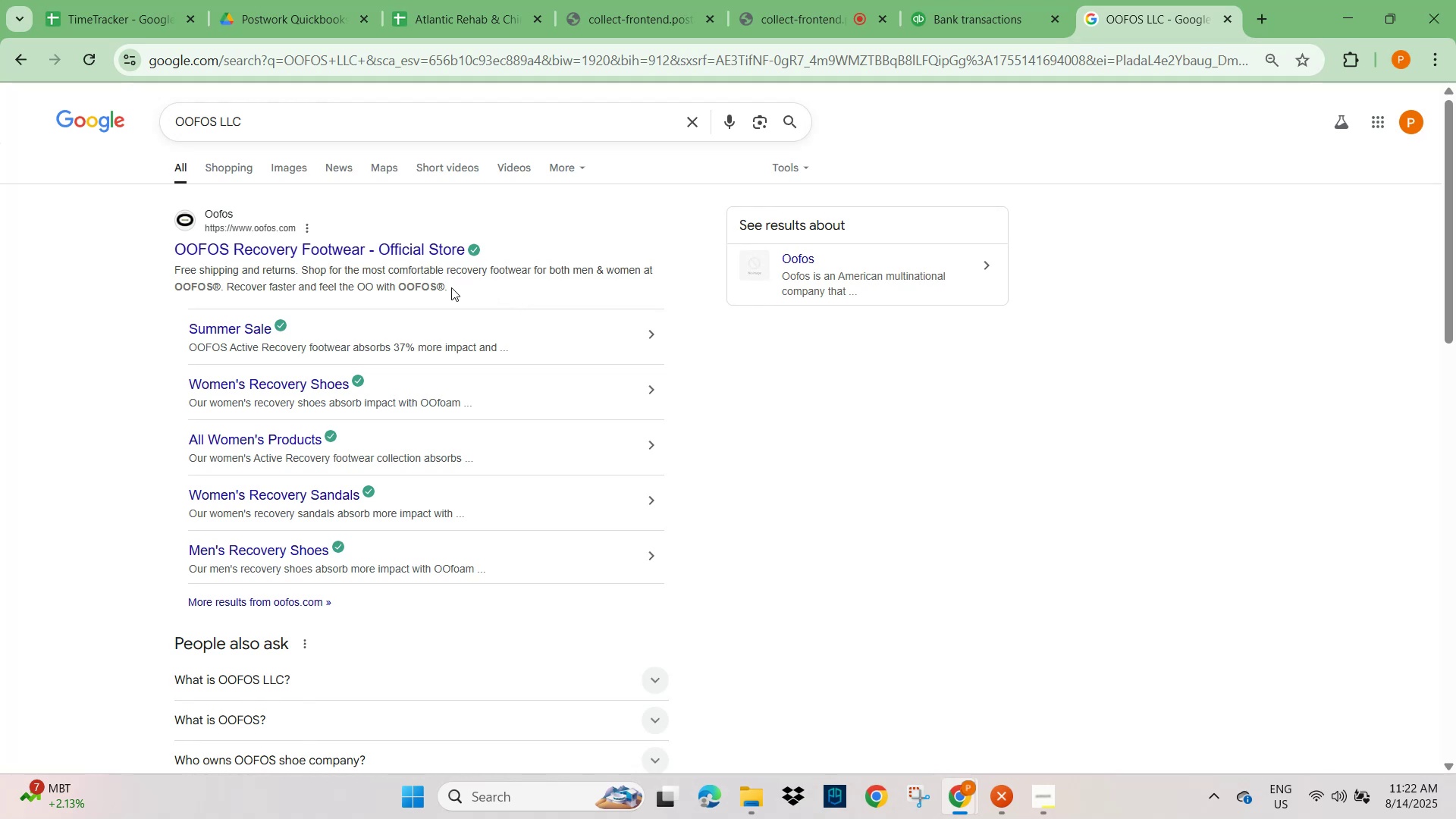 
scroll: coordinate [324, 627], scroll_direction: down, amount: 1.0
 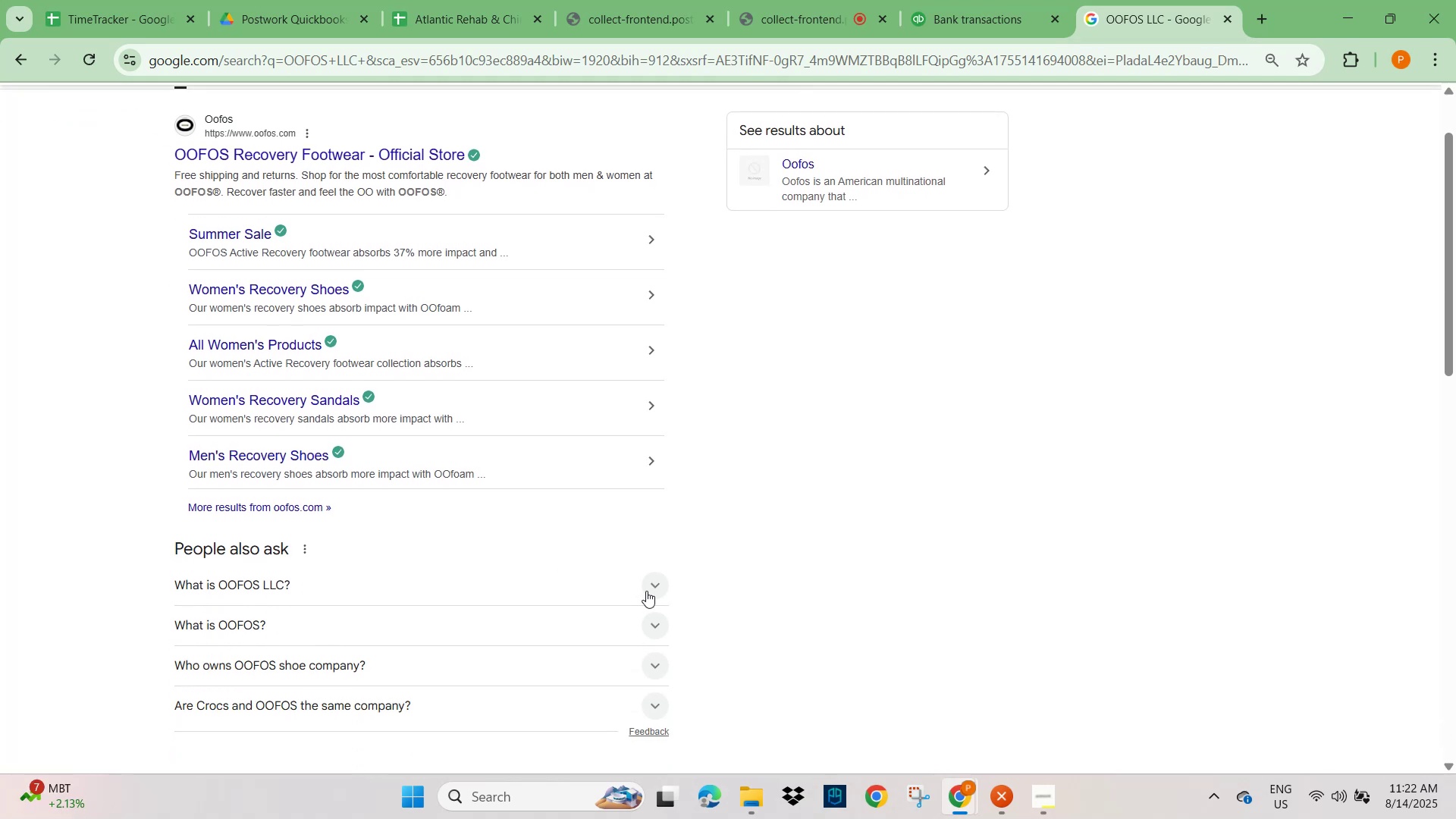 
left_click([650, 586])
 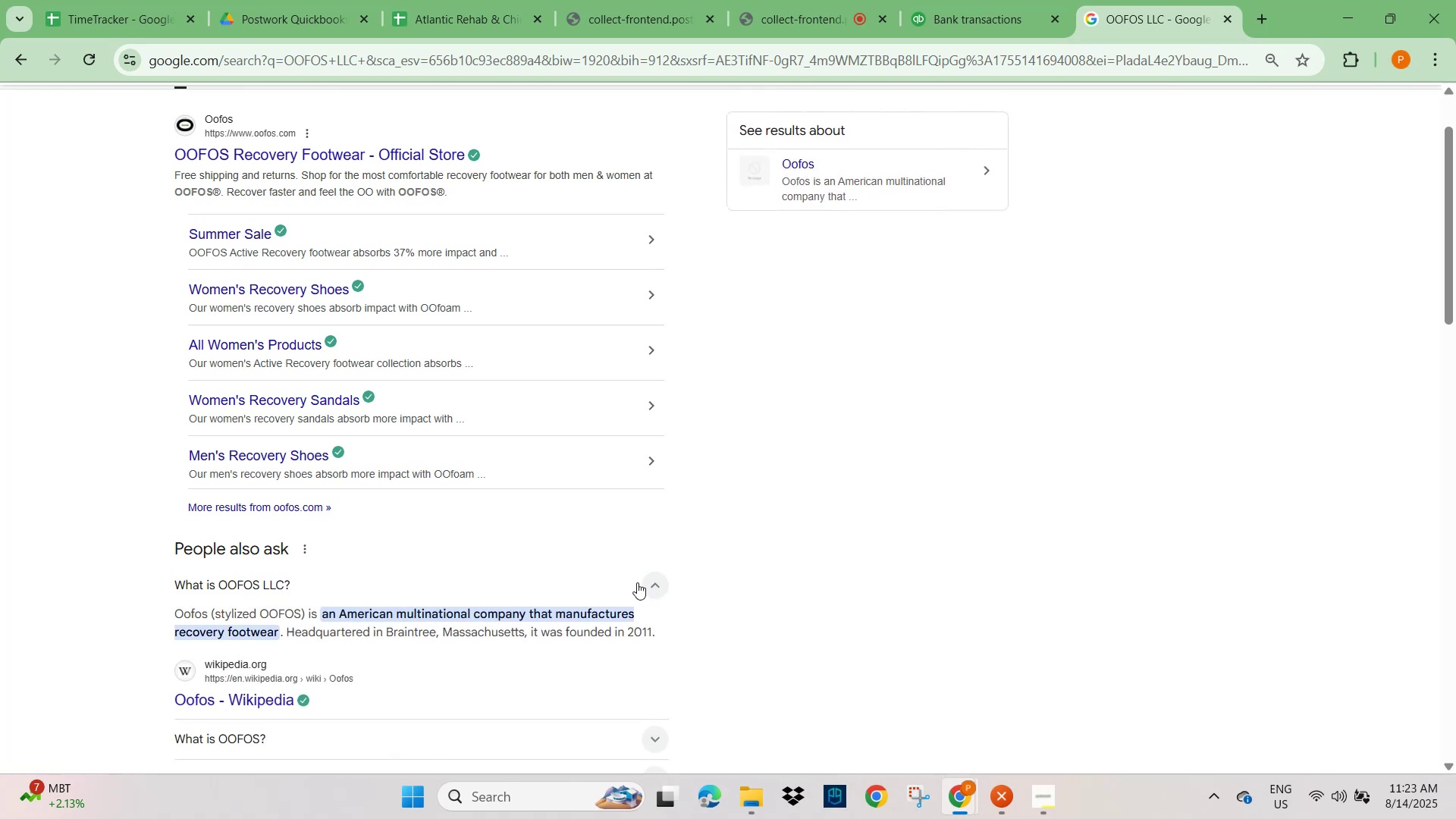 
wait(6.46)
 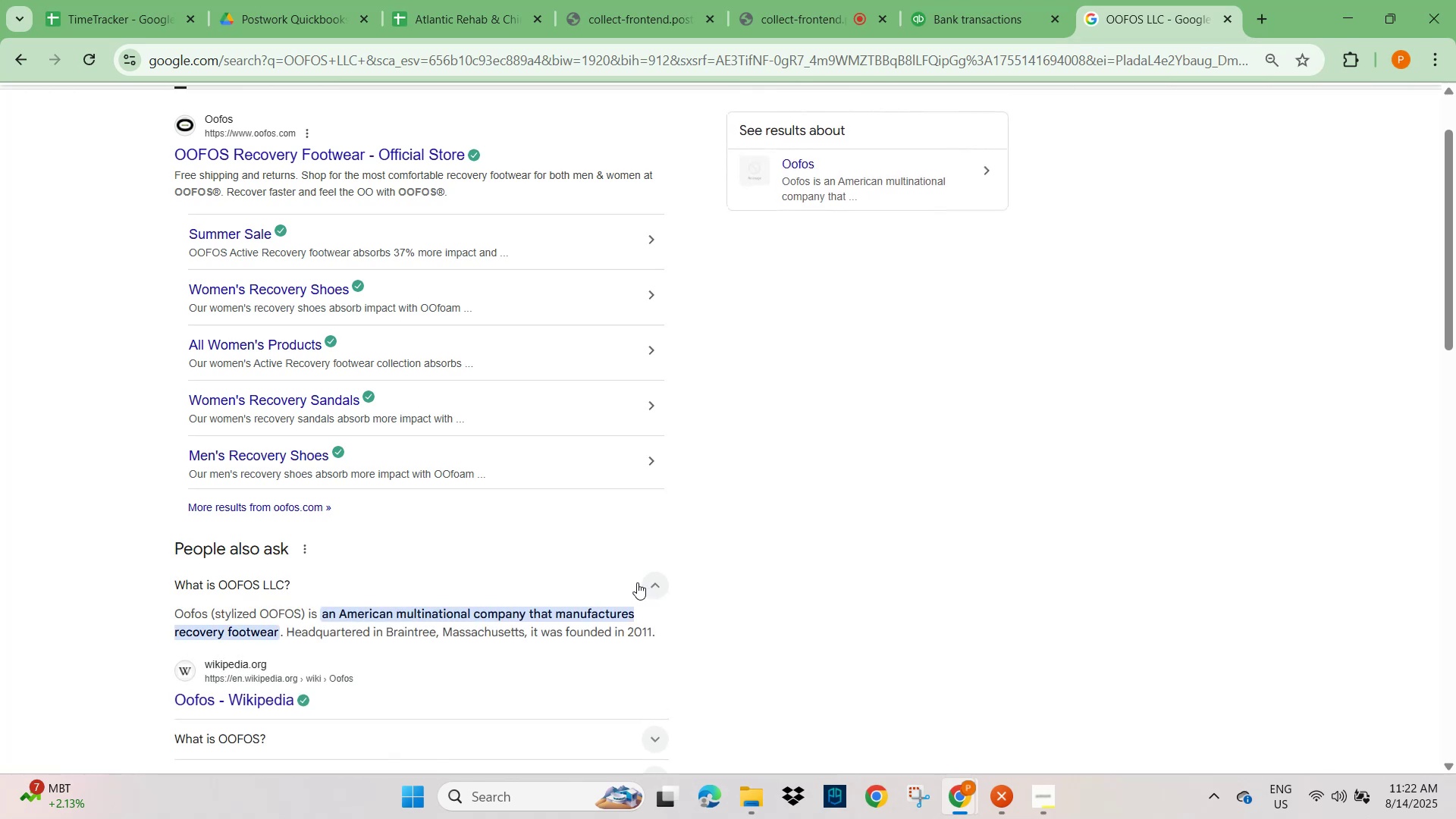 
scroll: coordinate [441, 557], scroll_direction: down, amount: 8.0
 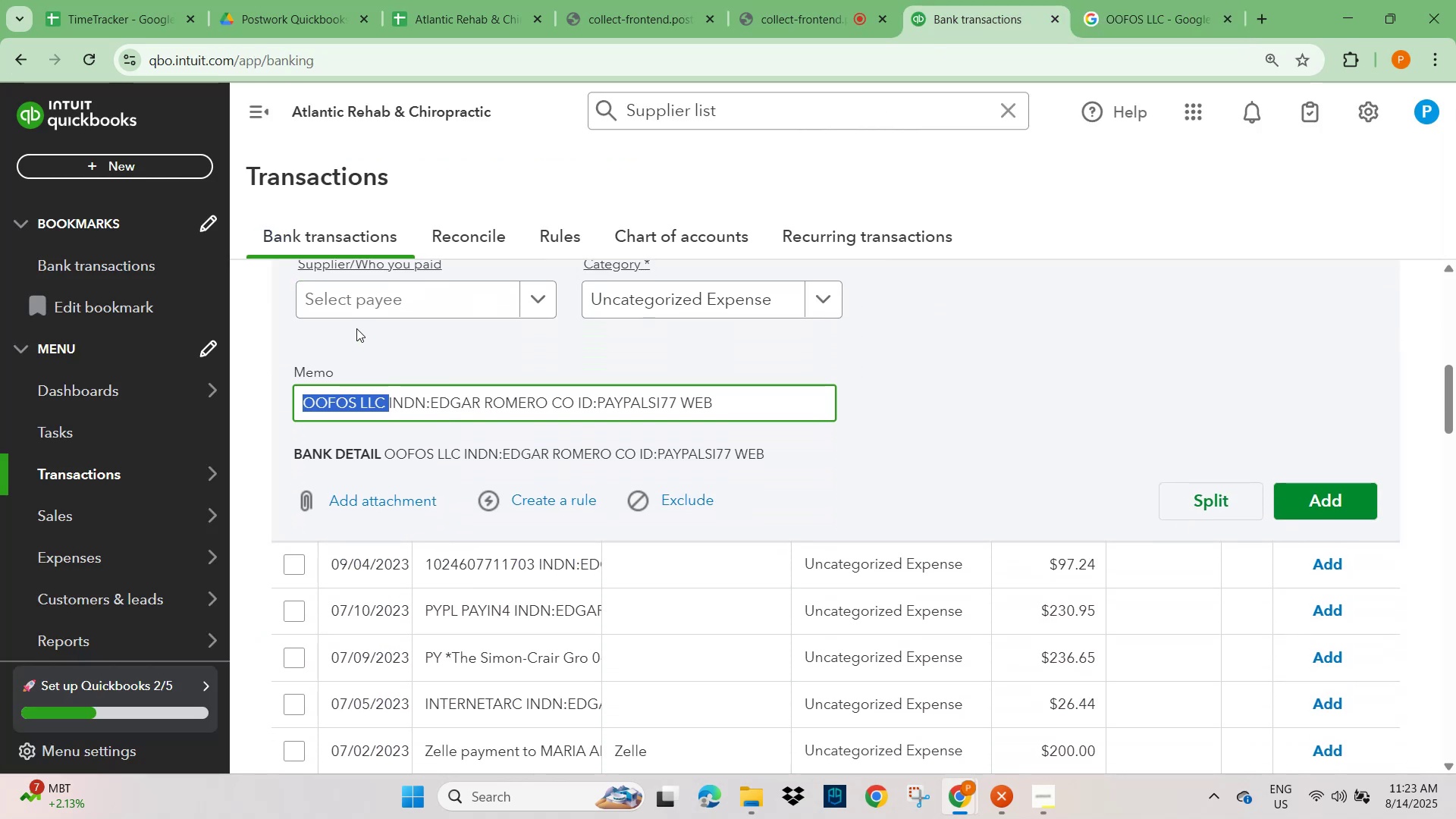 
scroll: coordinate [735, 377], scroll_direction: up, amount: 4.0
 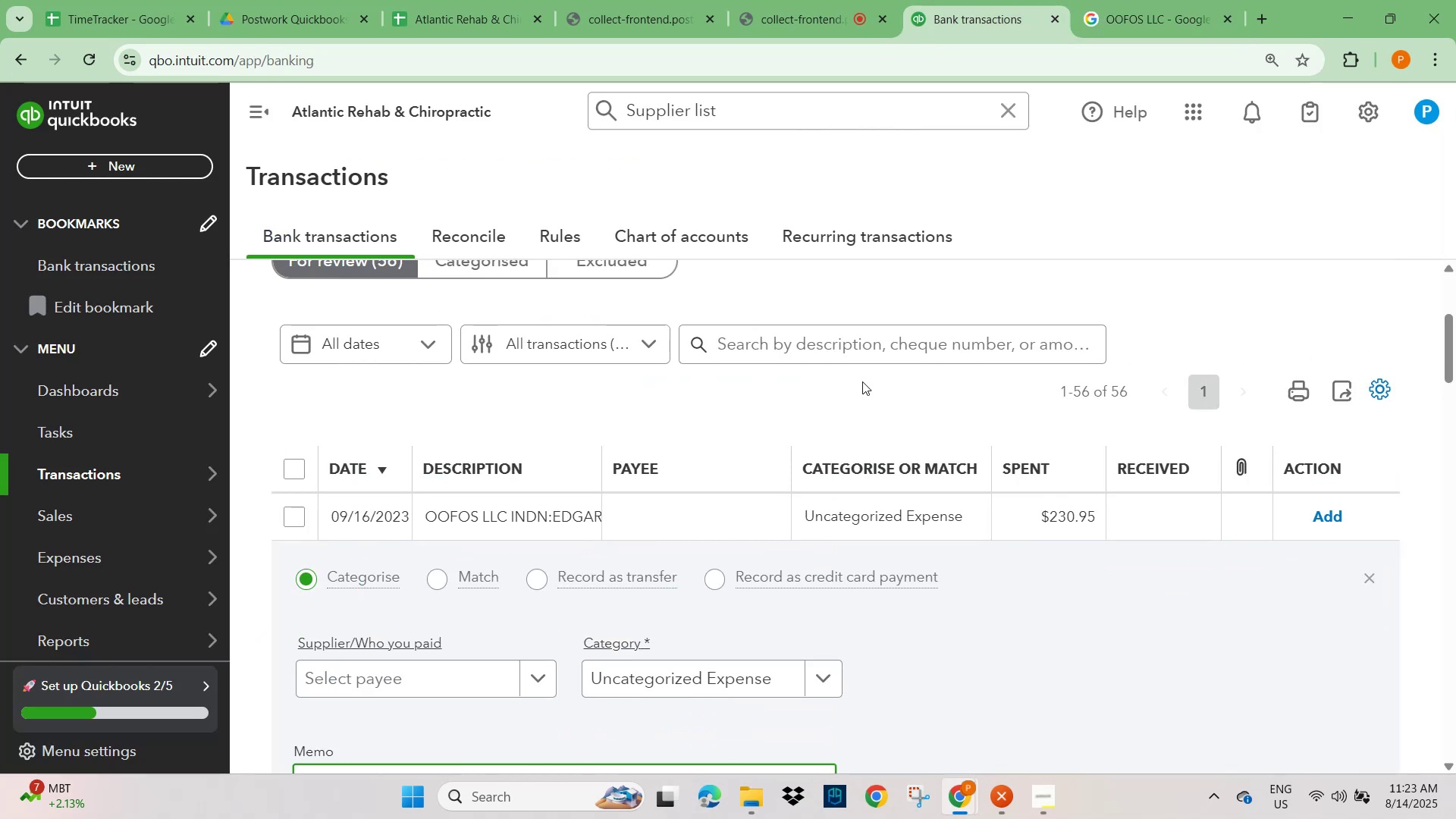 
left_click([840, 351])
 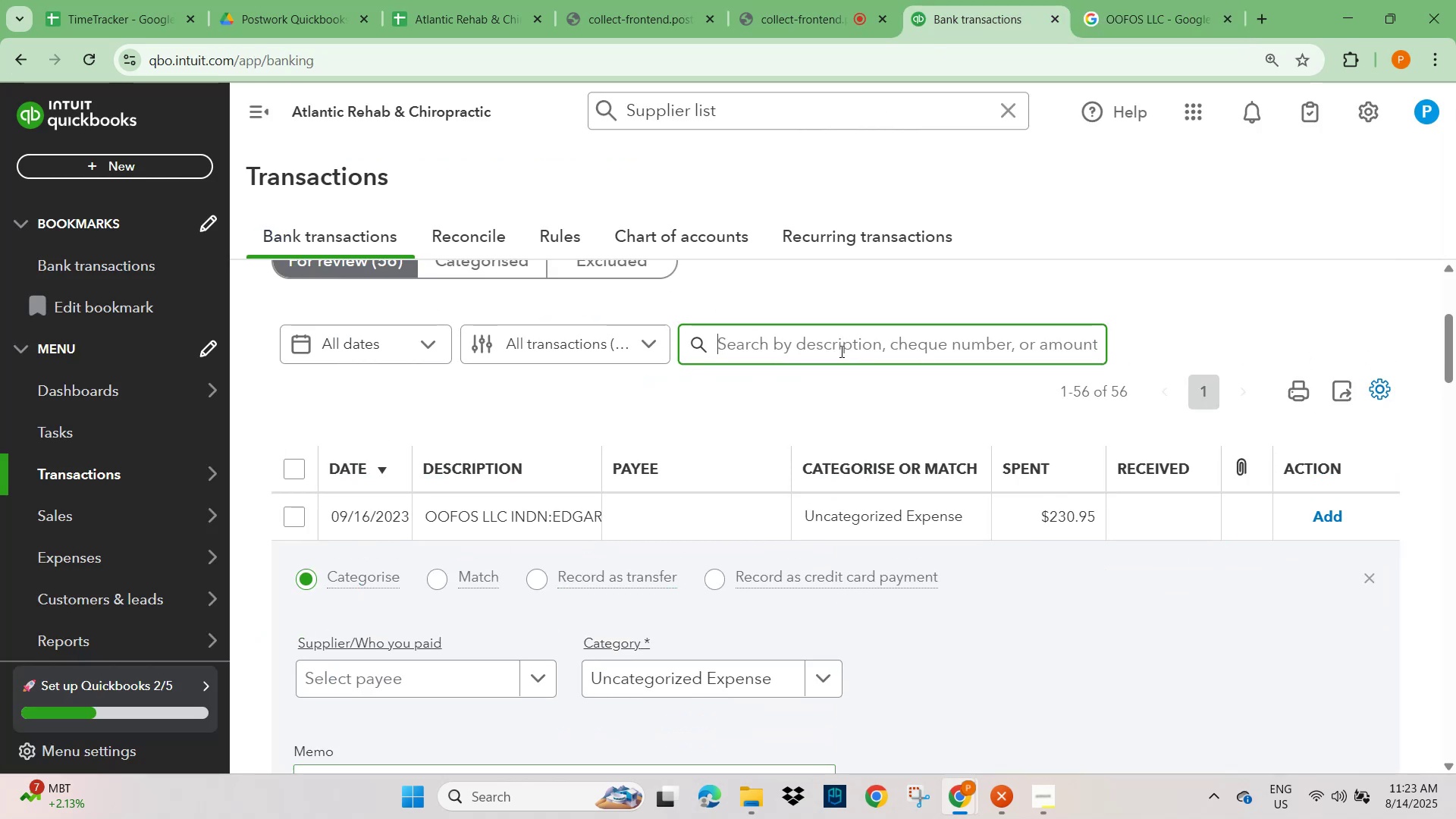 
key(Control+V)
 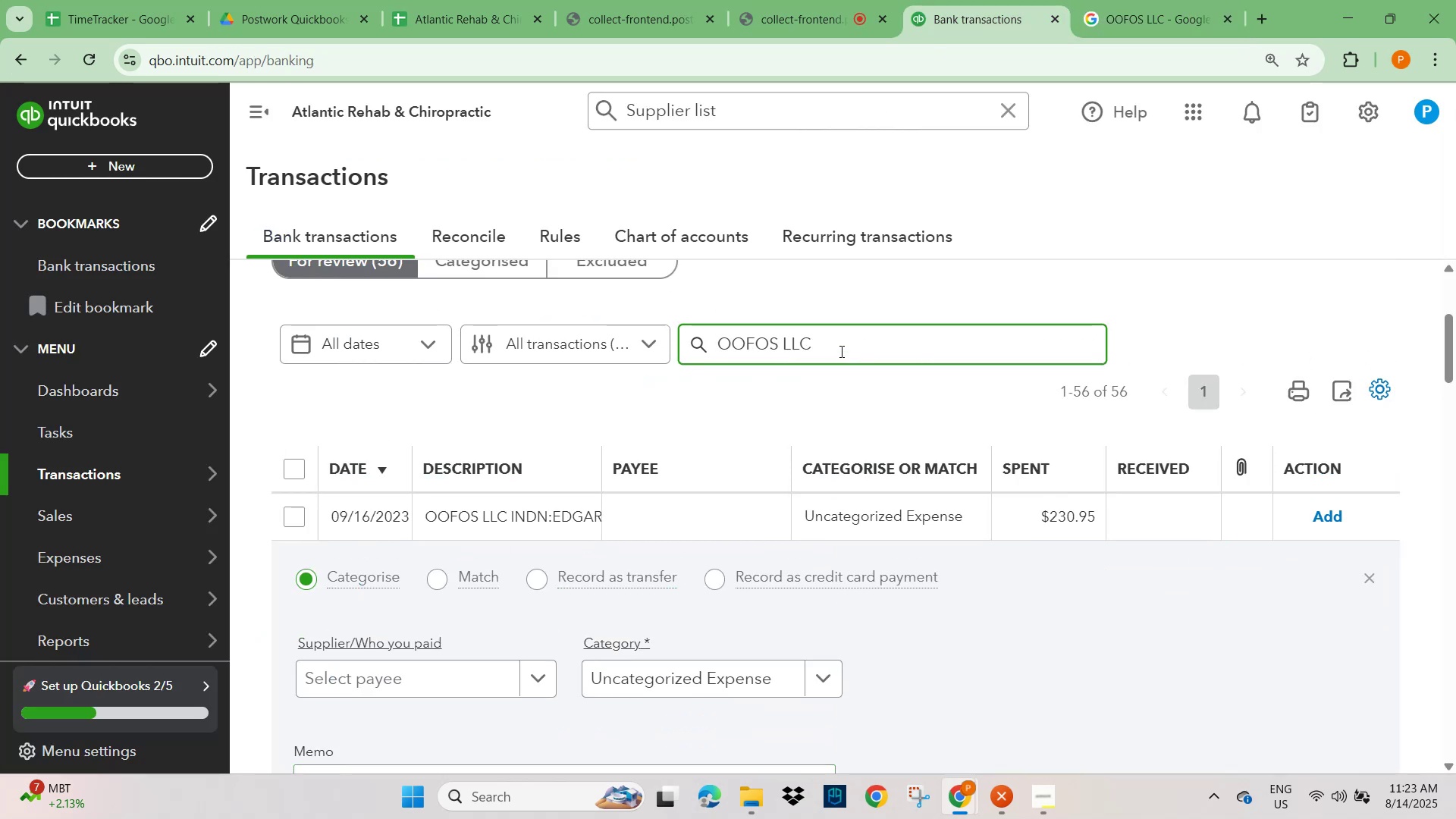 
key(NumpadEnter)
 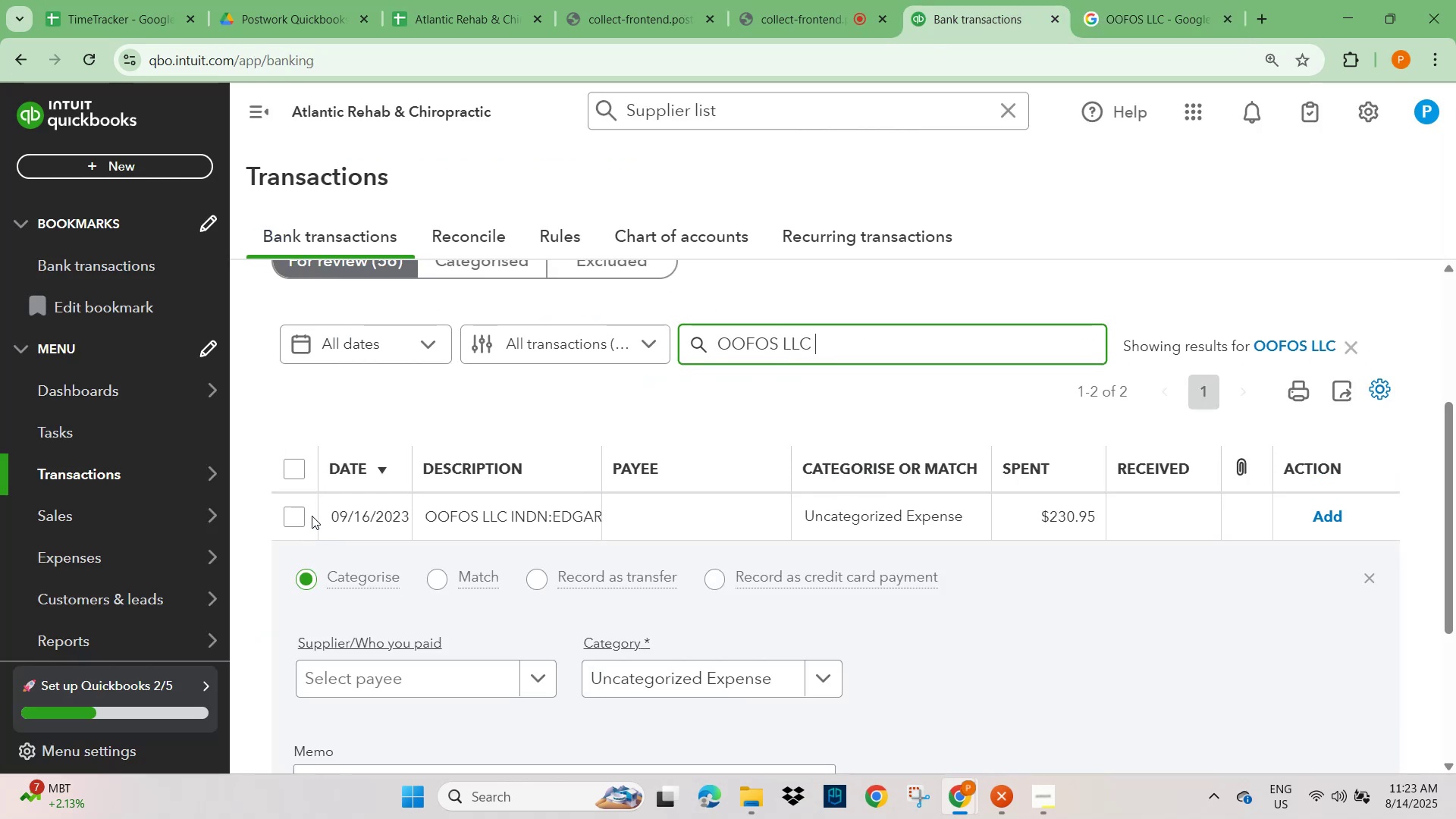 
left_click([293, 517])
 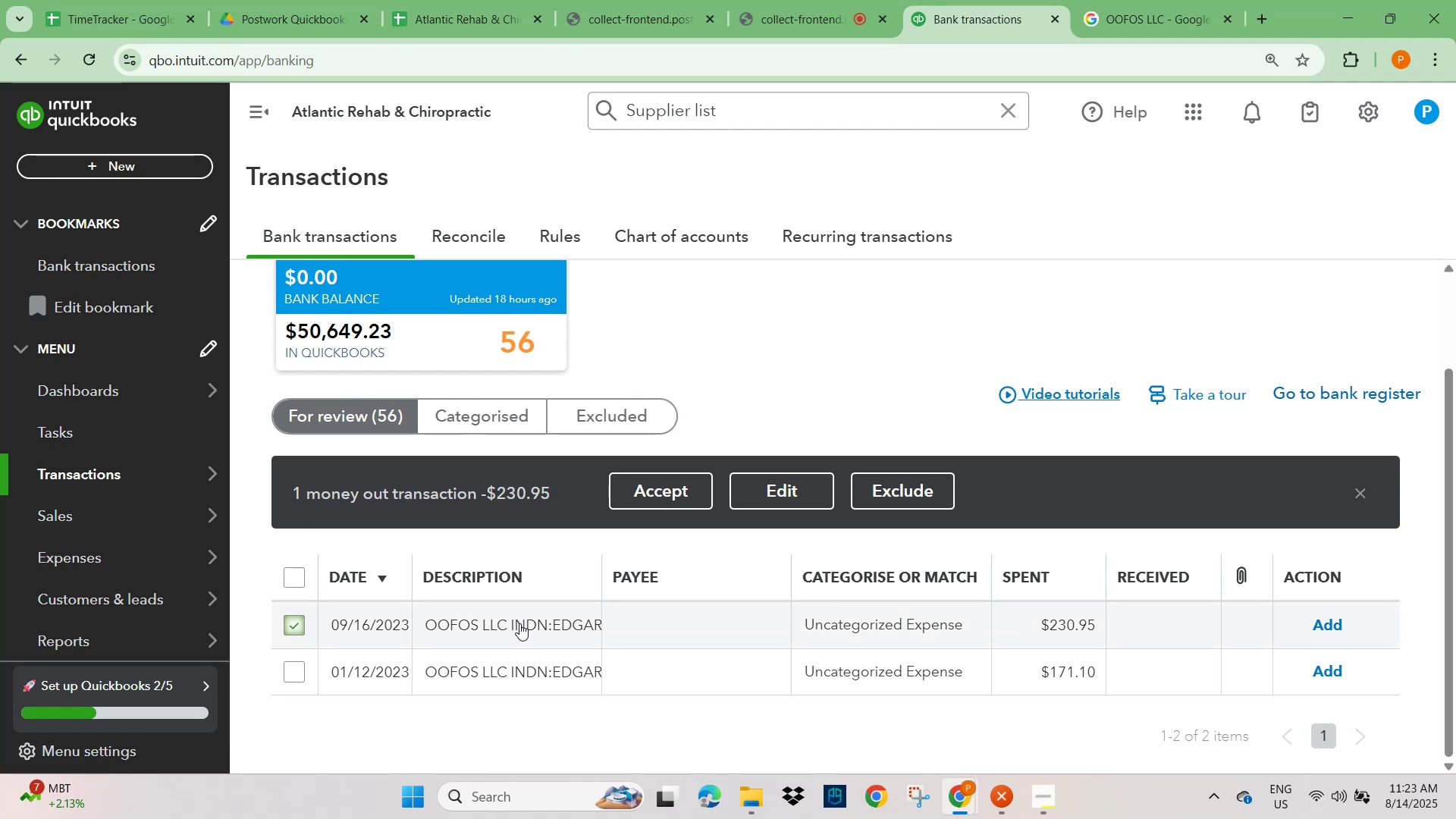 
left_click([519, 623])
 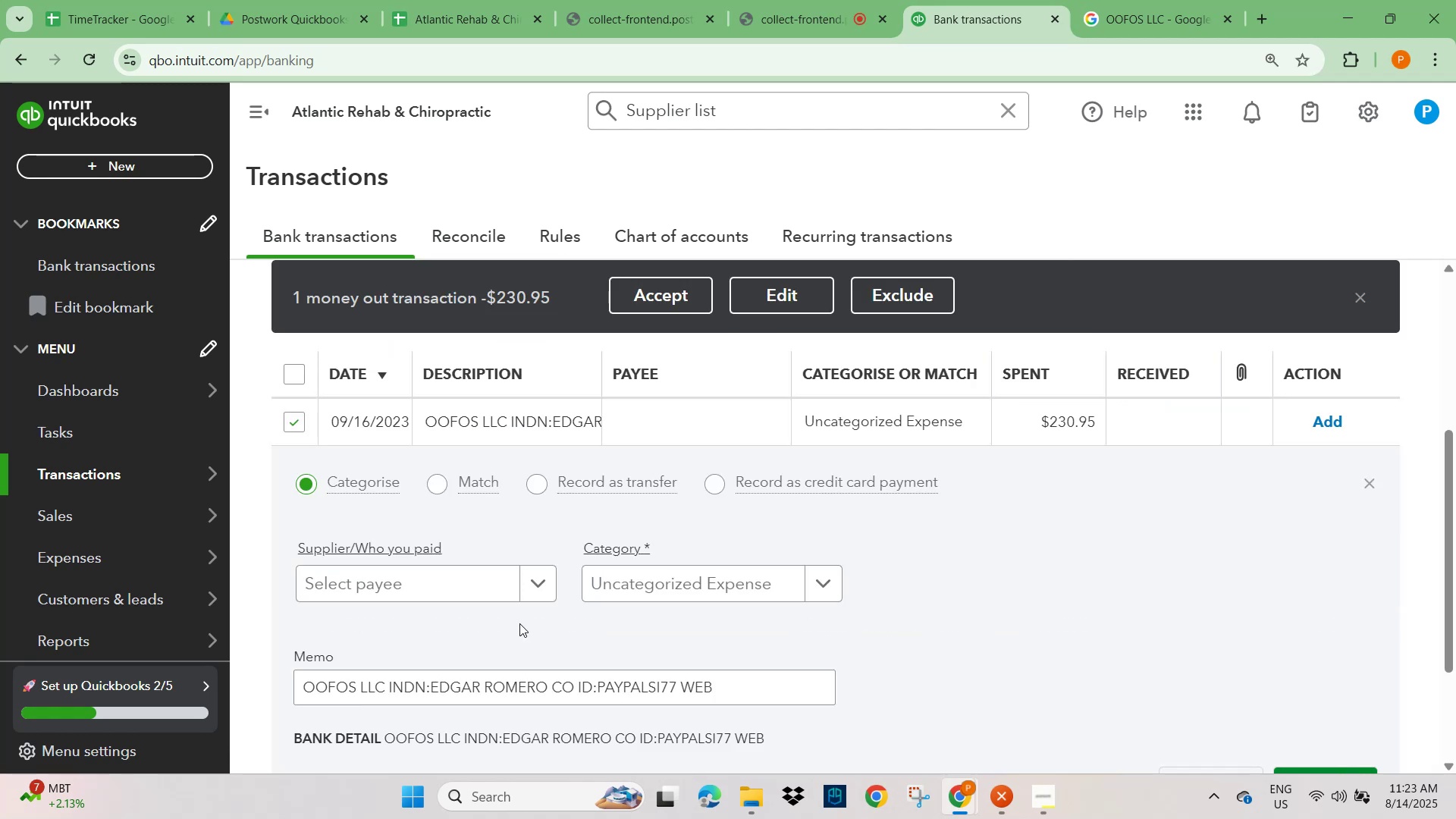 
left_click([457, 575])
 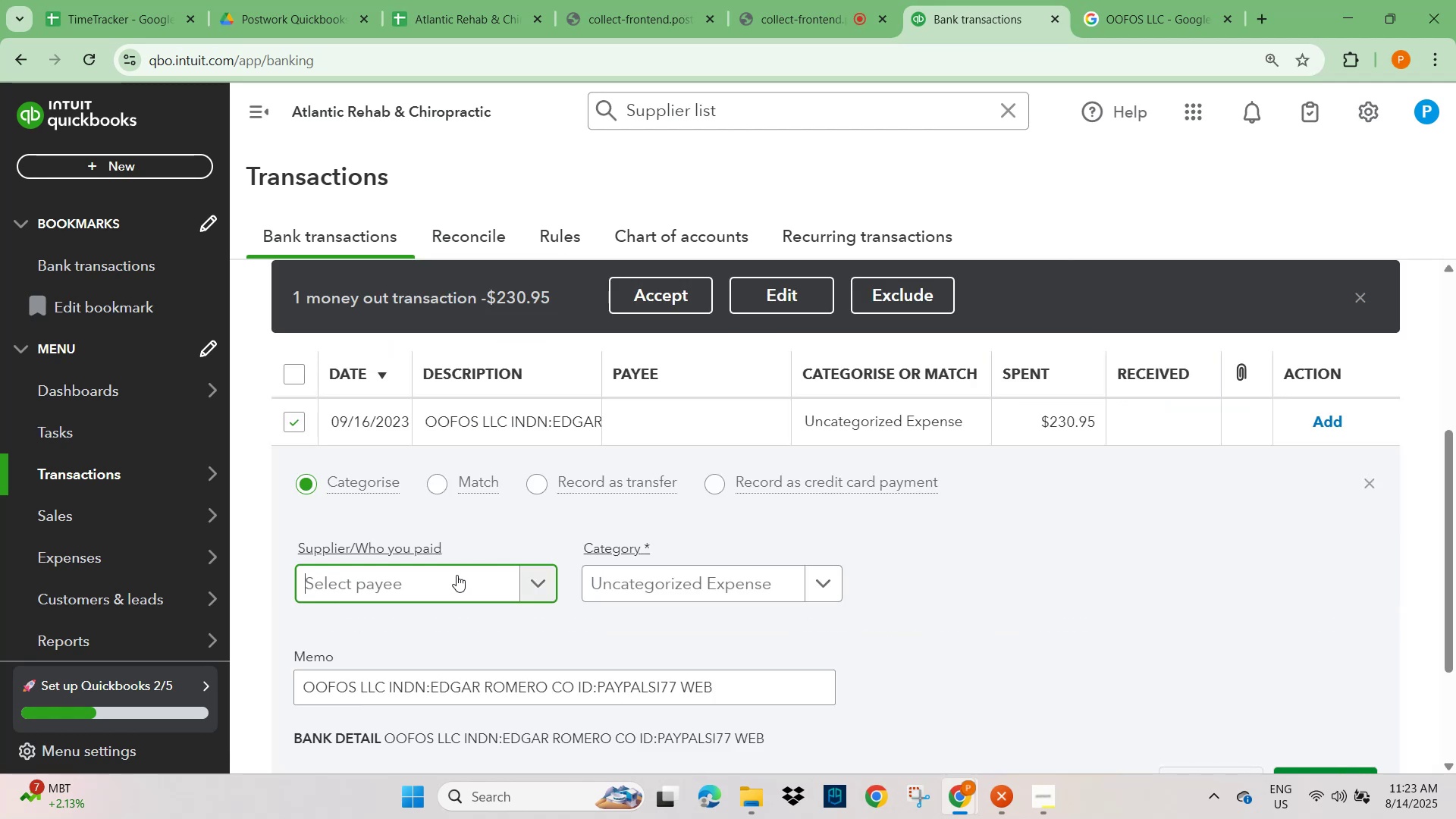 
key(Control+V)
 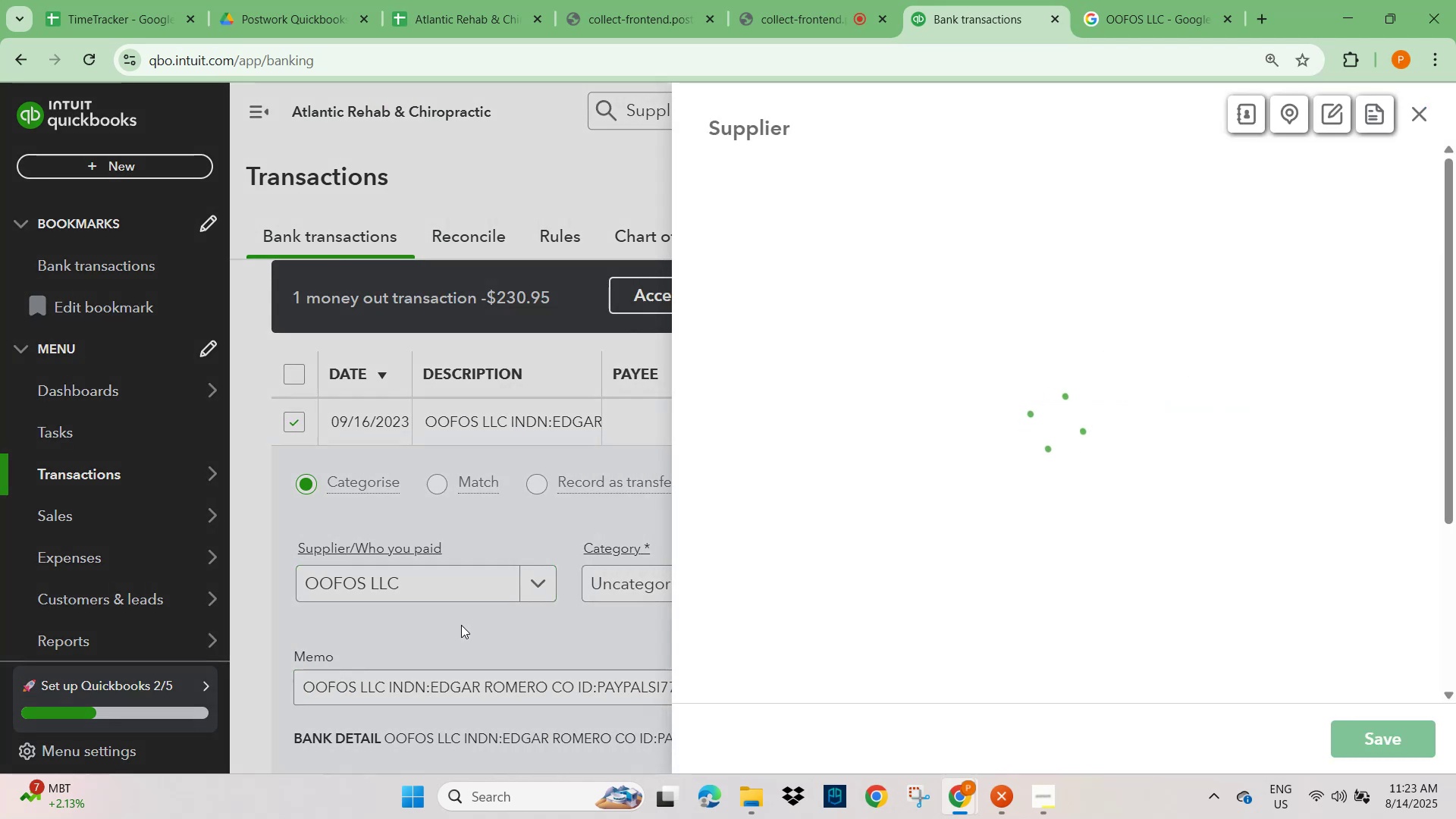 
wait(8.3)
 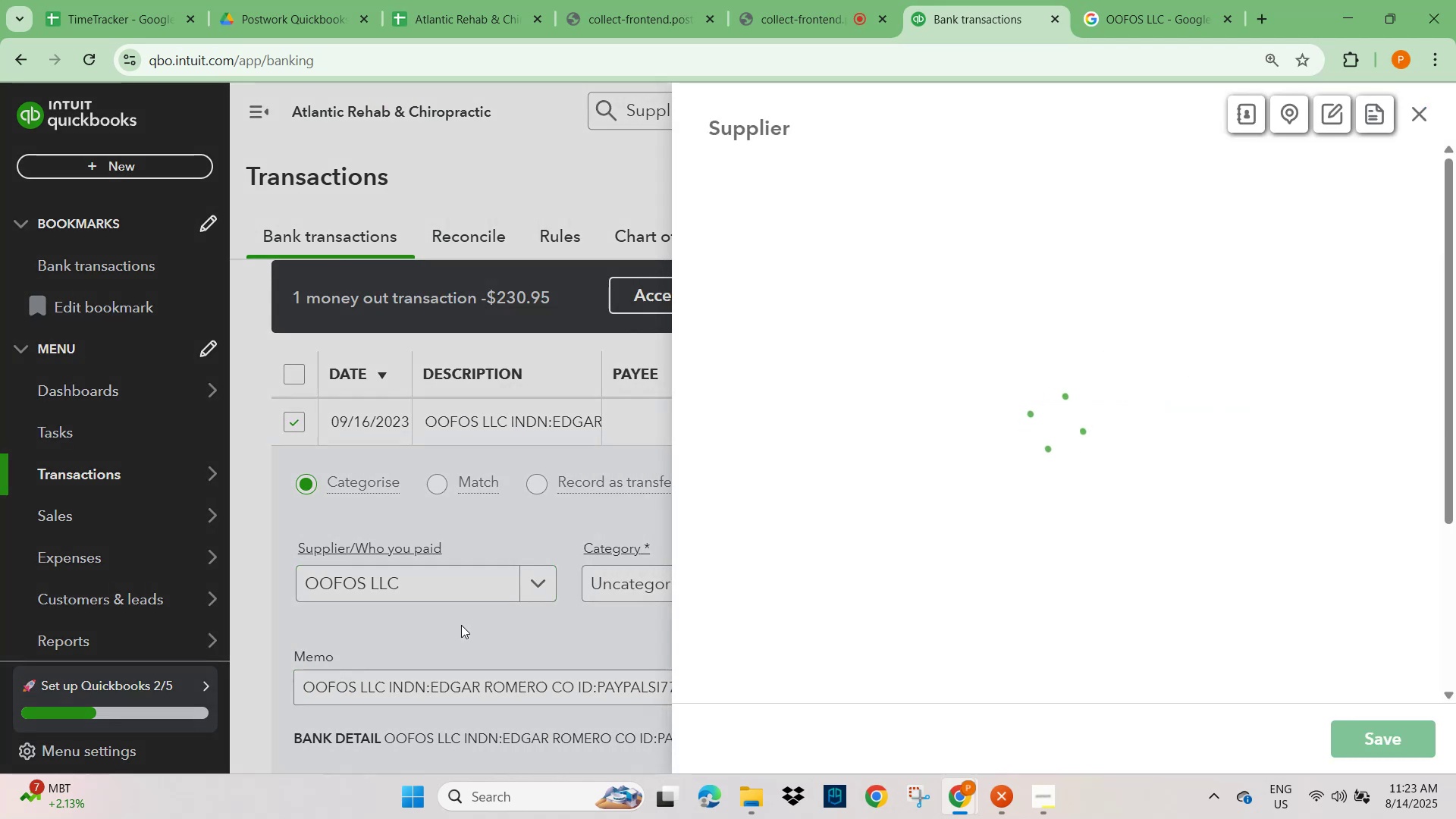 
scroll: coordinate [492, 609], scroll_direction: down, amount: 1.0
 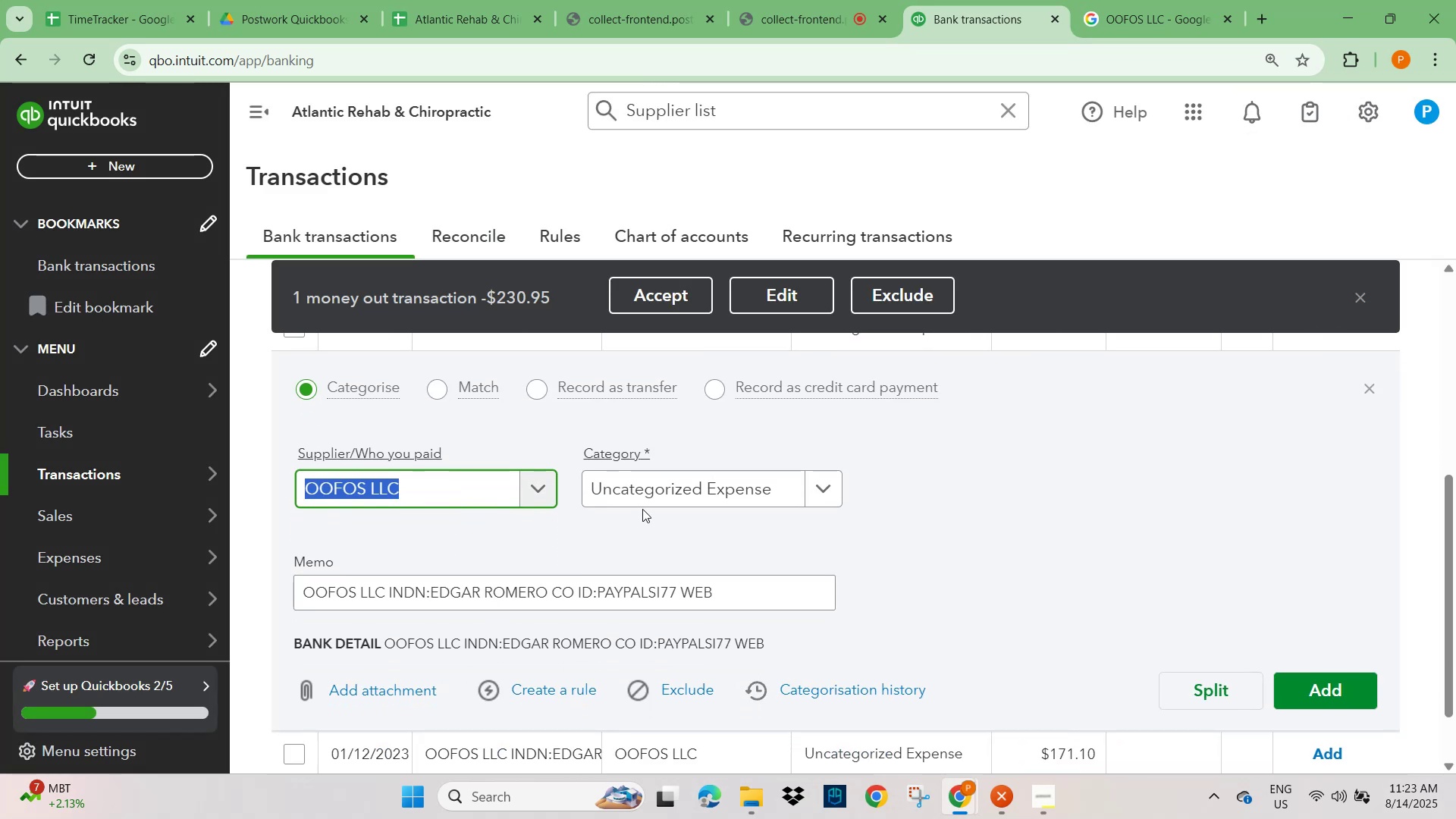 
left_click([648, 488])
 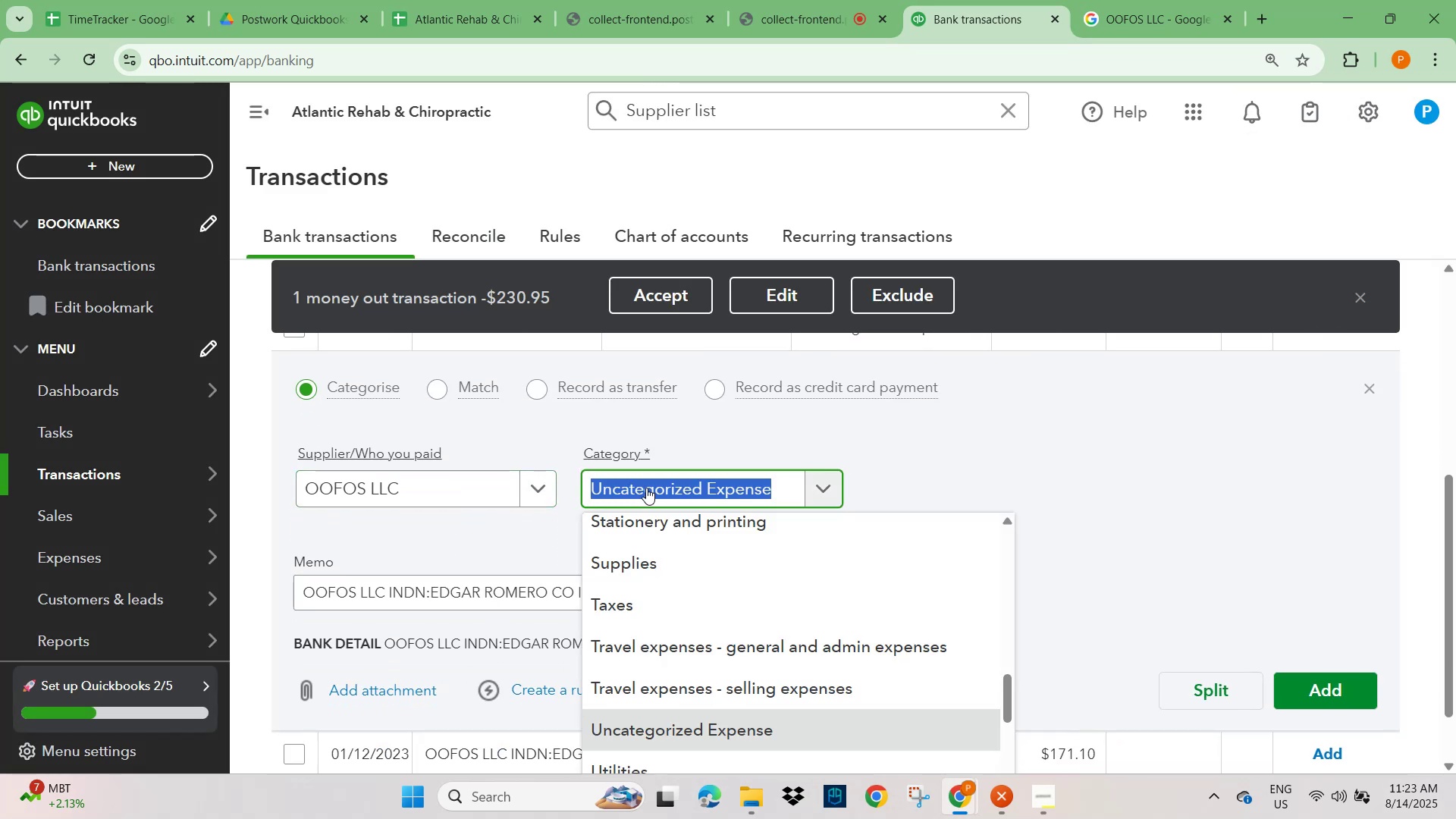 
type(general)
 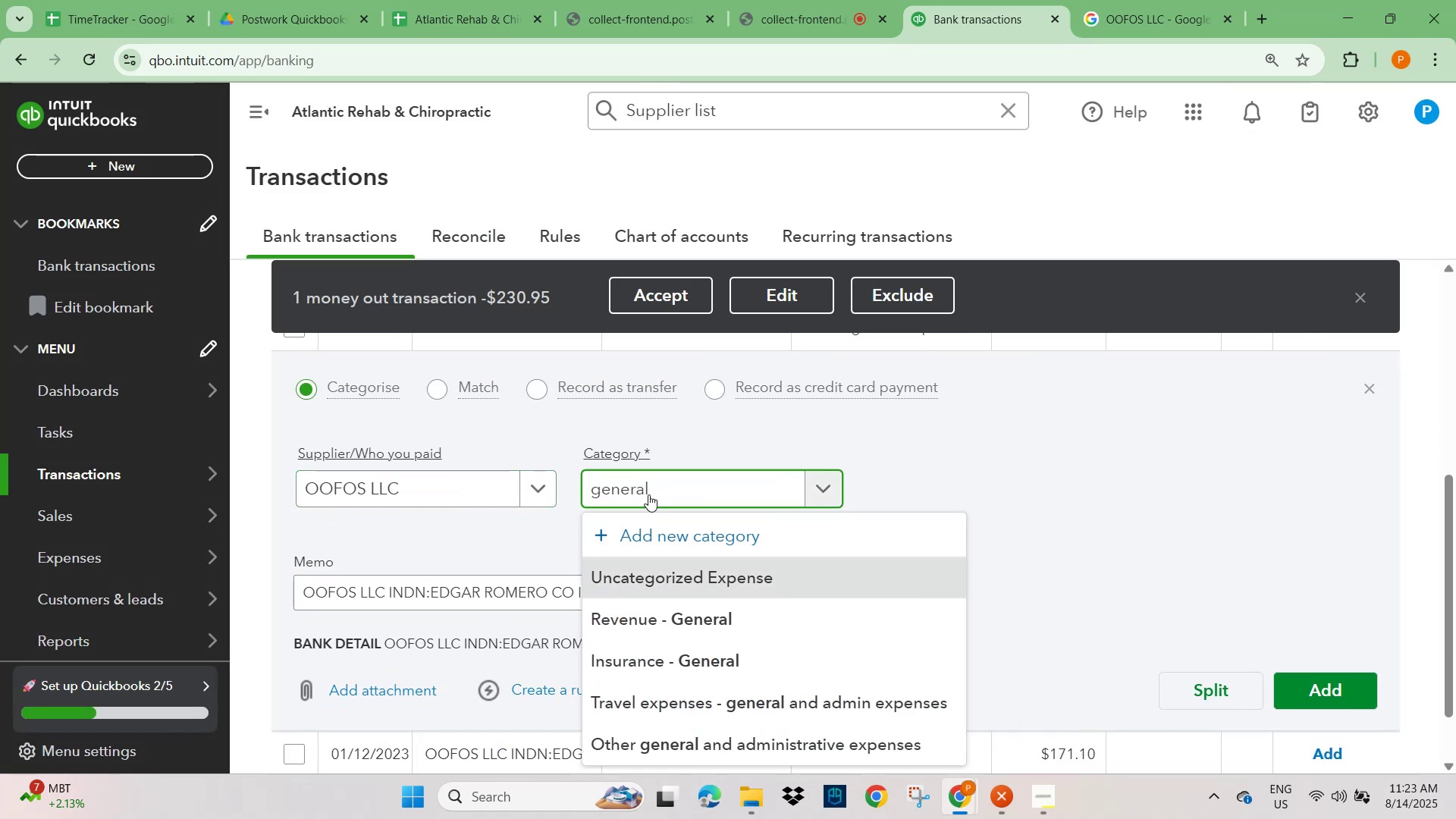 
mouse_move([761, 742])
 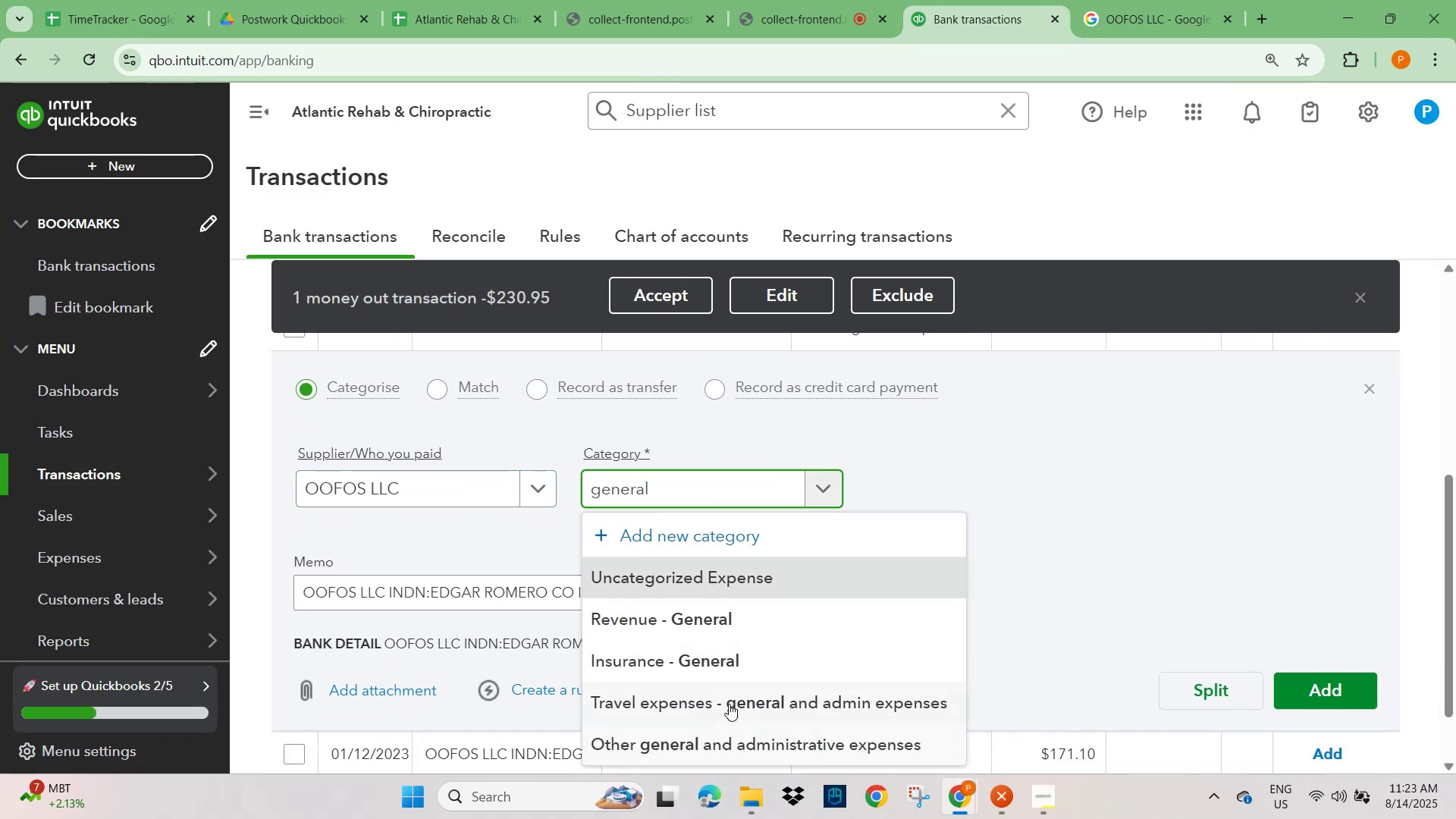 
scroll: coordinate [729, 704], scroll_direction: up, amount: 2.0
 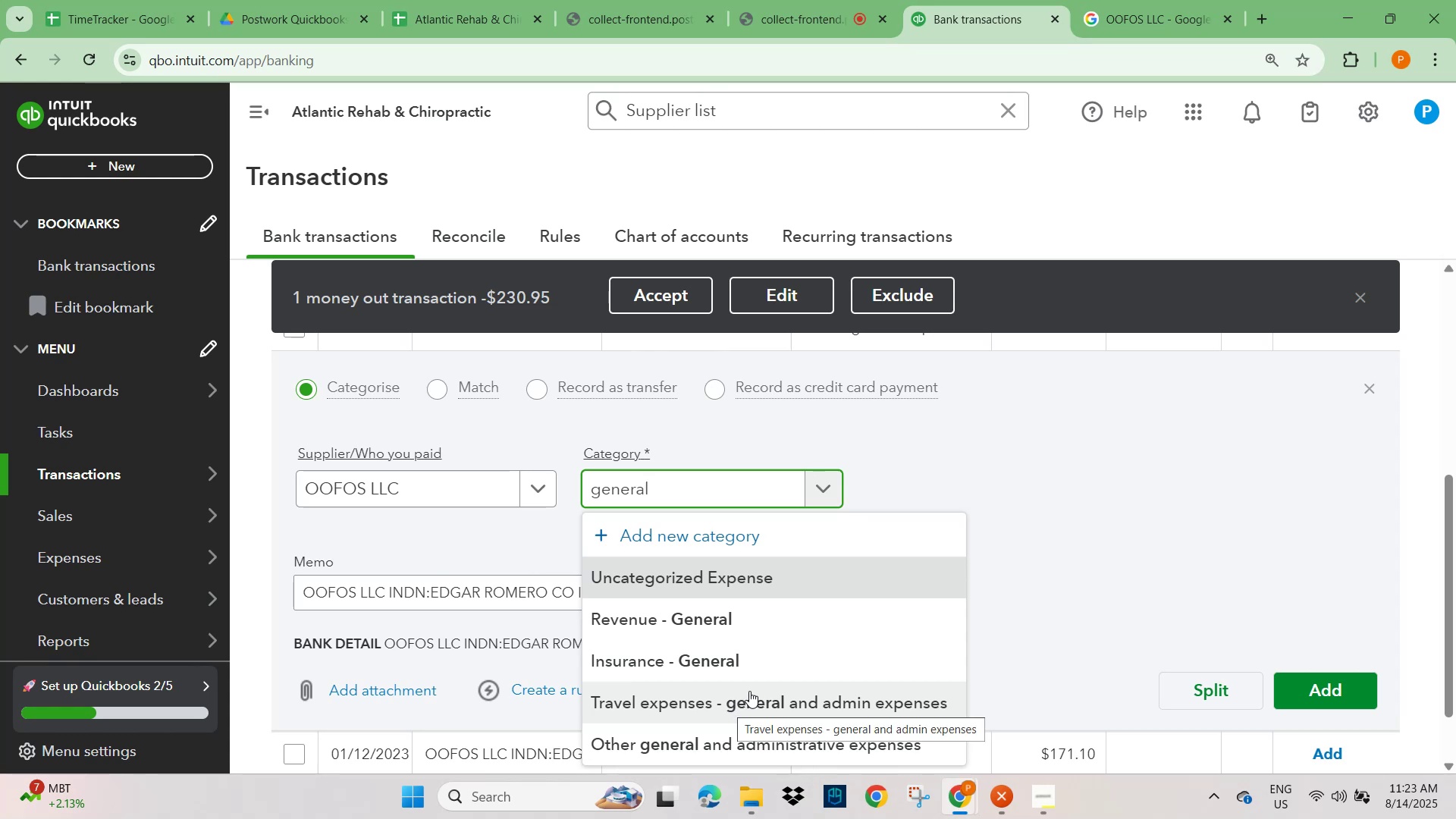 
scroll: coordinate [744, 654], scroll_direction: down, amount: 3.0
 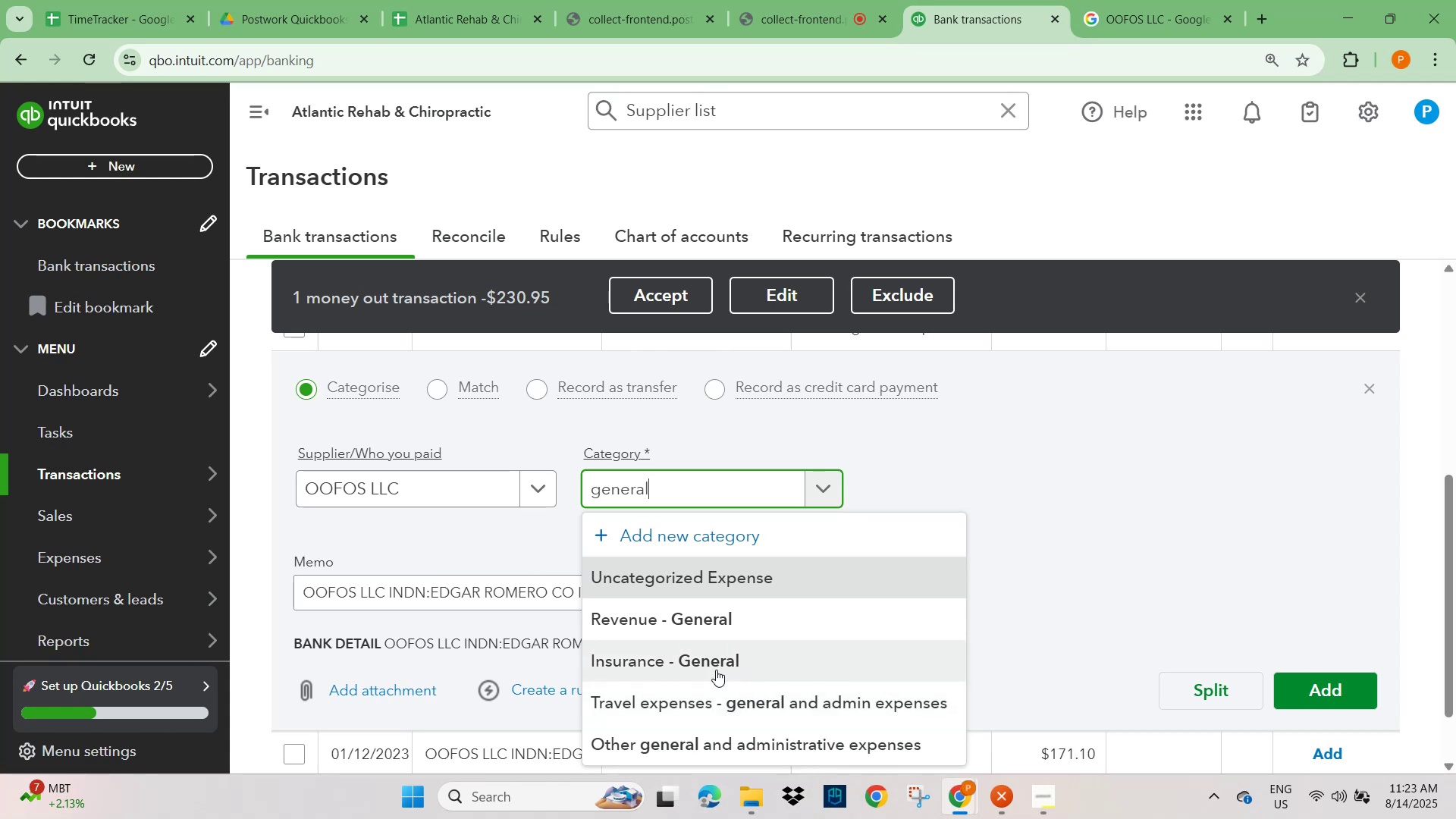 
scroll: coordinate [682, 678], scroll_direction: up, amount: 3.0
 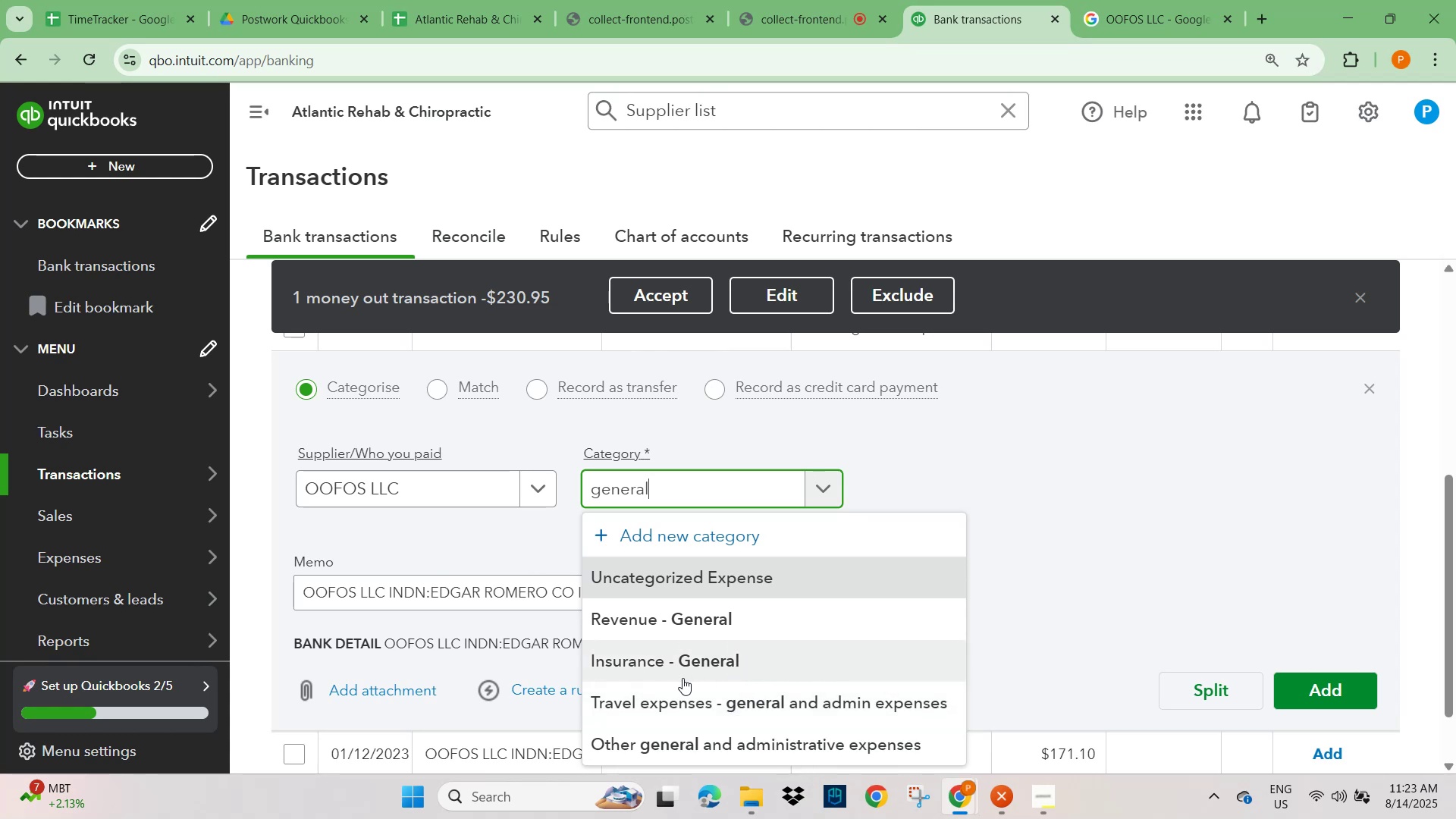 
scroll: coordinate [736, 635], scroll_direction: down, amount: 5.0
 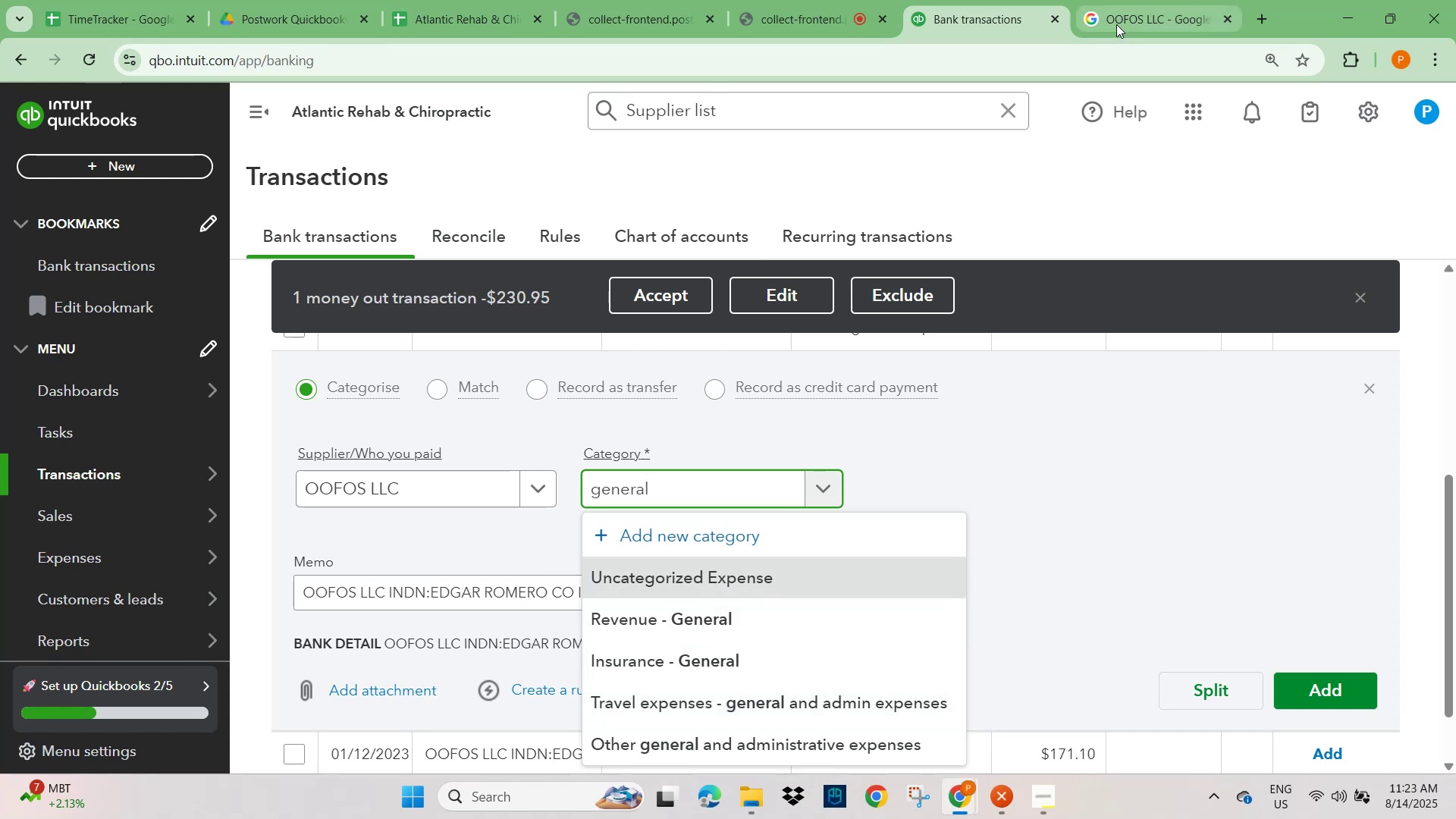 
wait(5.86)
 